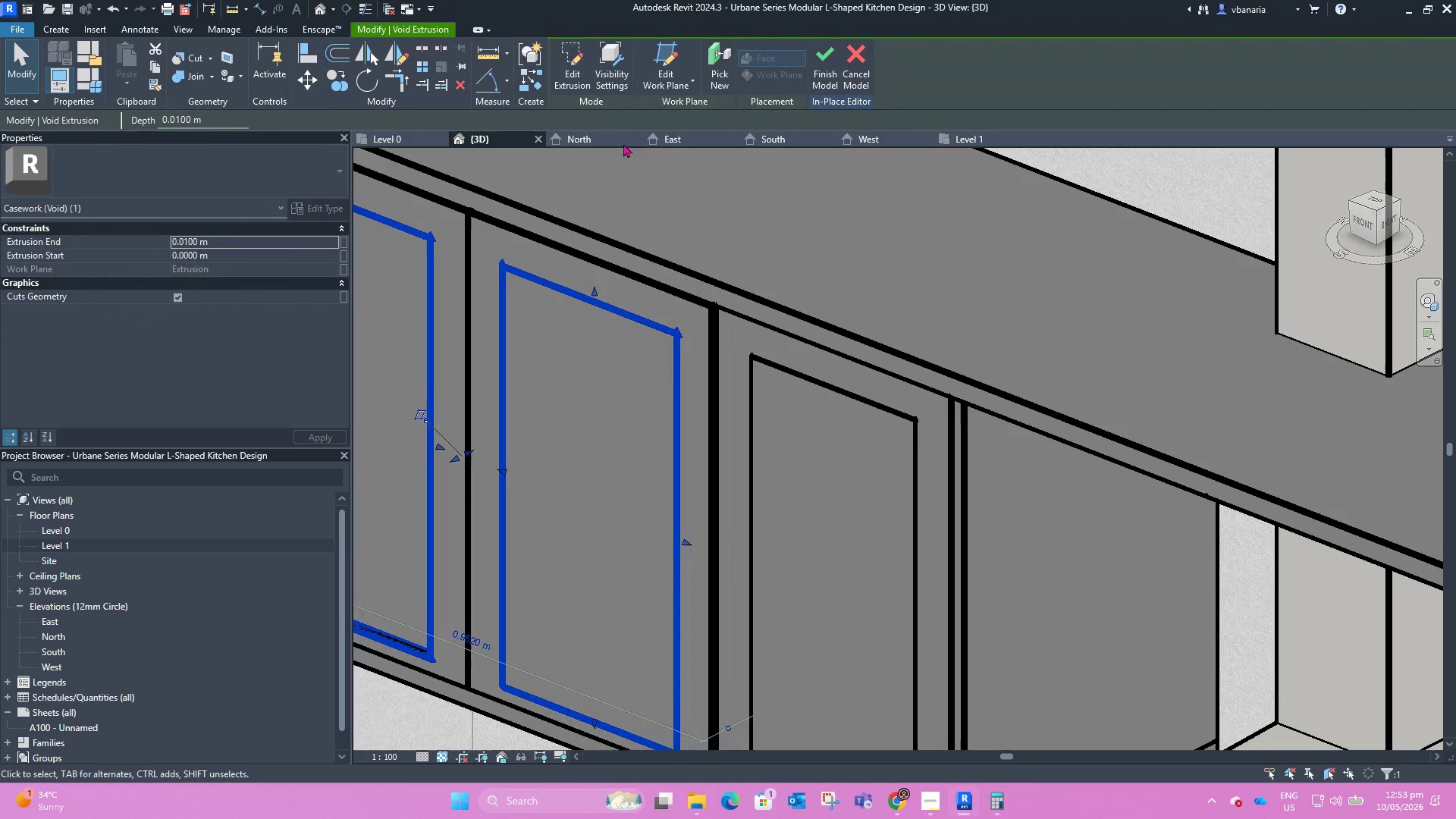 
left_click([563, 77])
 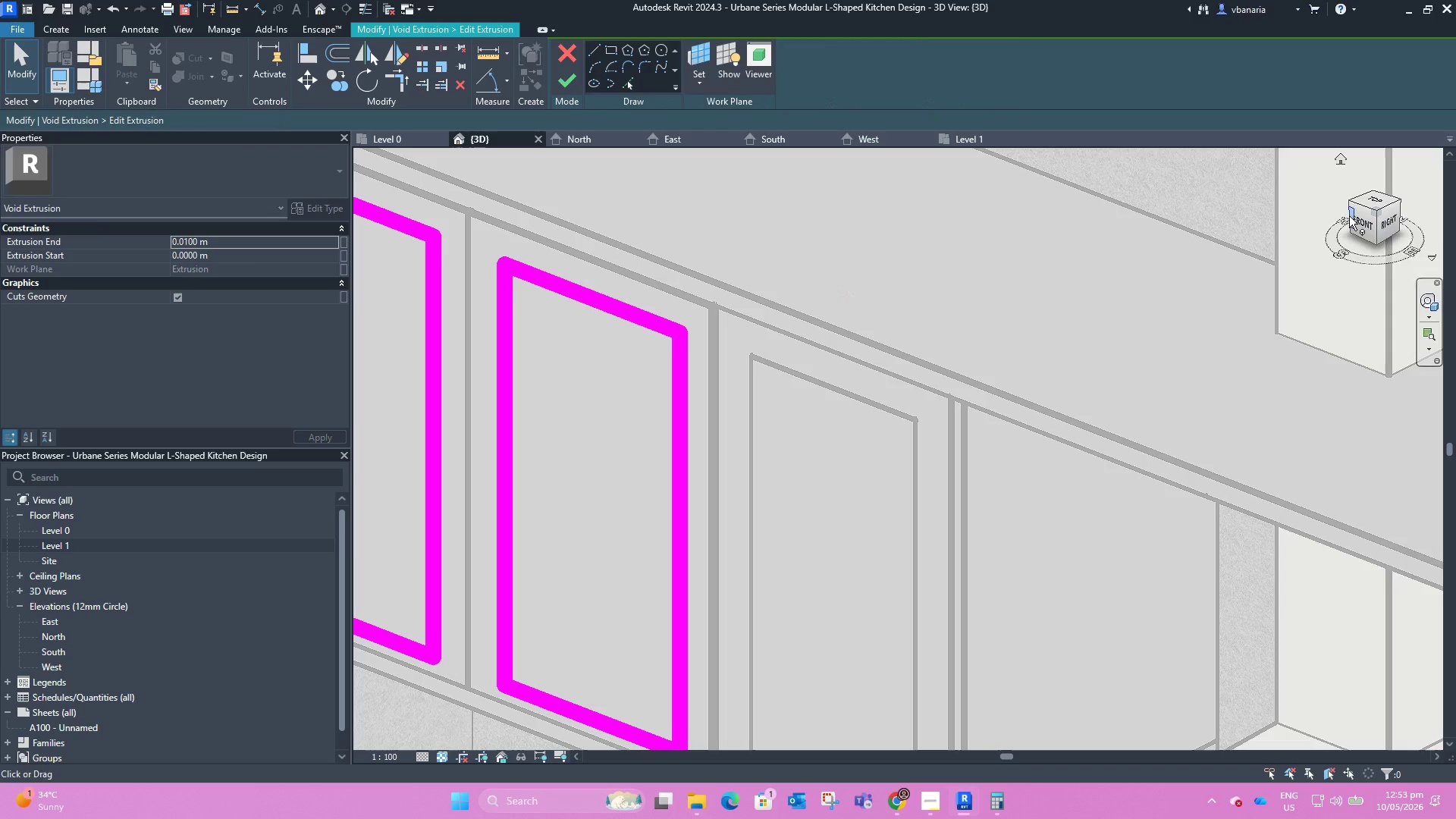 
left_click([1363, 221])
 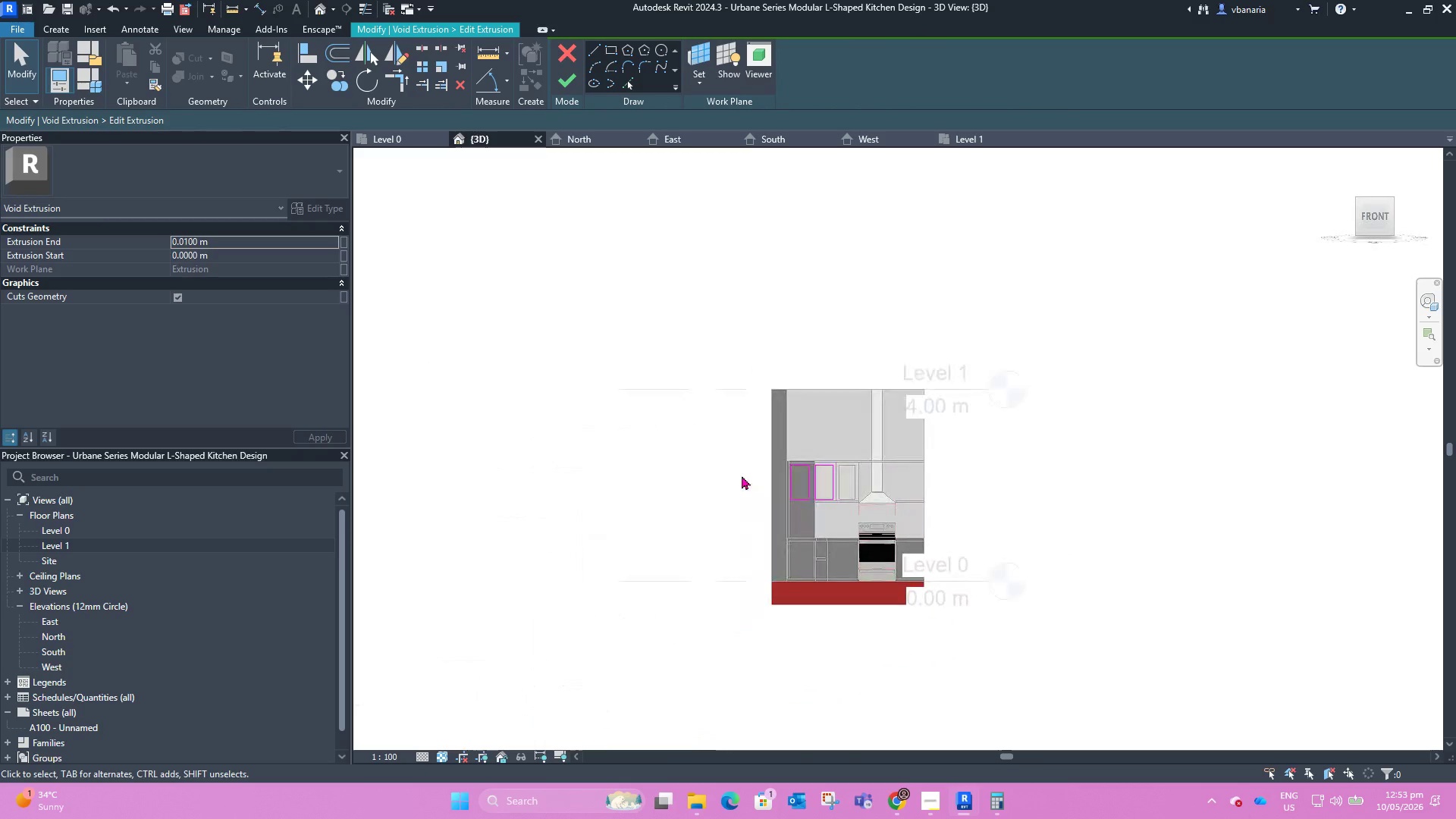 
scroll: coordinate [1077, 401], scroll_direction: up, amount: 14.0
 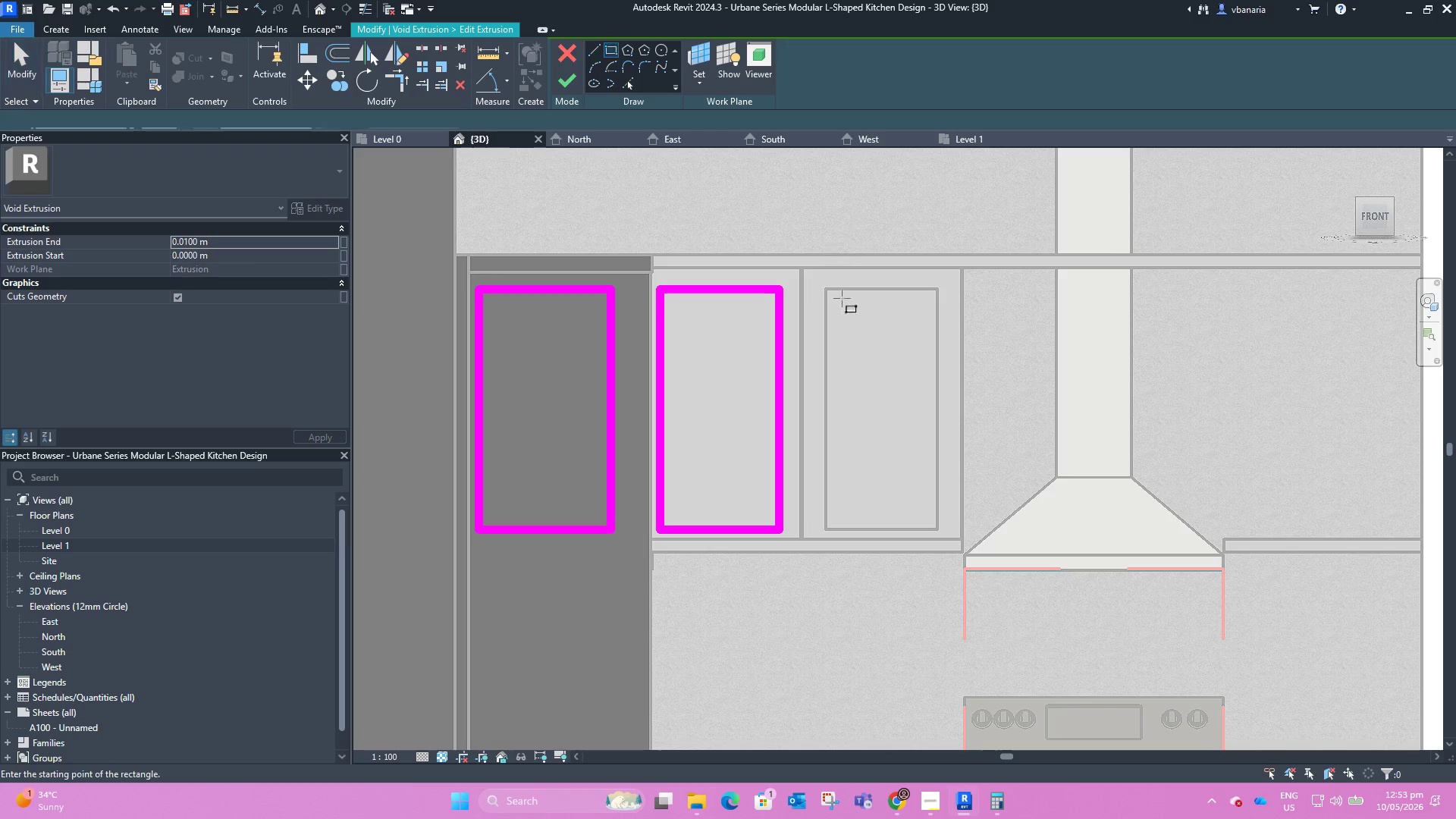 
left_click_drag(start_coordinate=[830, 288], to_coordinate=[838, 298])
 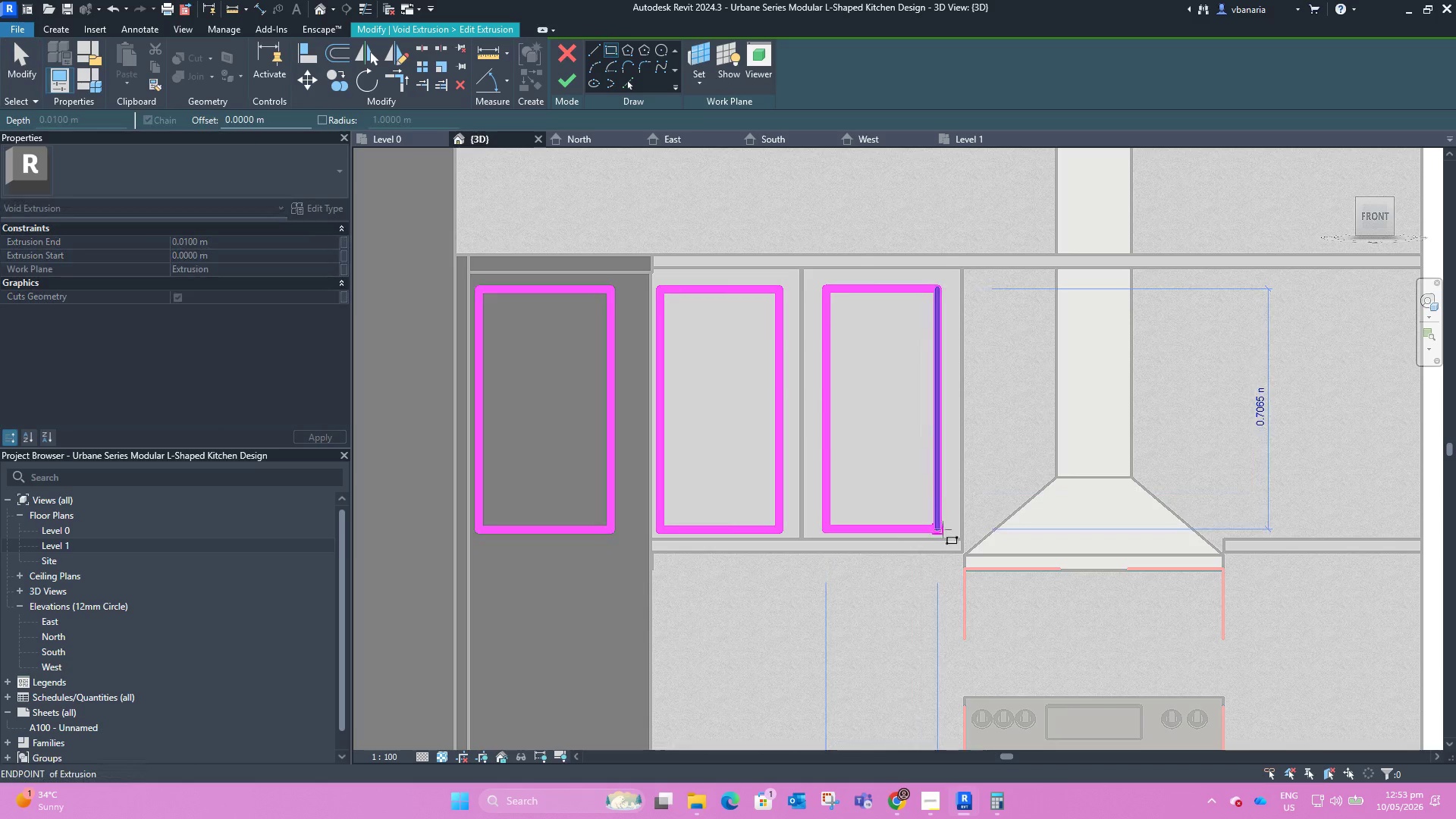 
left_click([943, 529])
 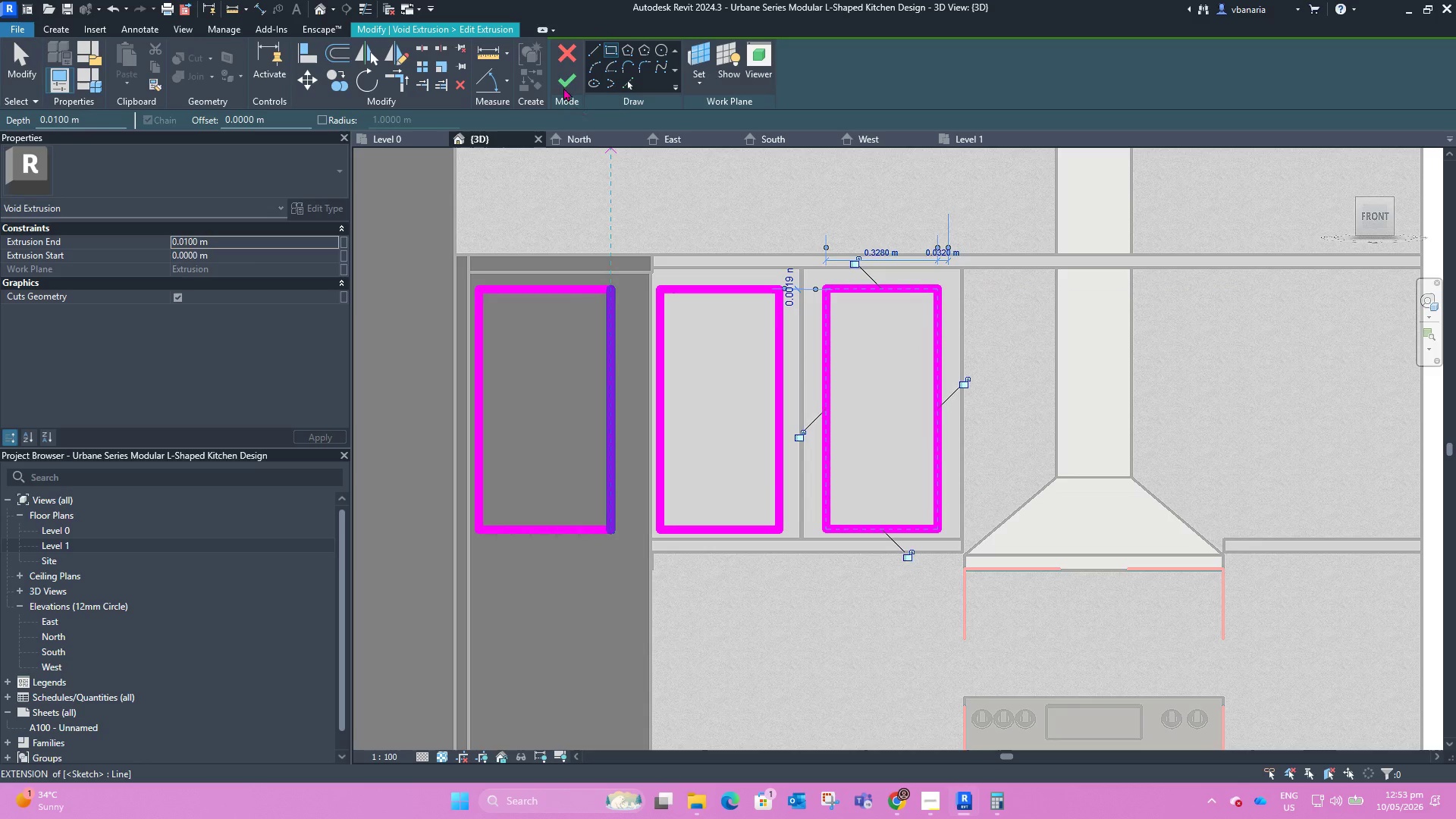 
left_click([560, 76])
 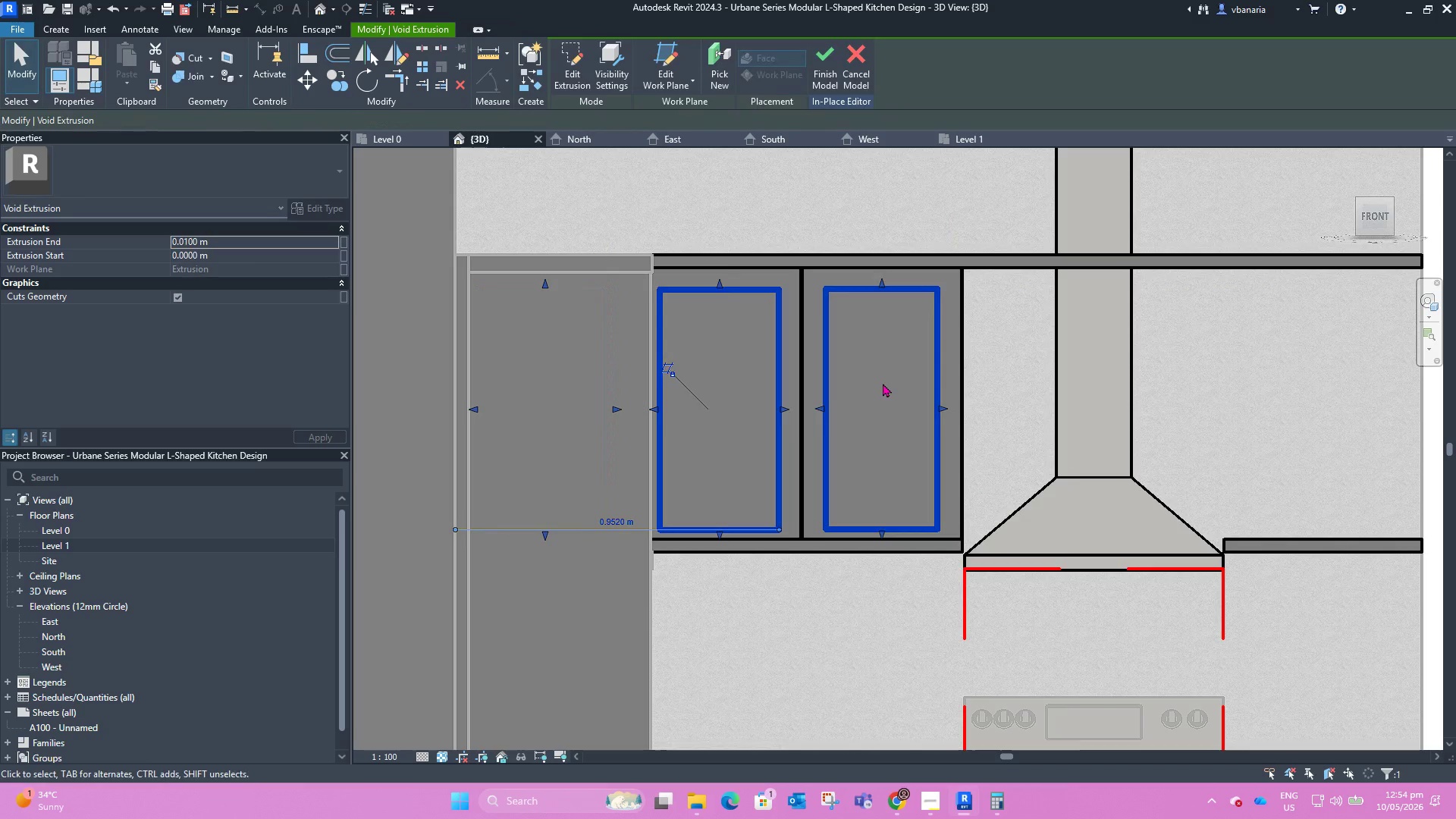 
left_click([861, 322])
 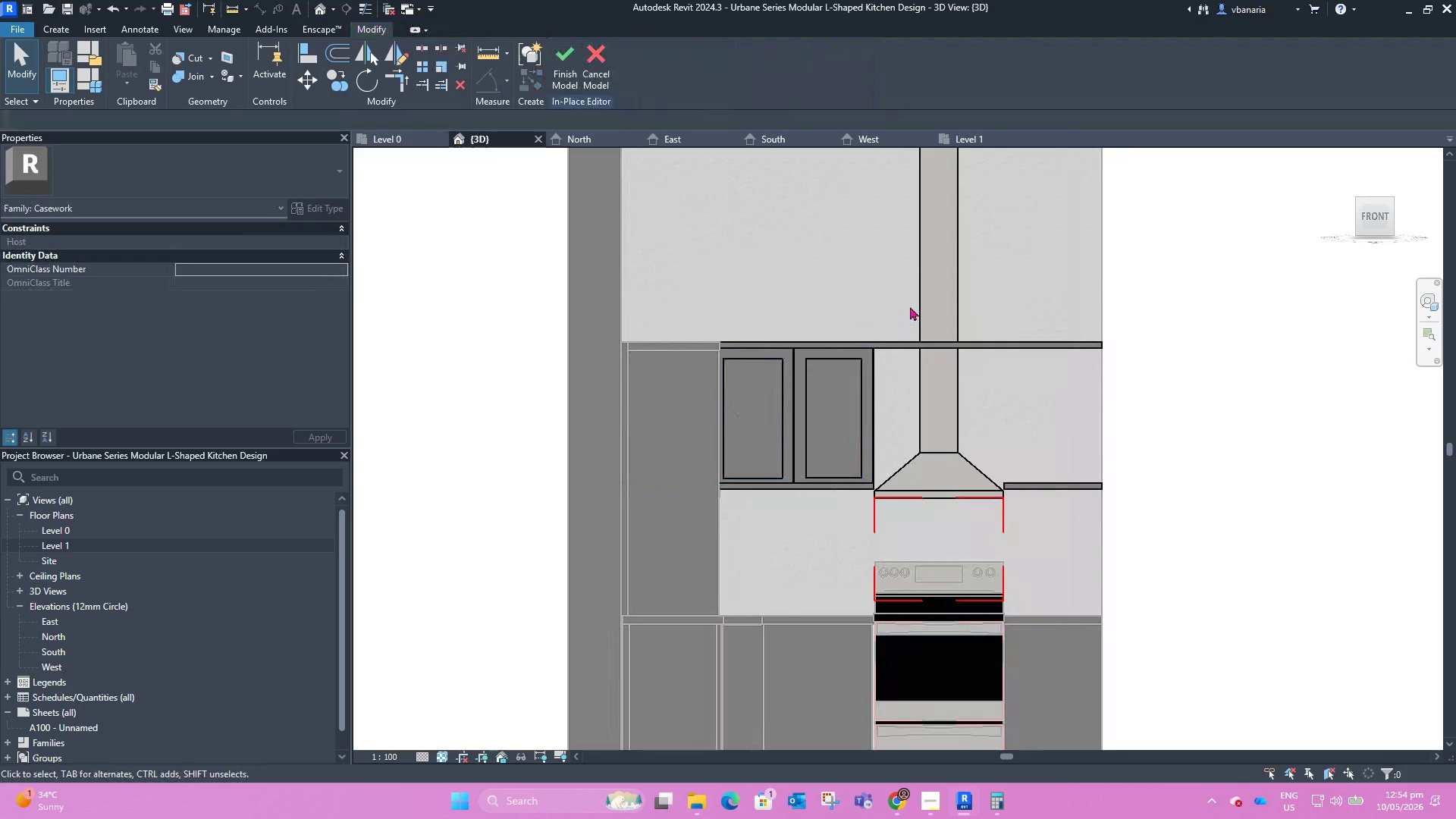 
scroll: coordinate [789, 427], scroll_direction: down, amount: 5.0
 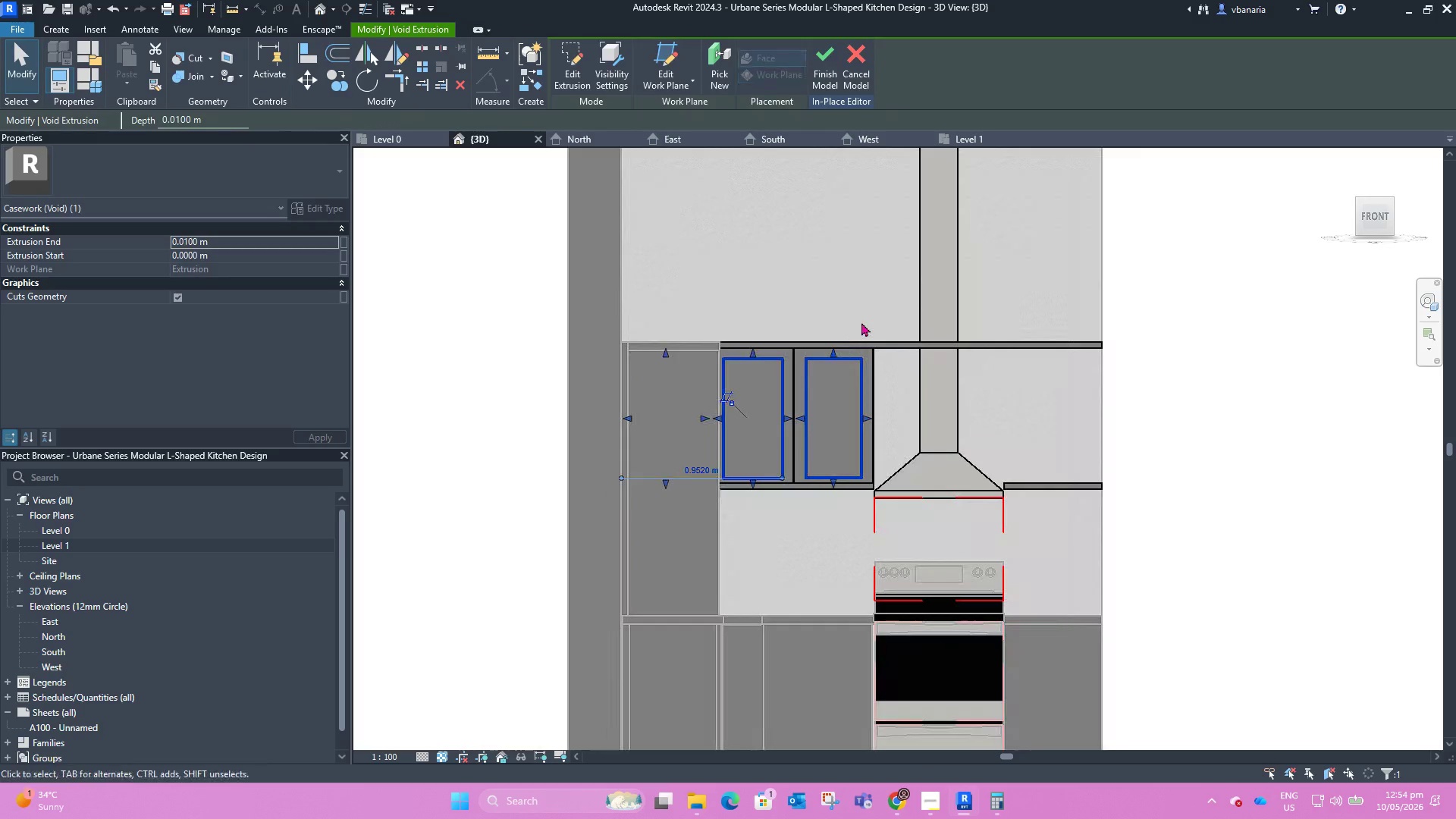 
hold_key(key=ShiftLeft, duration=1.0)
 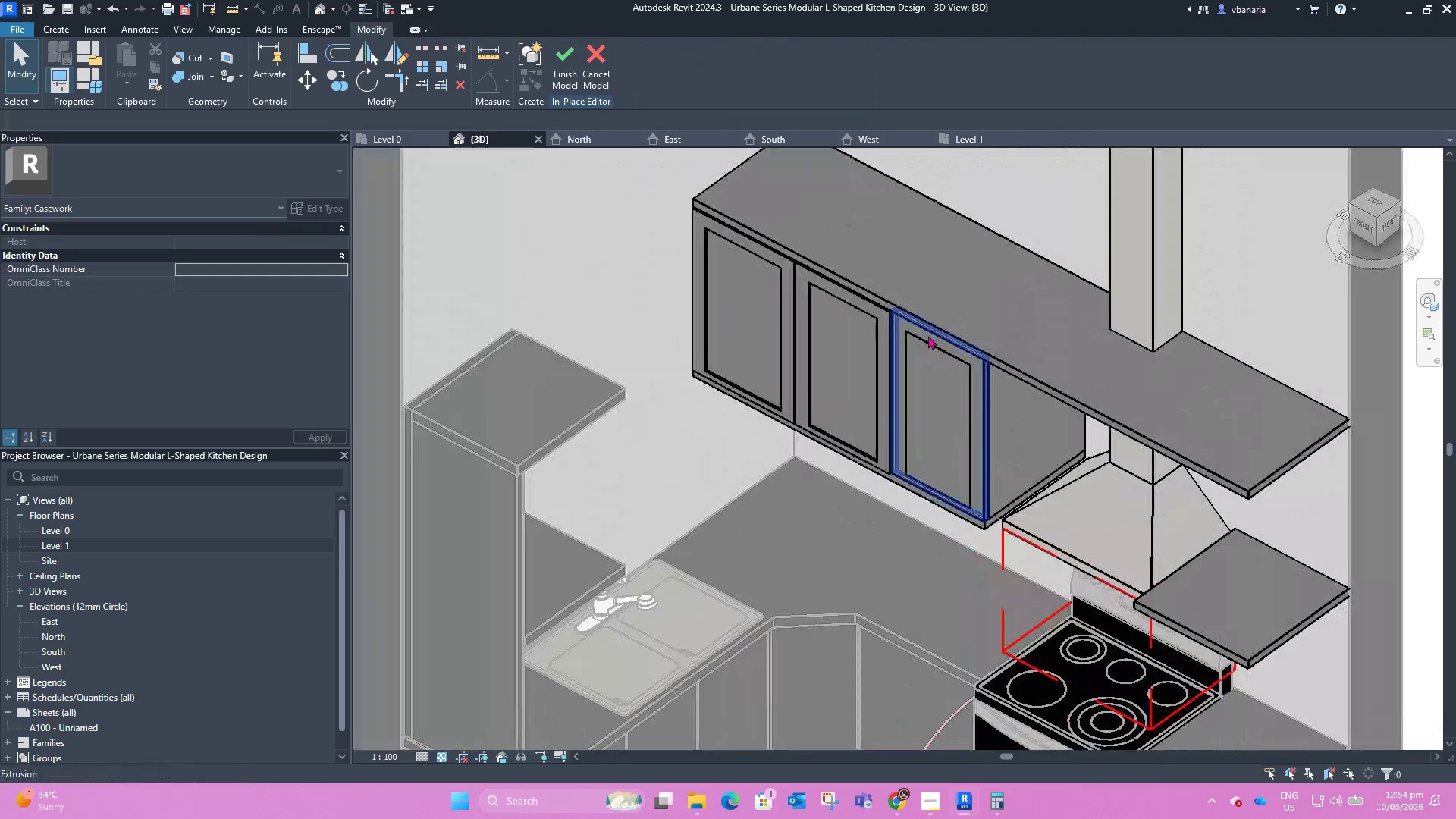 
scroll: coordinate [921, 340], scroll_direction: up, amount: 10.0
 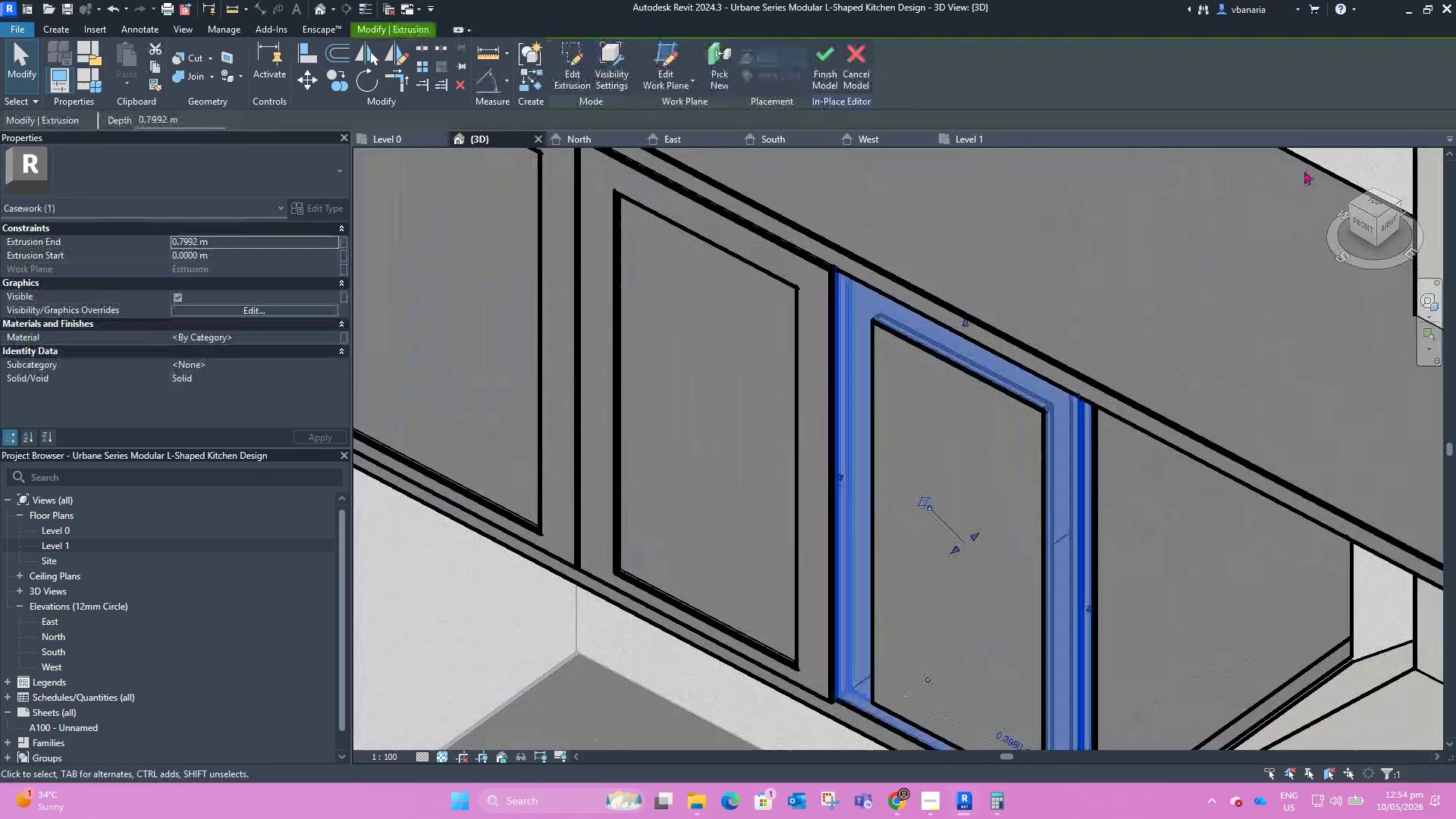 
left_click([1373, 205])
 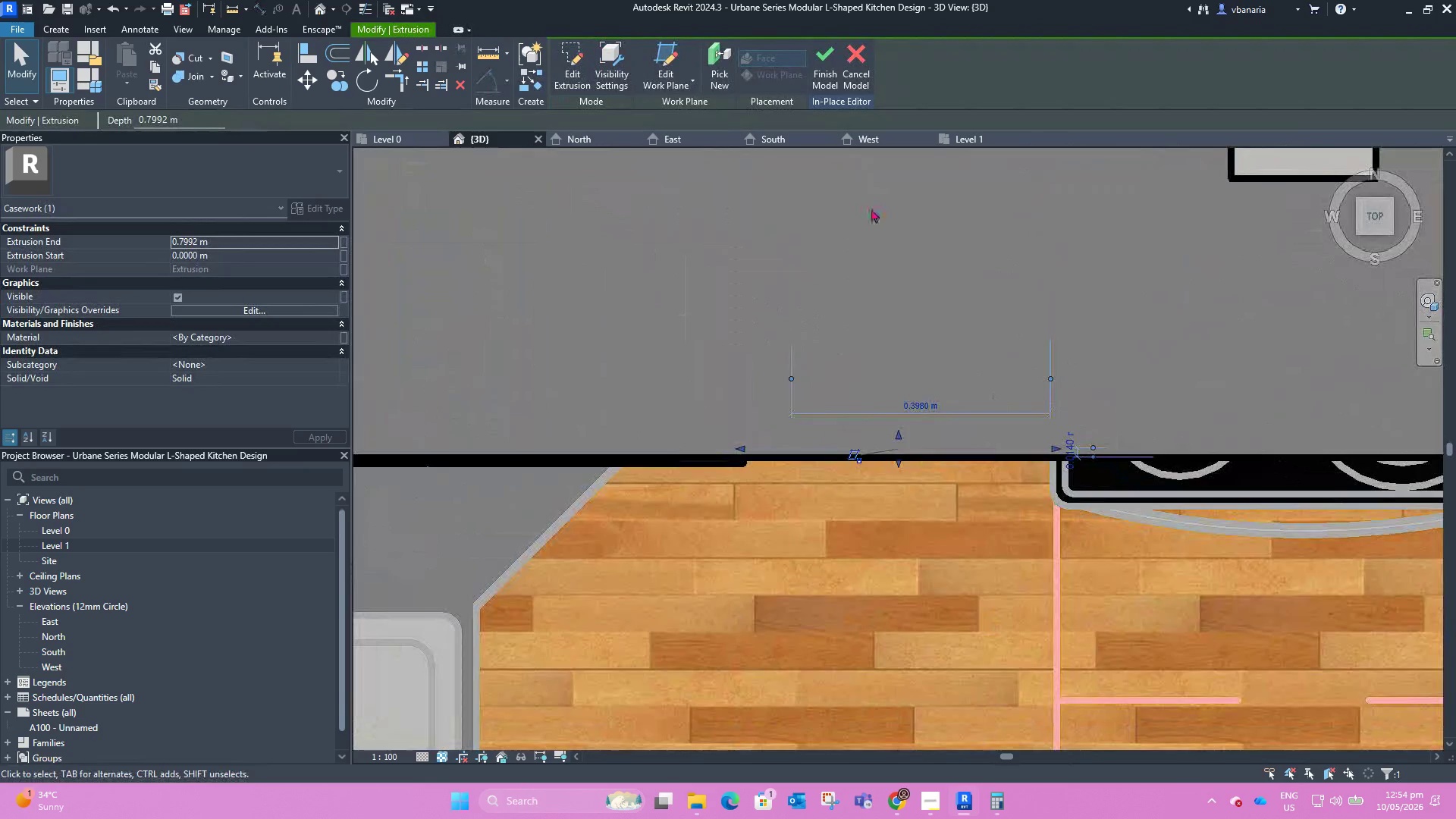 
scroll: coordinate [839, 471], scroll_direction: up, amount: 4.0
 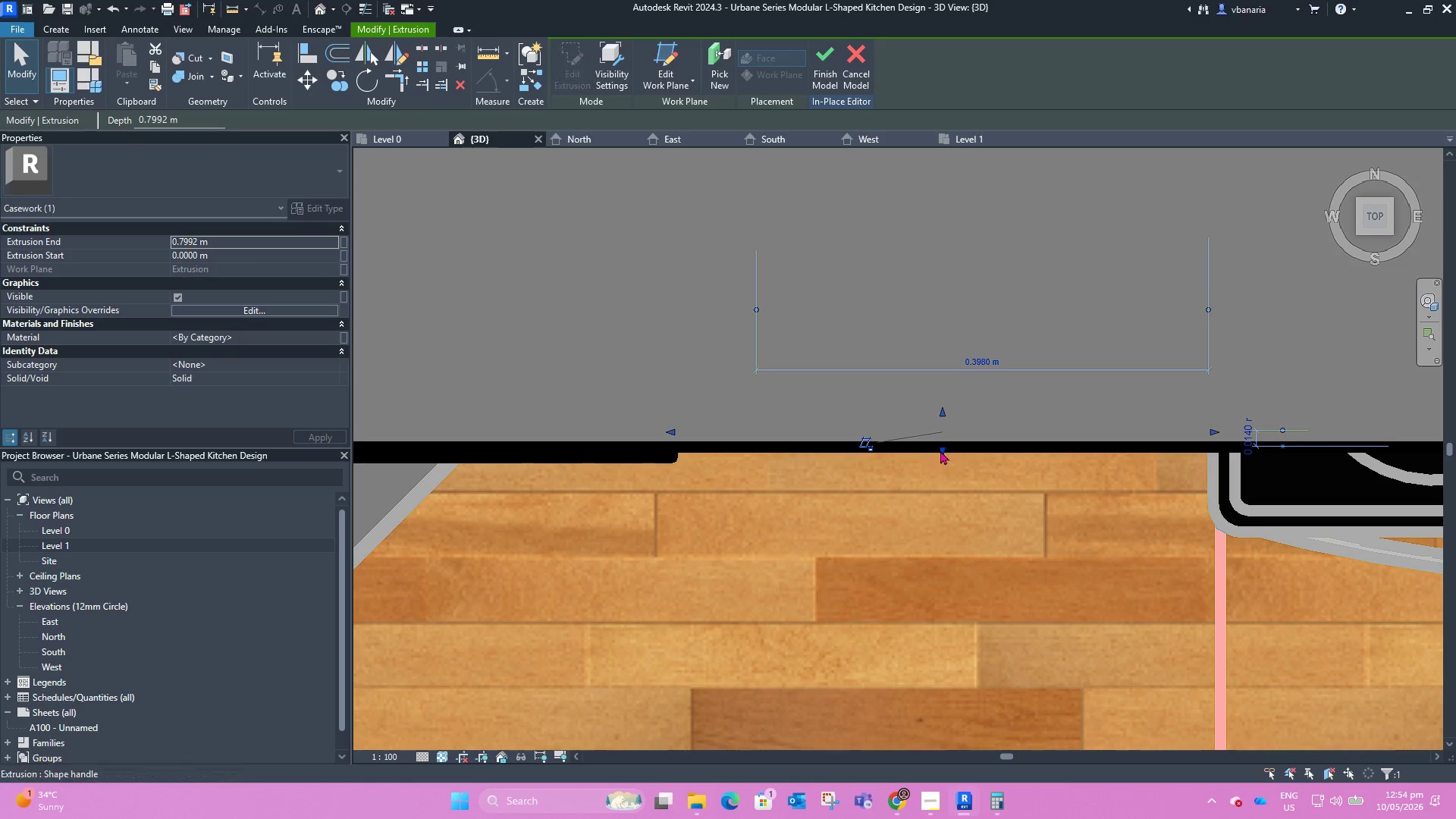 
left_click_drag(start_coordinate=[940, 450], to_coordinate=[940, 456])
 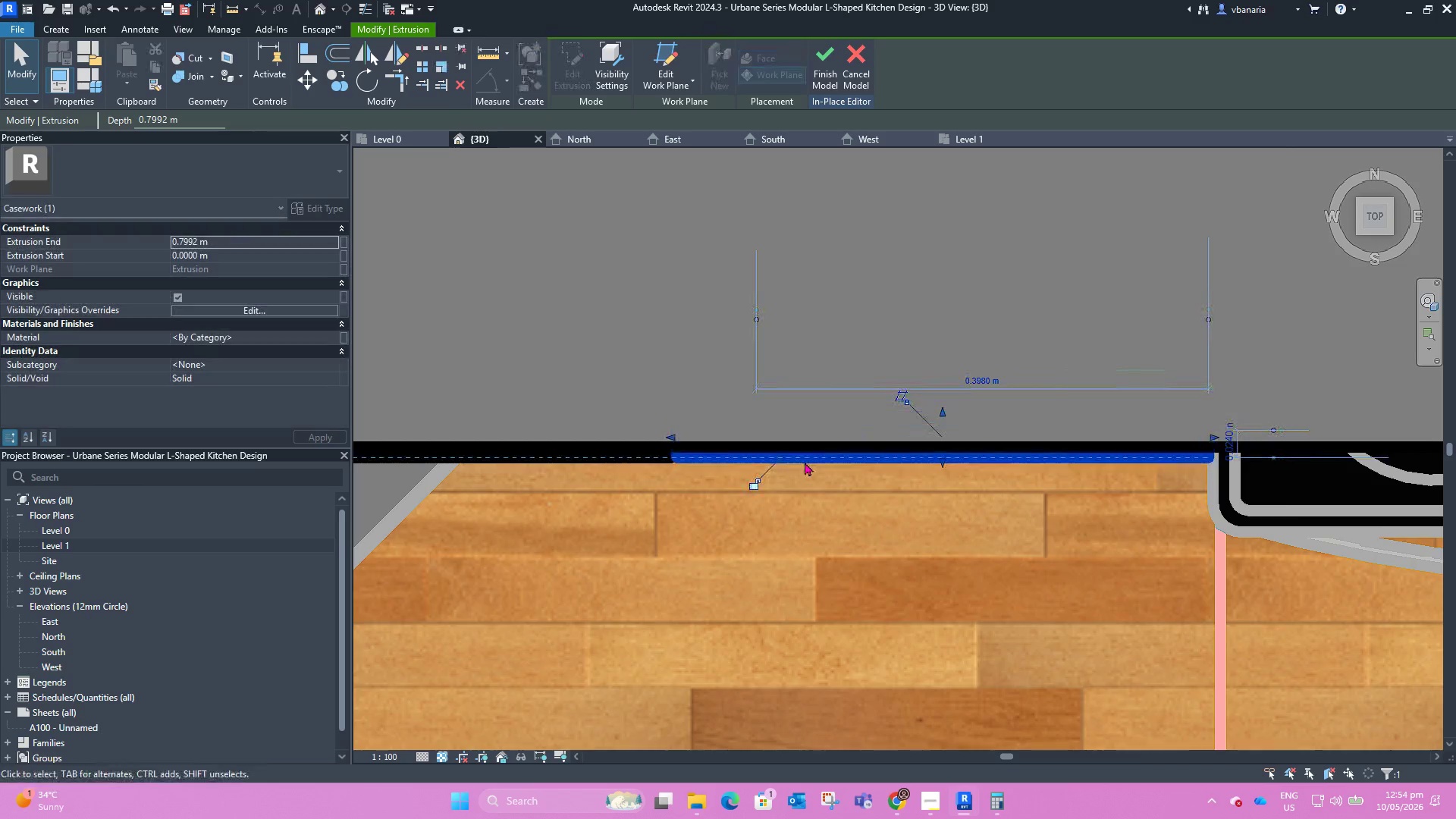 
left_click([883, 507])
 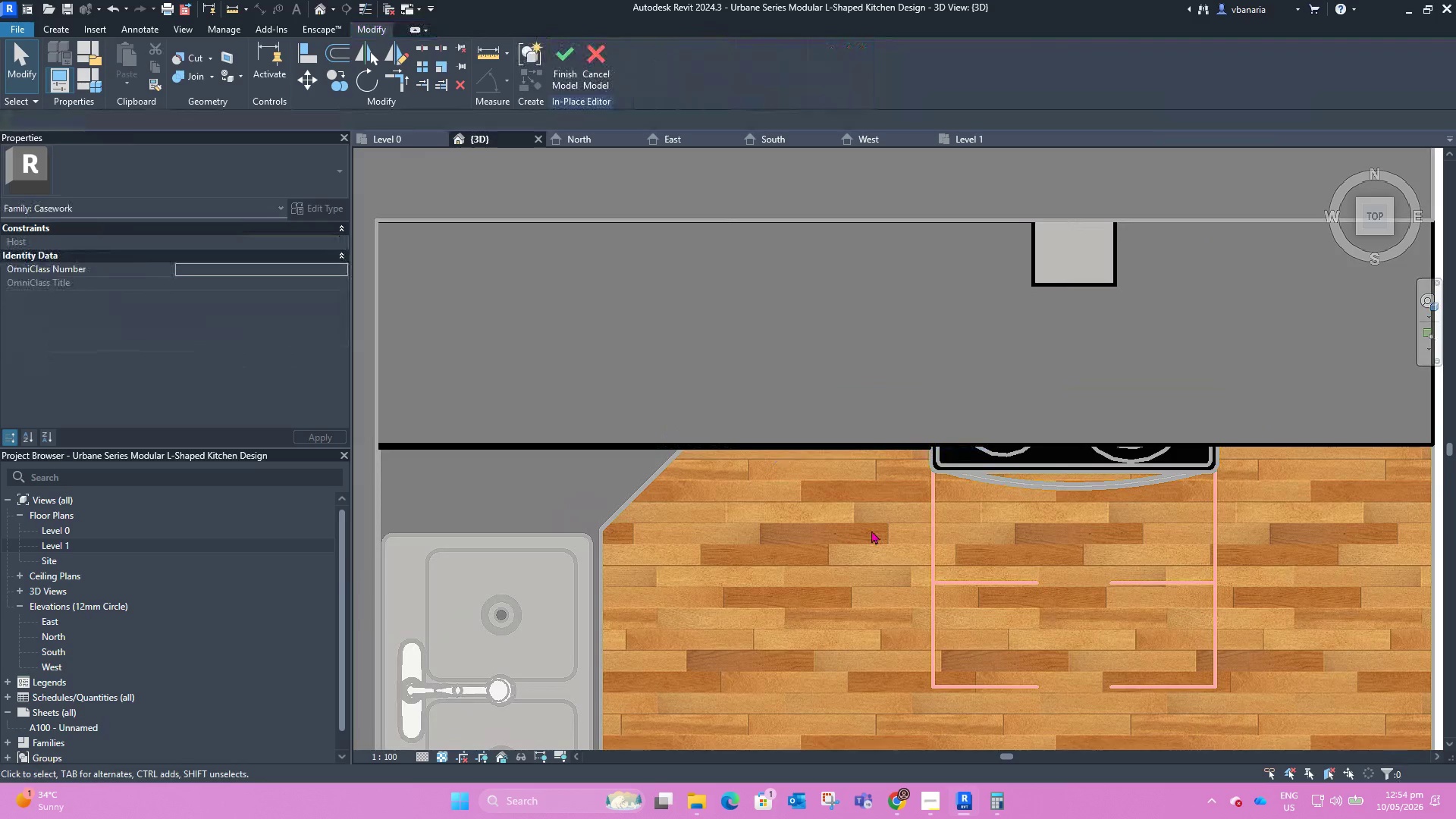 
scroll: coordinate [790, 437], scroll_direction: down, amount: 8.0
 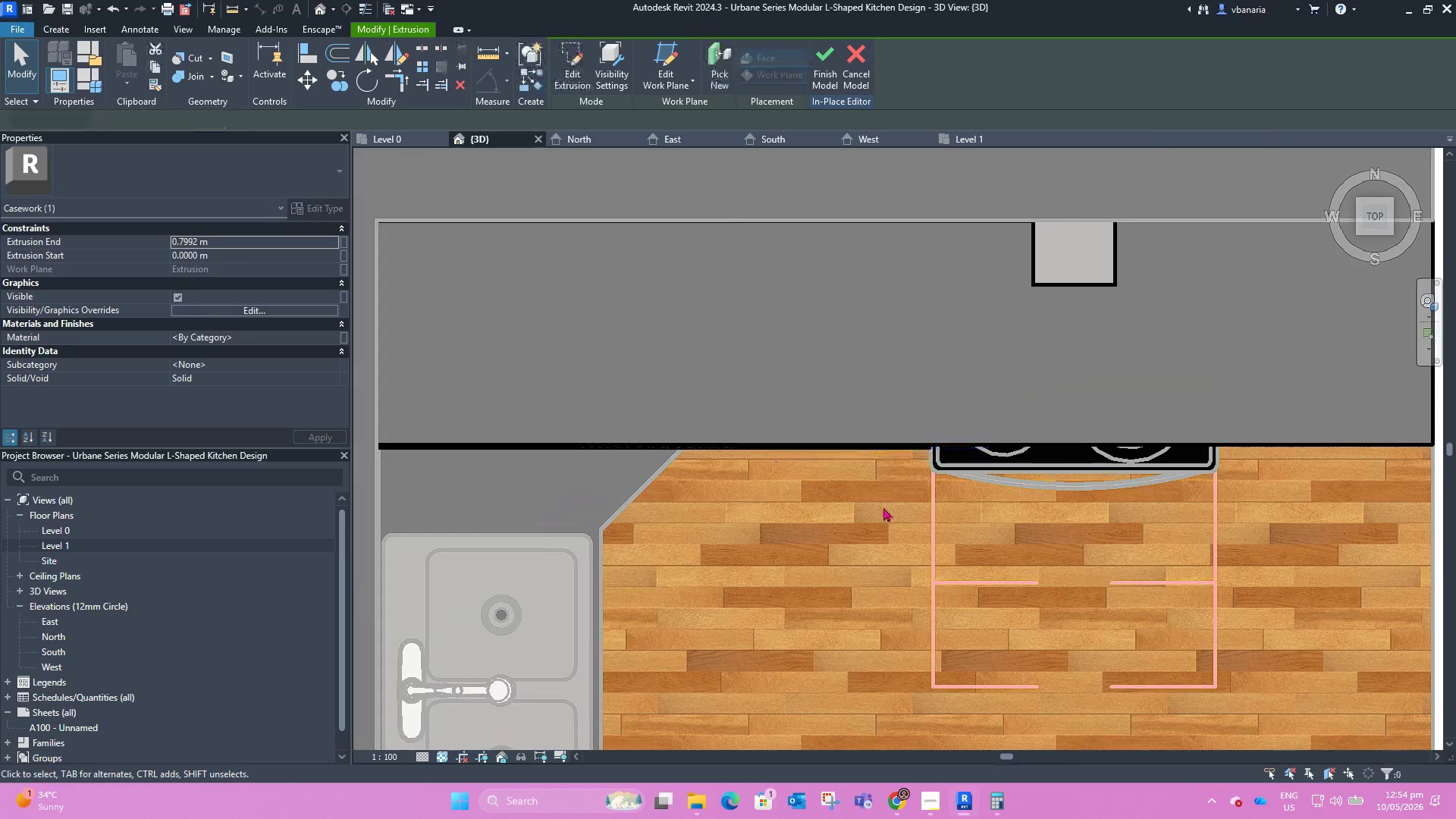 
hold_key(key=ShiftLeft, duration=1.25)
 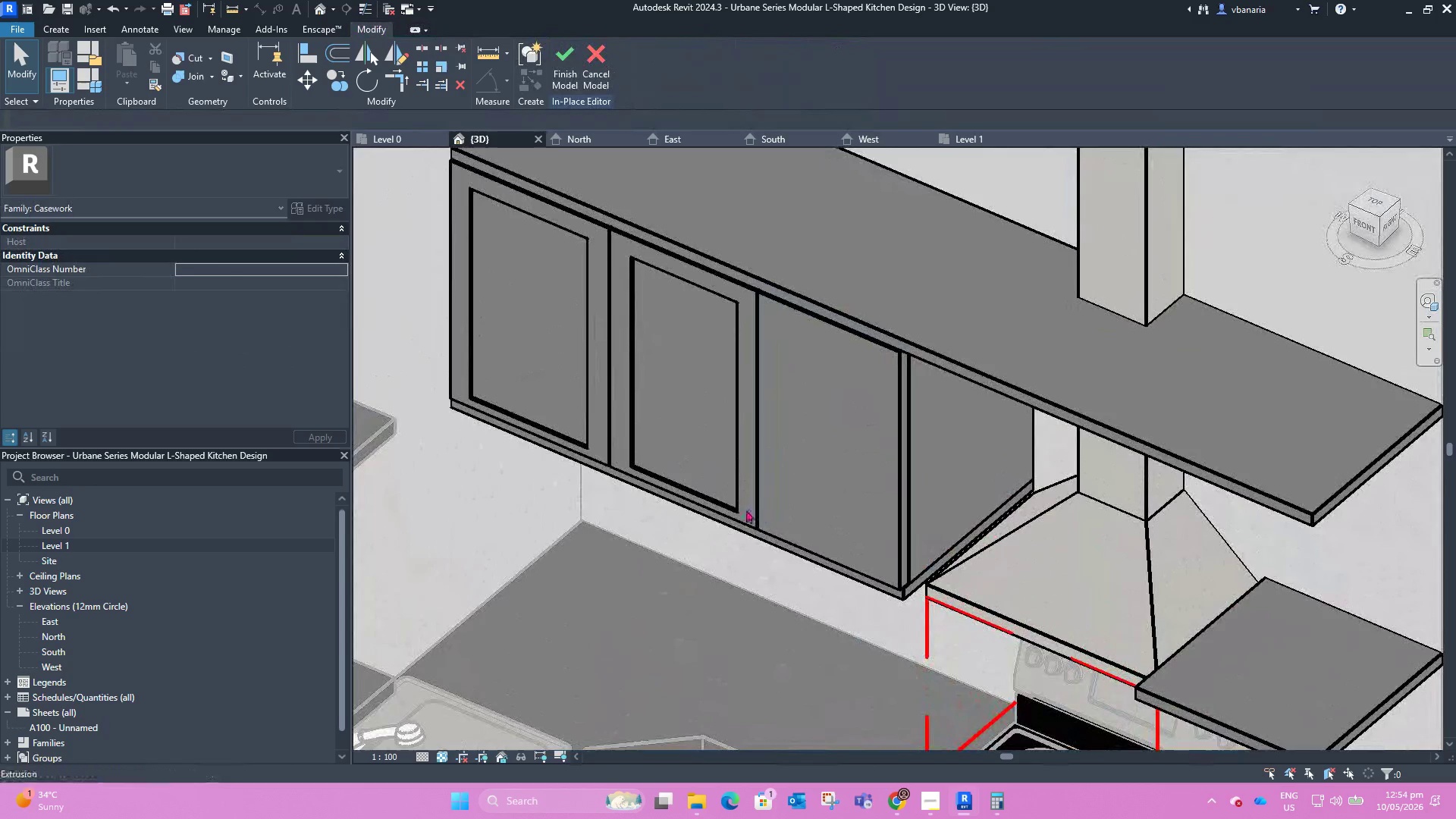 
scroll: coordinate [737, 503], scroll_direction: up, amount: 4.0
 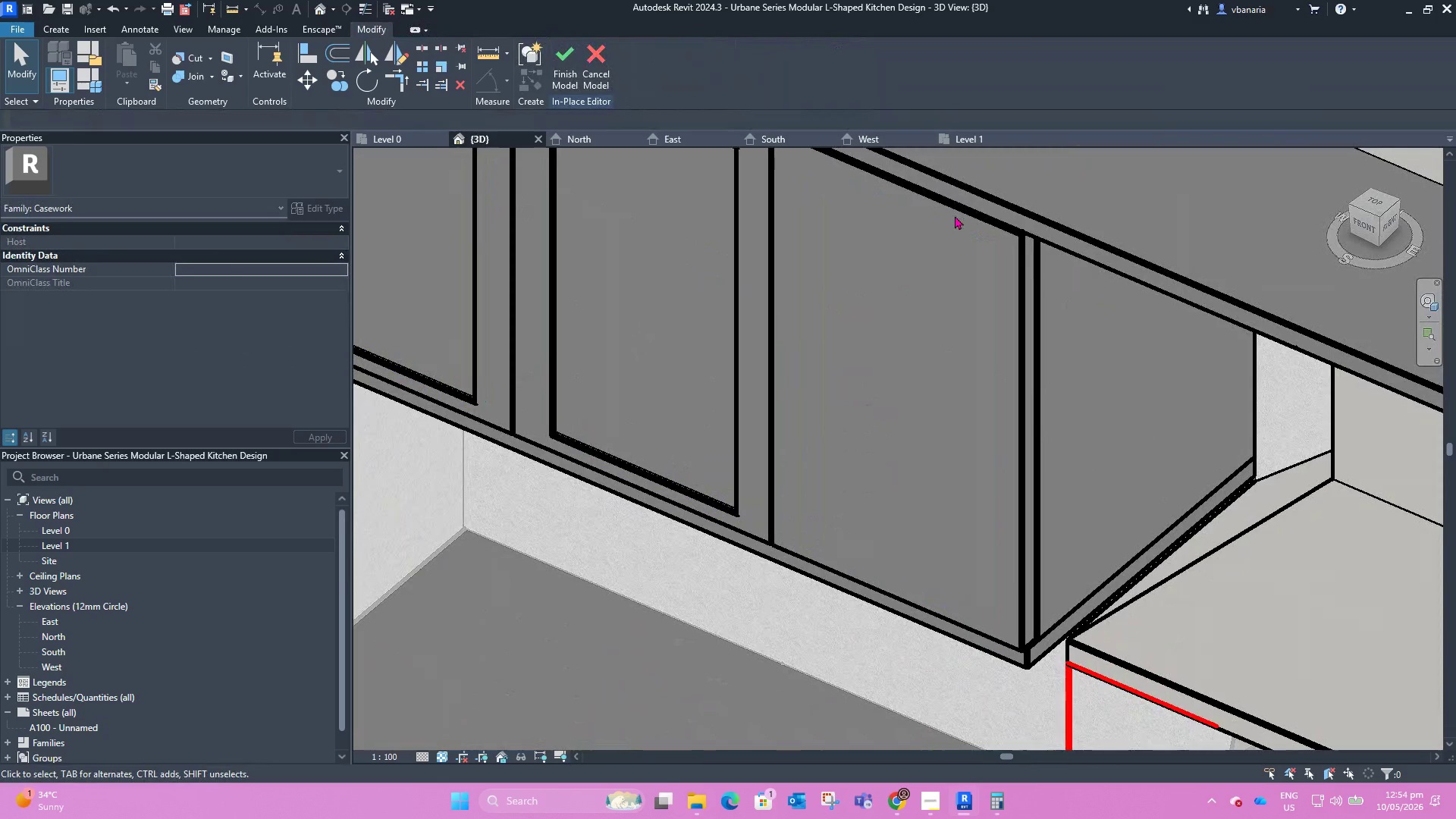 
left_click([967, 213])
 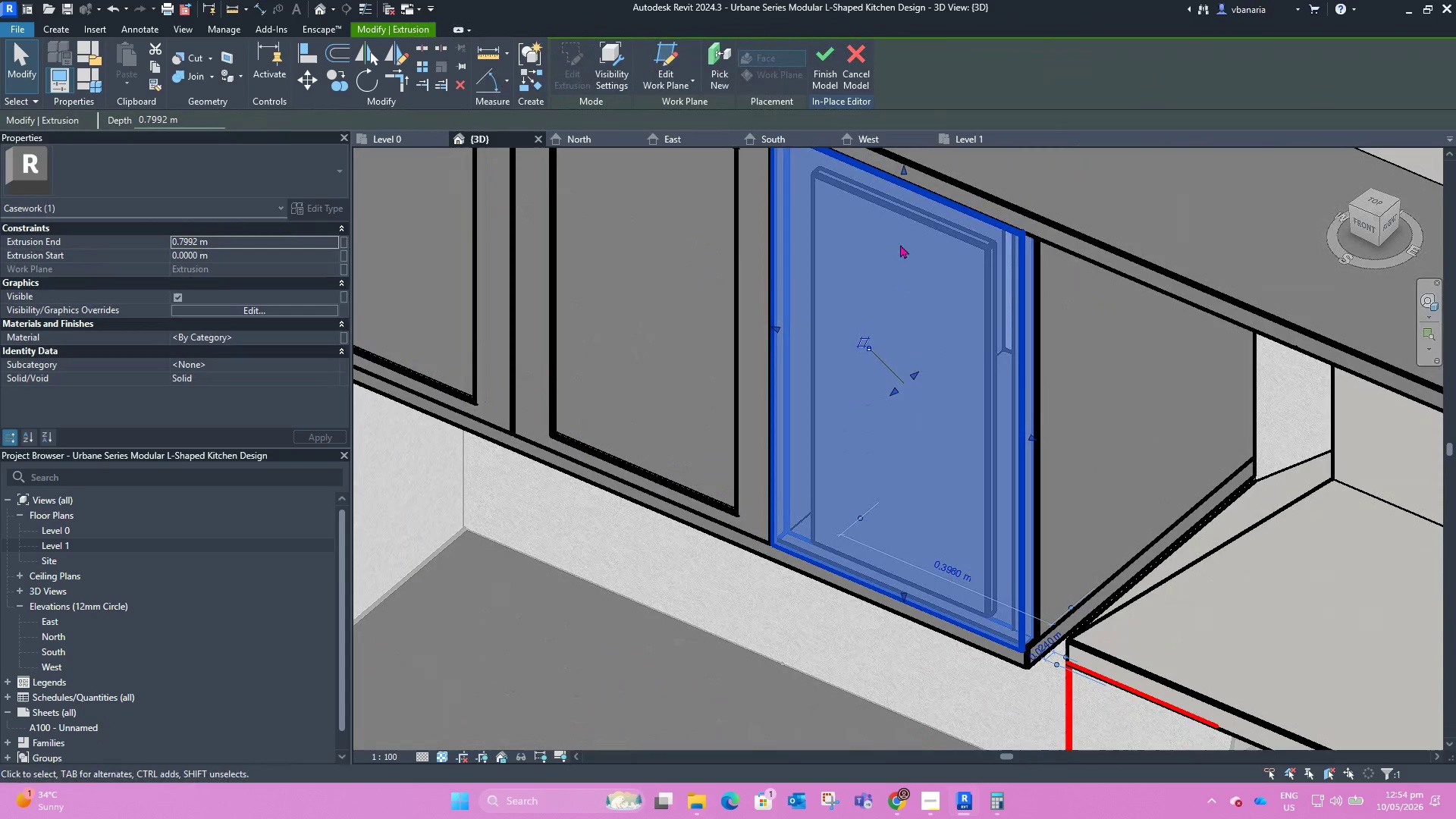 
left_click([896, 219])
 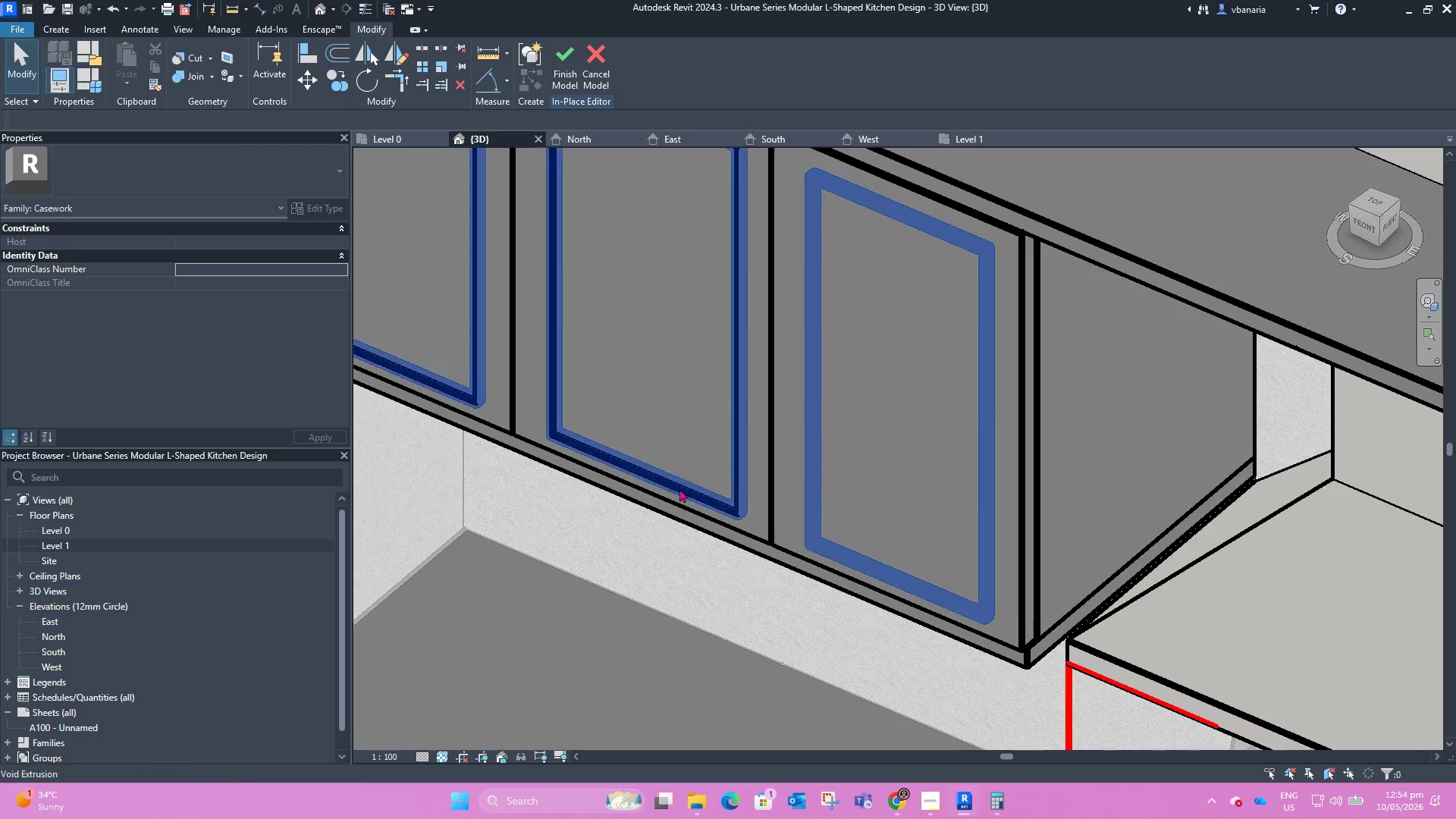 
left_click([679, 488])
 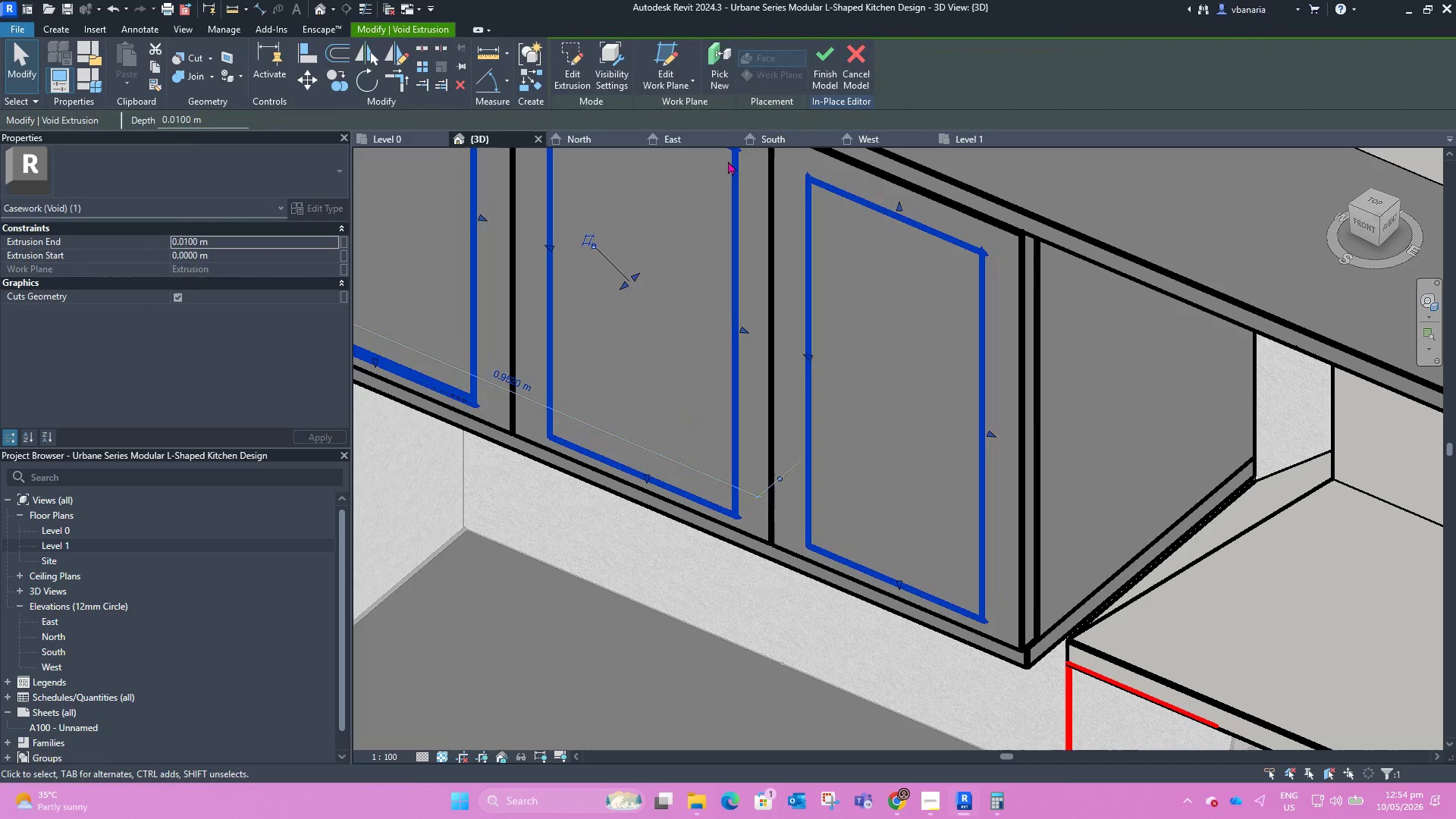 
left_click([564, 65])
 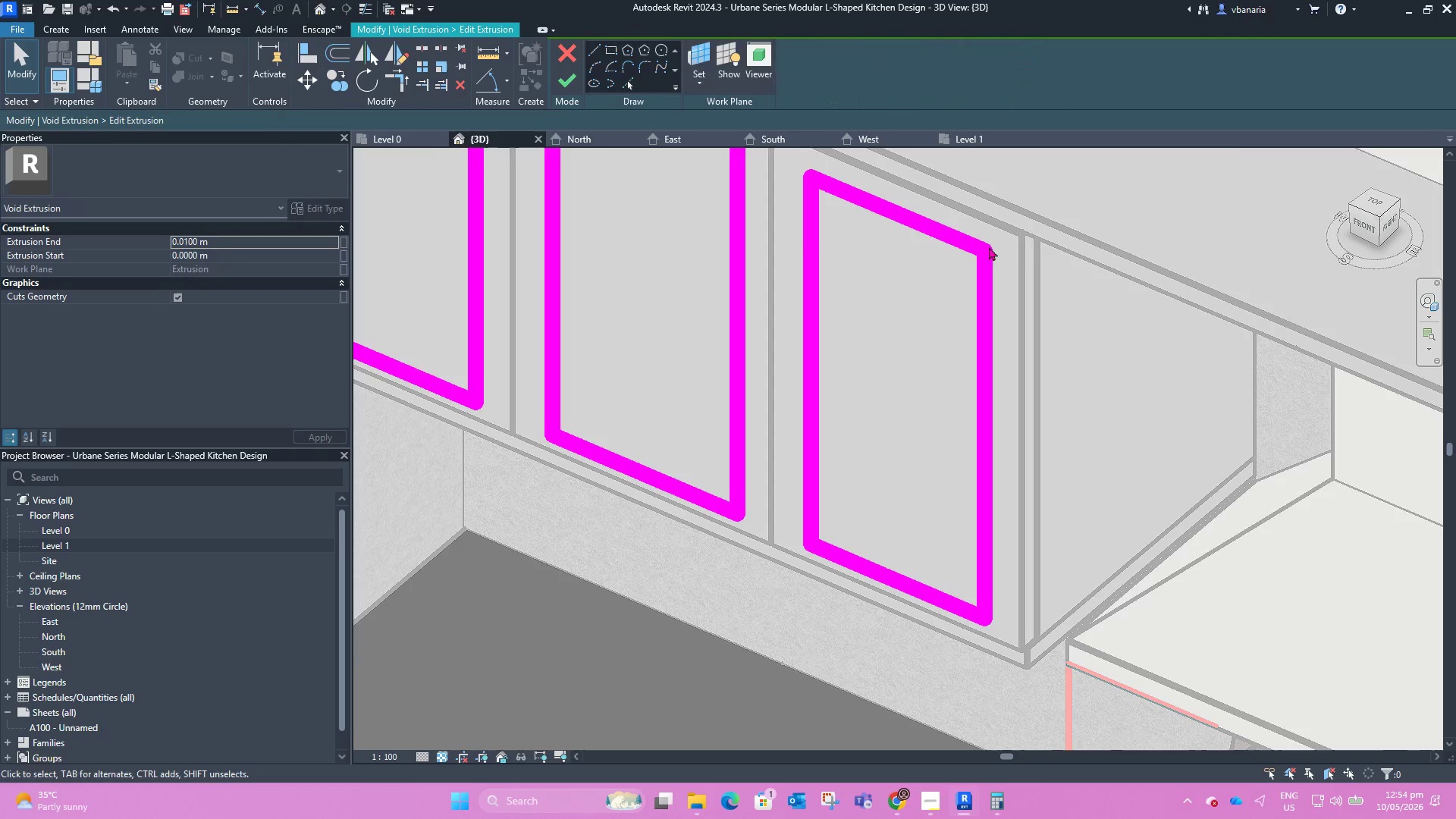 
scroll: coordinate [816, 455], scroll_direction: down, amount: 5.0
 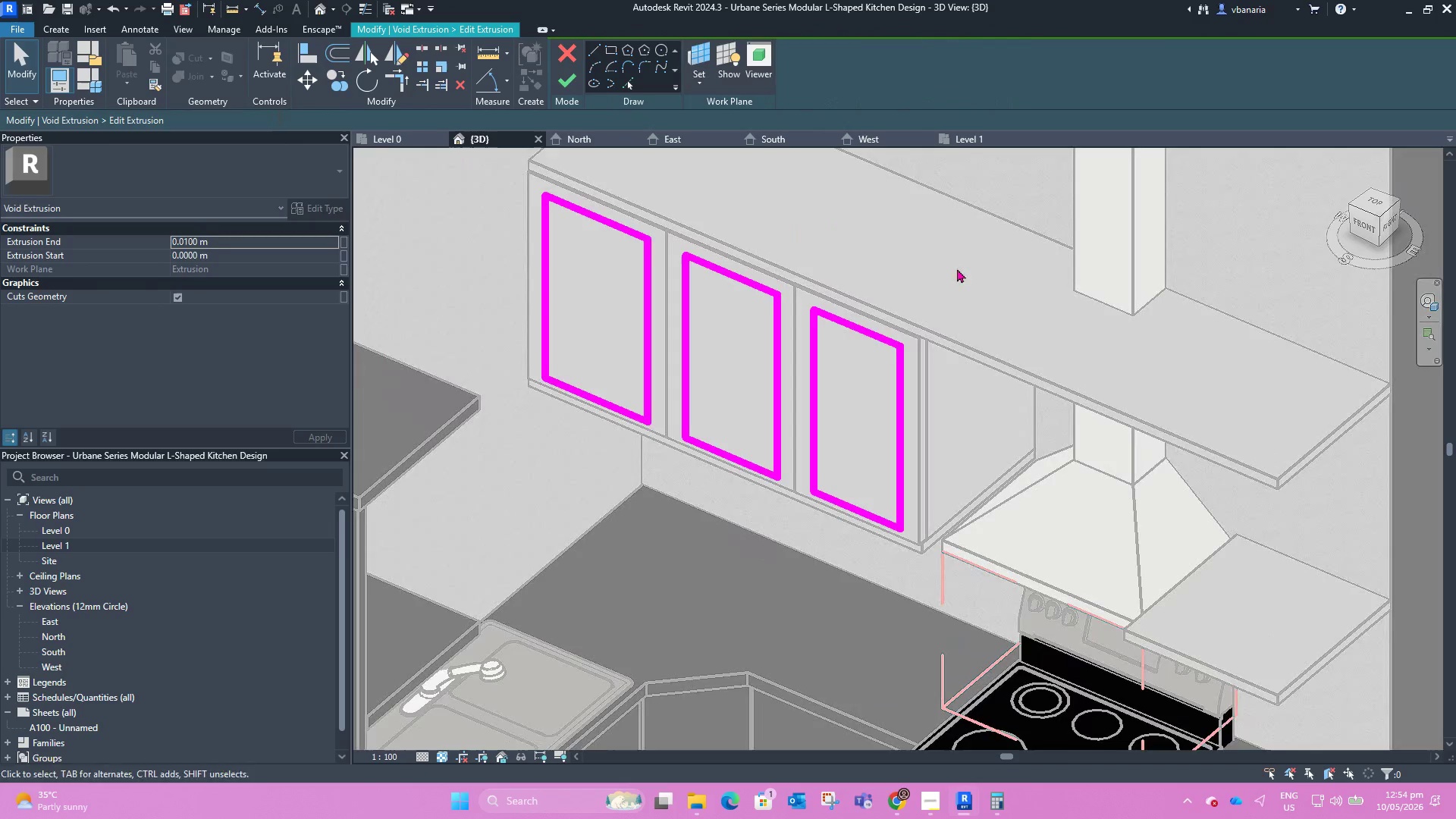 
hold_key(key=ShiftLeft, duration=3.47)
 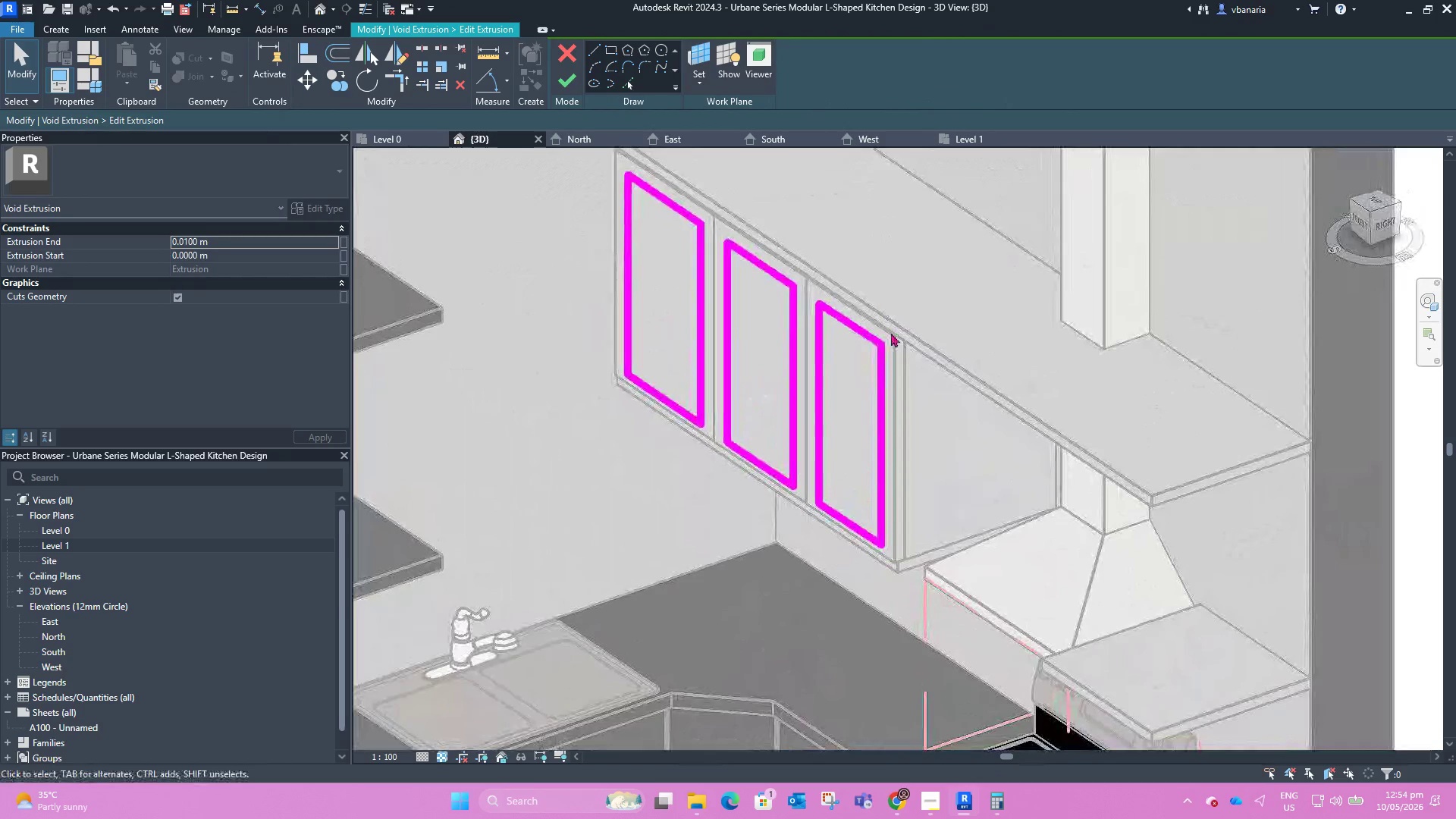 
scroll: coordinate [893, 347], scroll_direction: up, amount: 3.0
 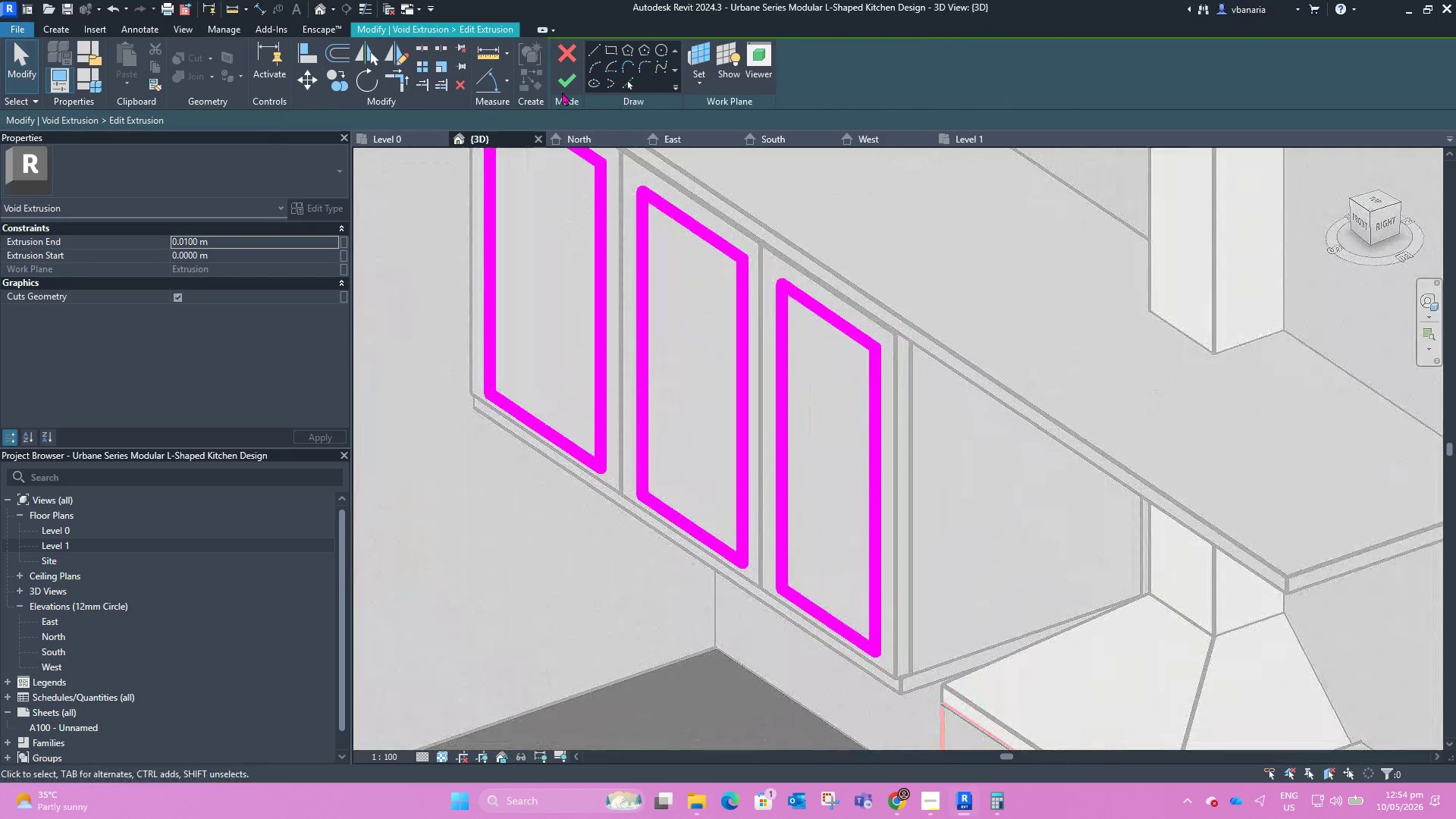 
left_click([557, 86])
 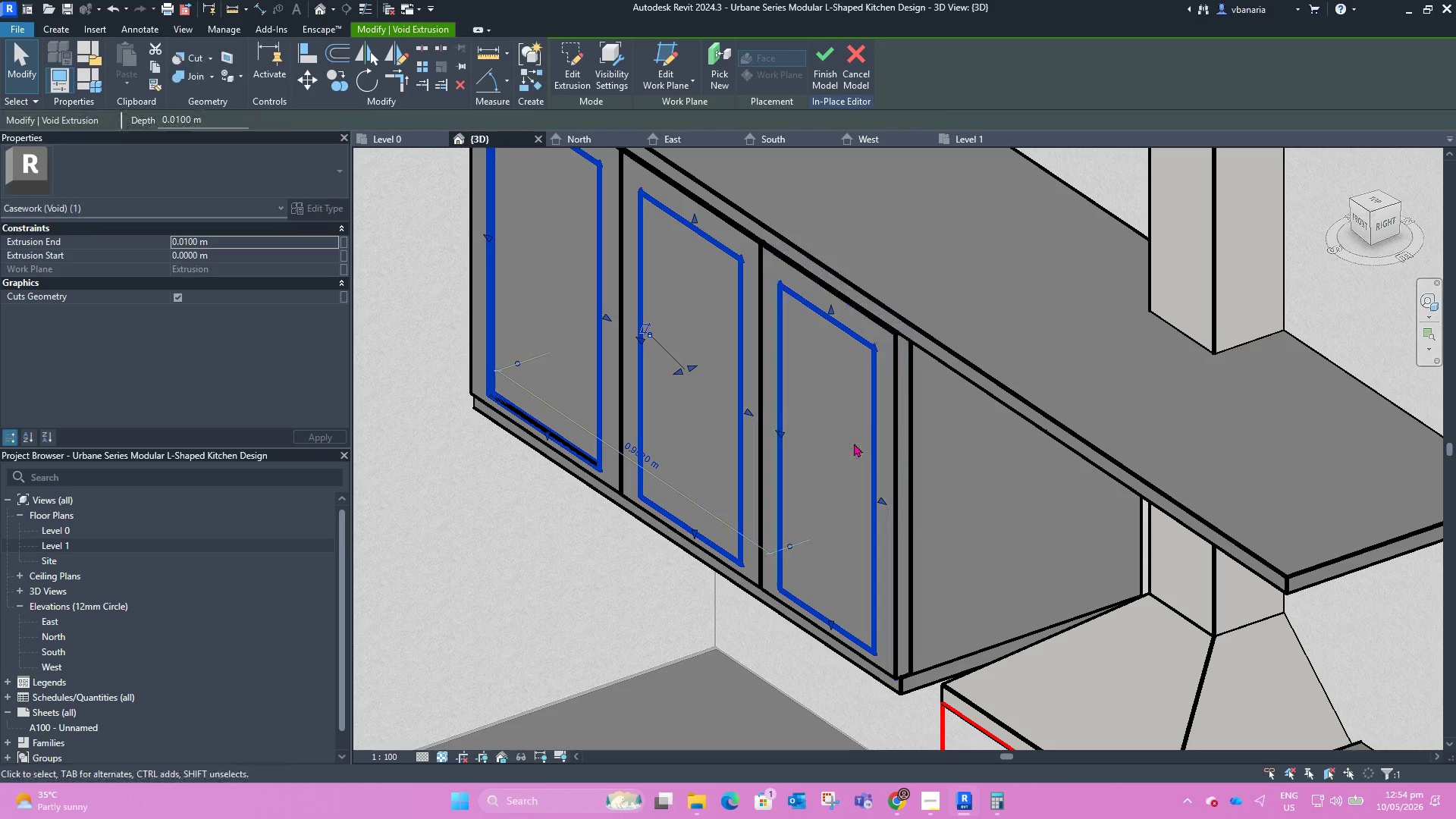 
left_click([847, 444])
 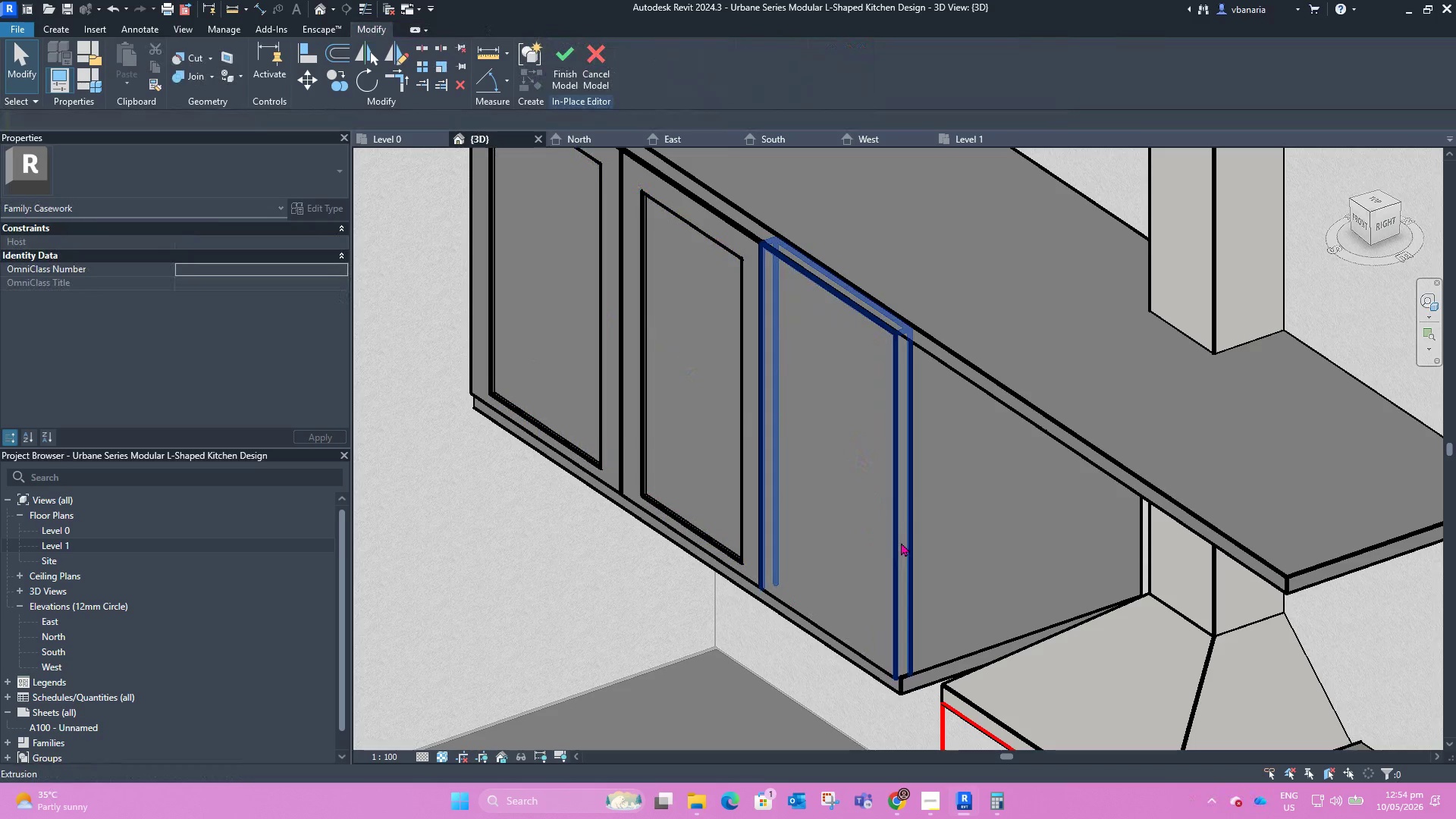 
left_click([901, 543])
 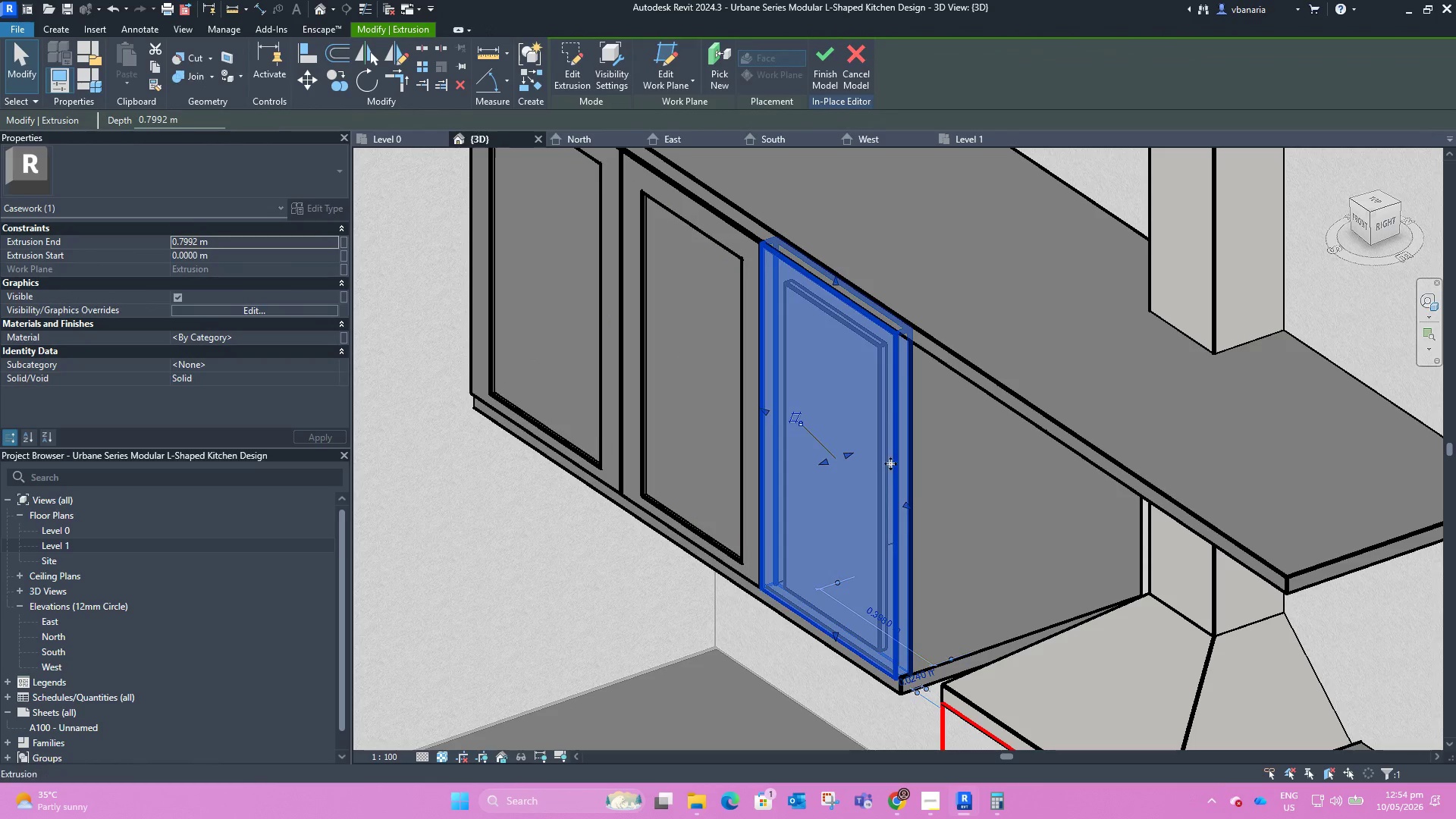 
hold_key(key=ShiftLeft, duration=2.08)
 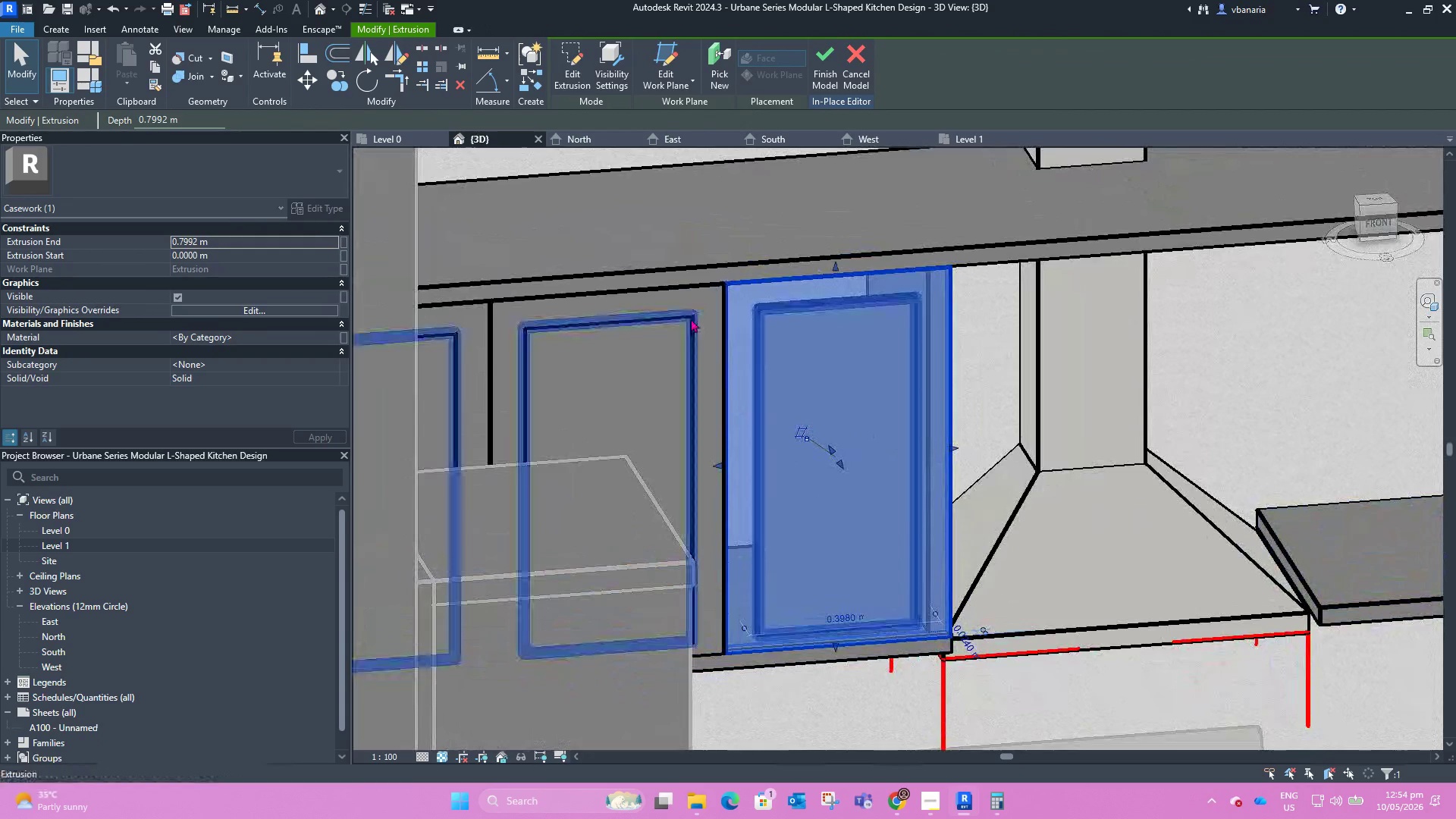 
left_click([691, 318])
 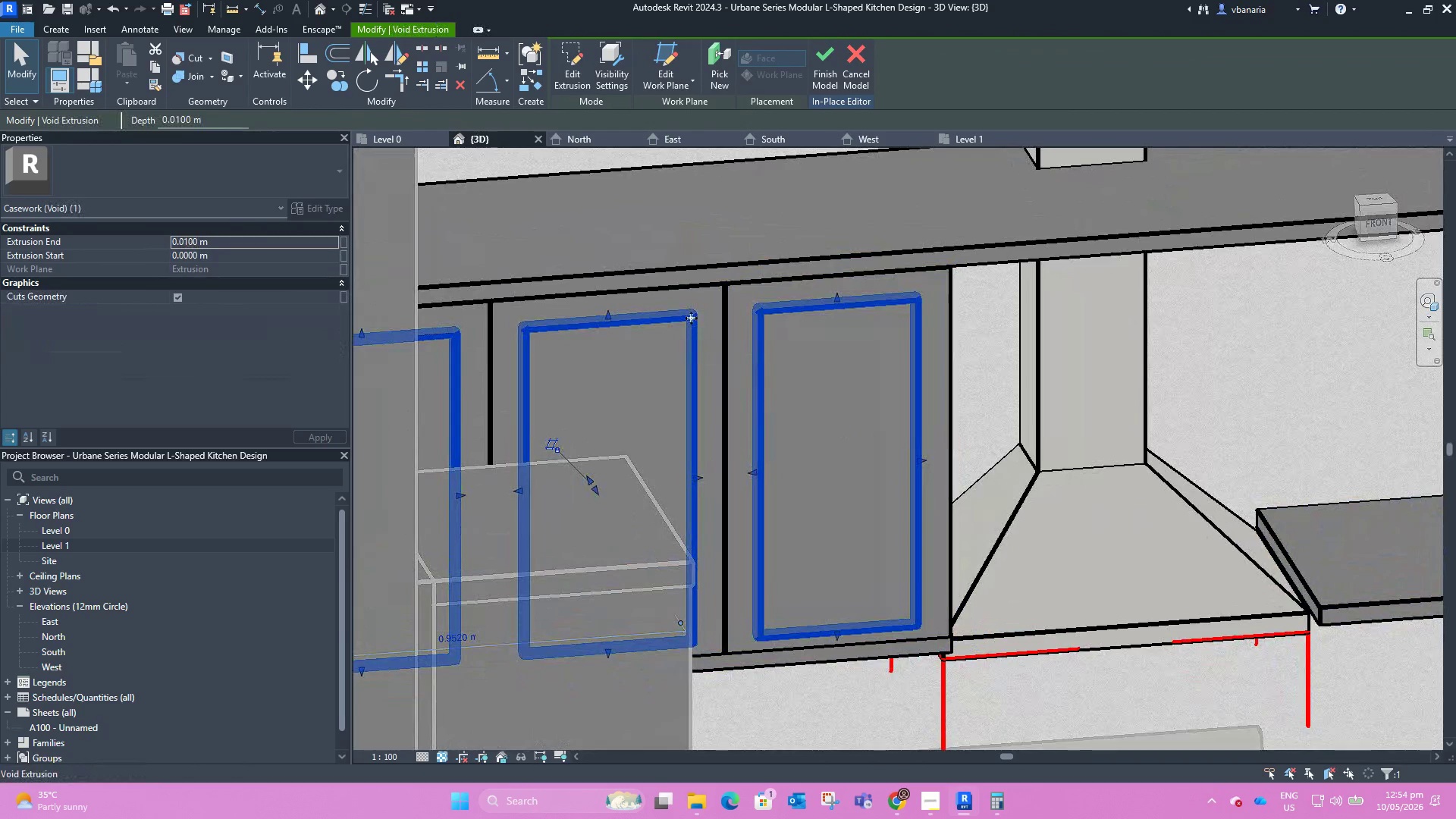 
left_click([697, 298])
 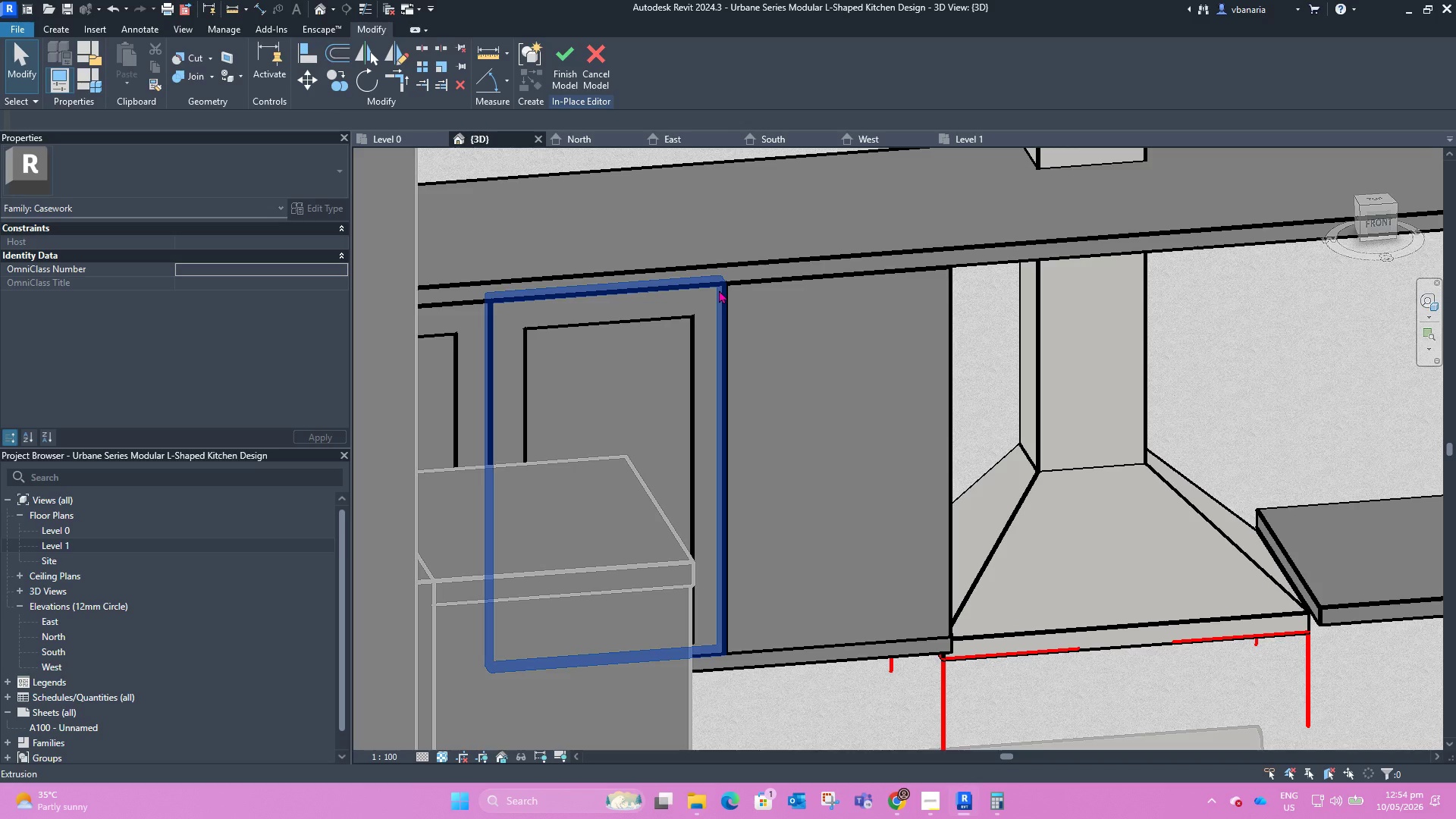 
left_click([719, 288])
 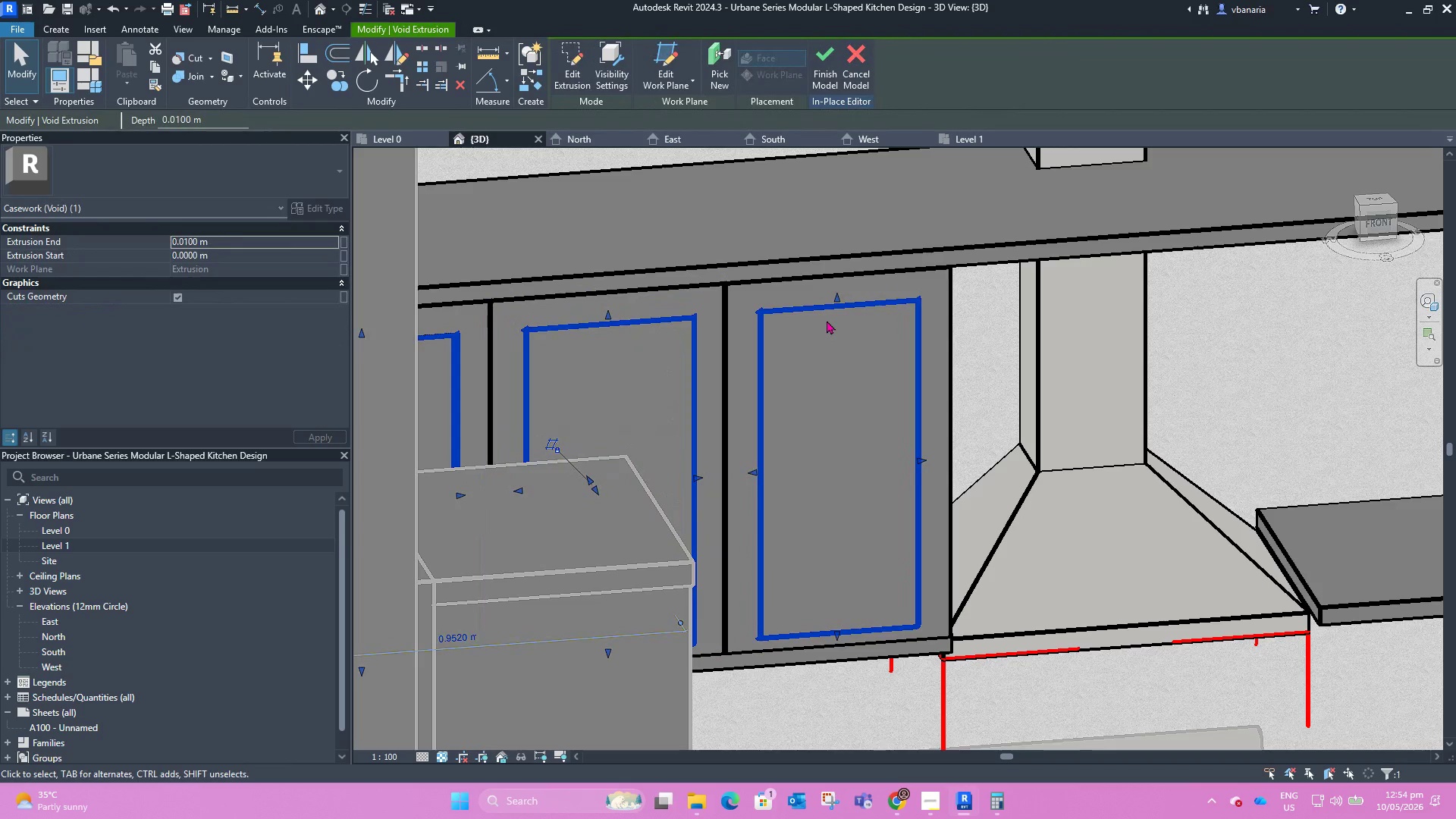 
left_click_drag(start_coordinate=[836, 297], to_coordinate=[836, 306])
 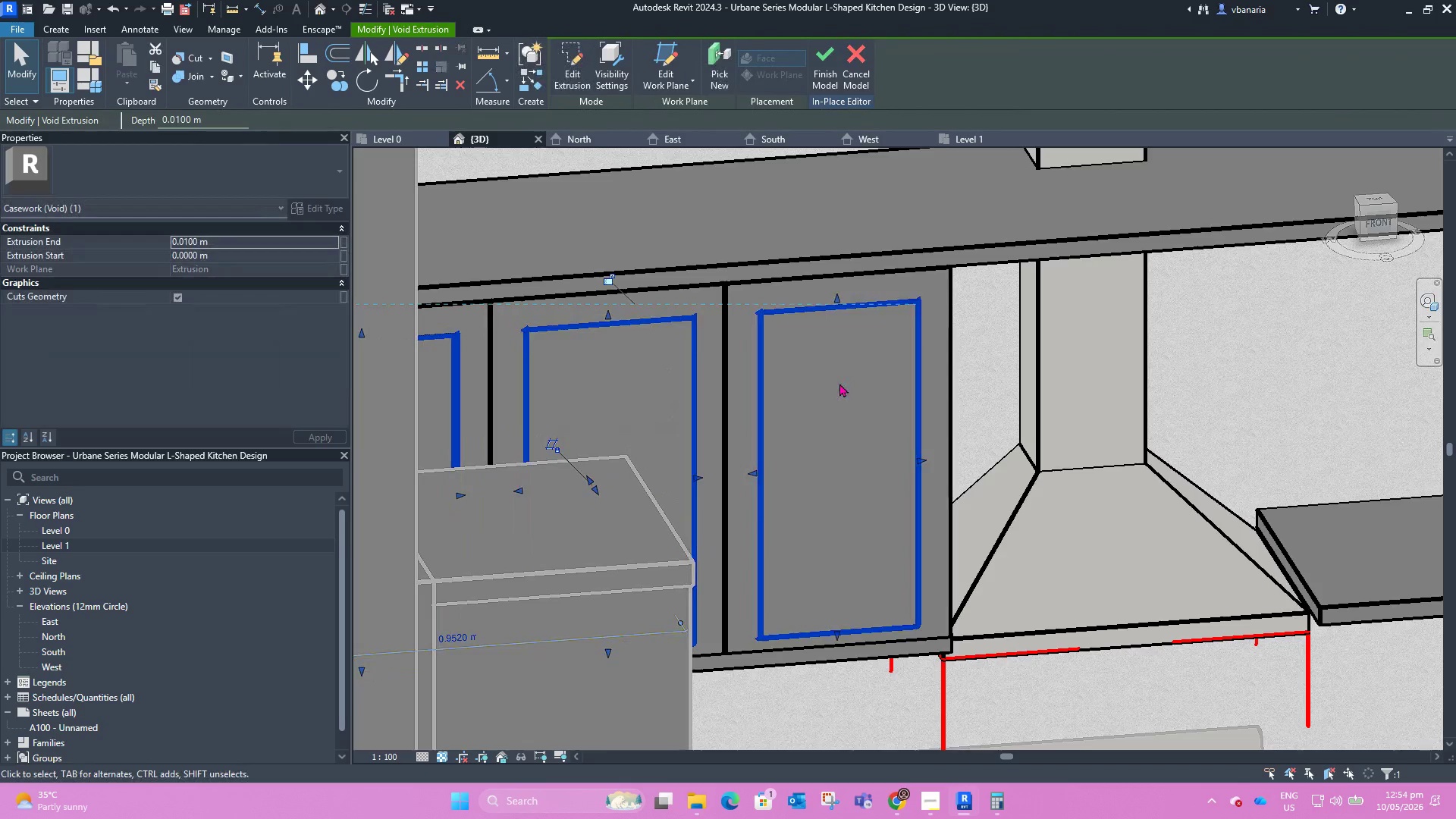 
hold_key(key=ShiftLeft, duration=1.53)
 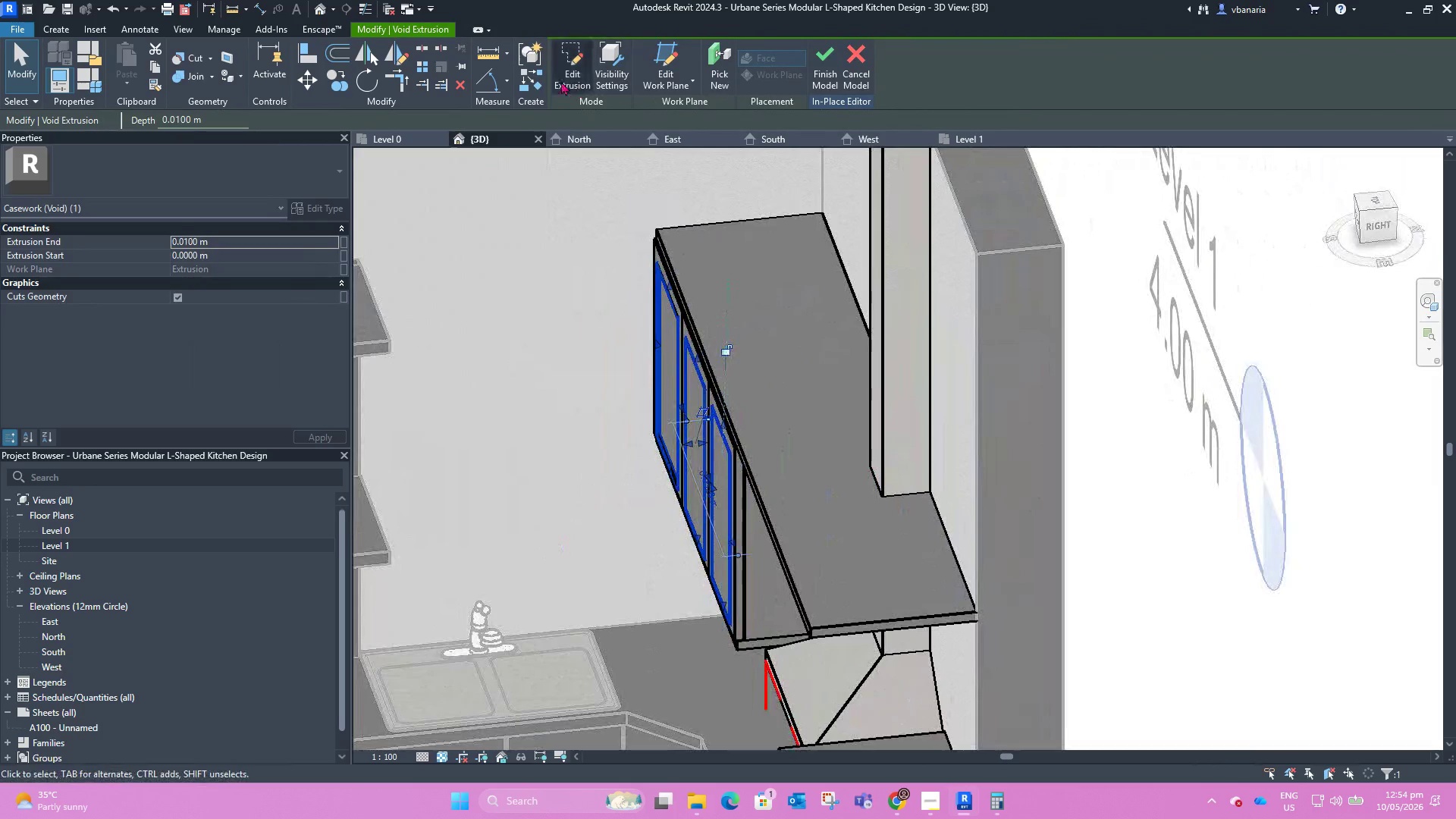 
scroll: coordinate [835, 390], scroll_direction: down, amount: 4.0
 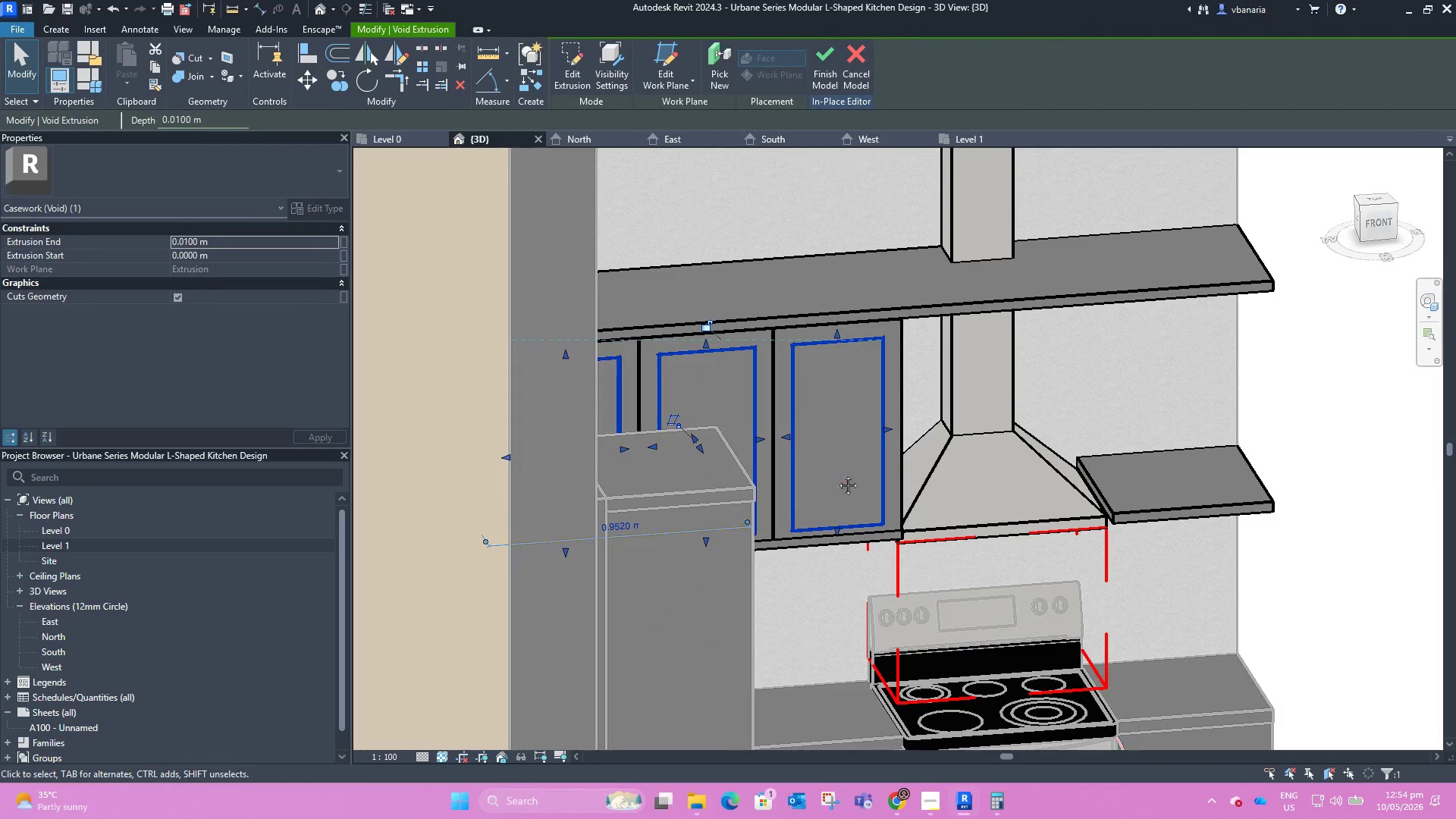 
left_click([560, 77])
 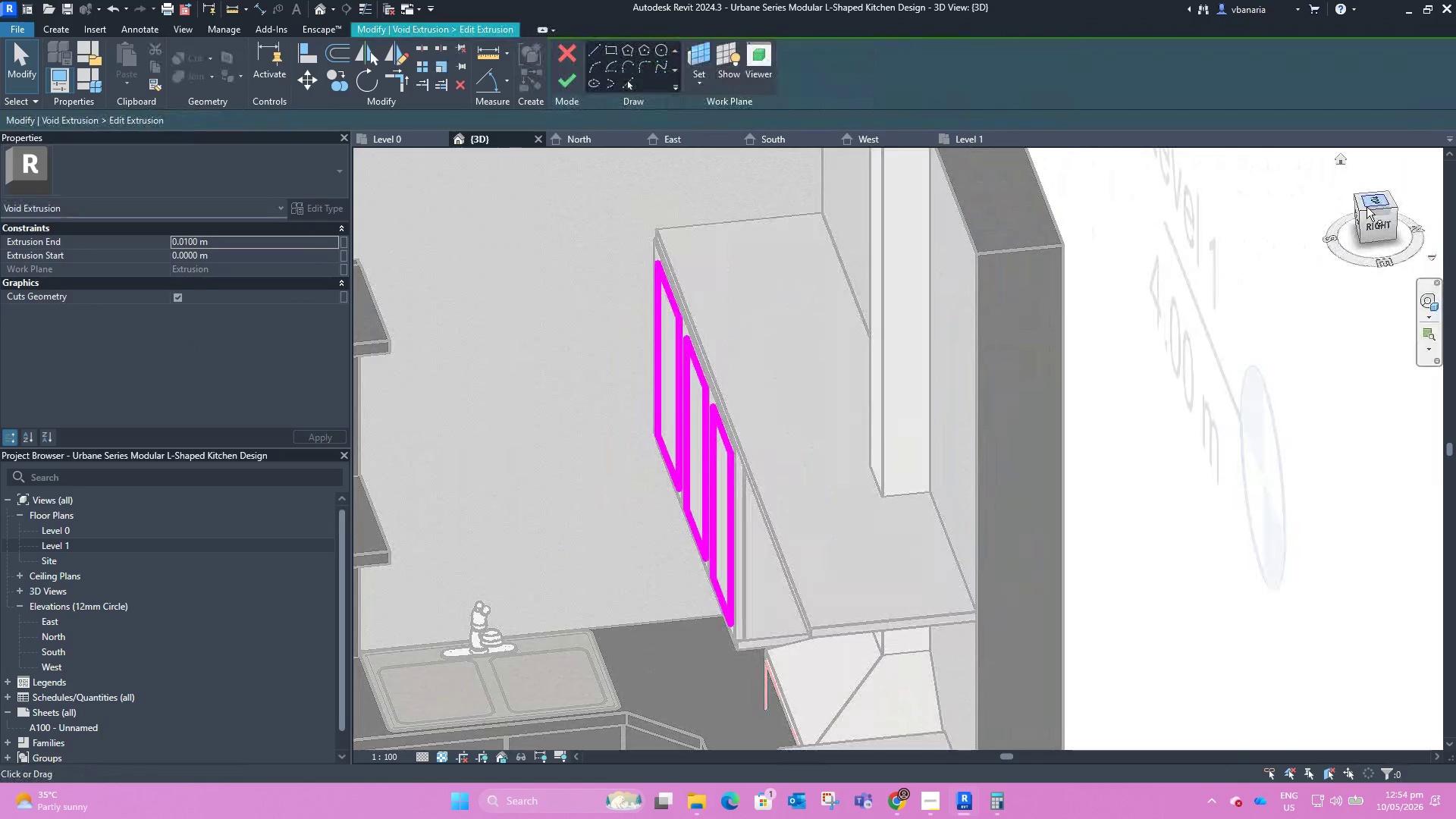 
left_click([1374, 199])
 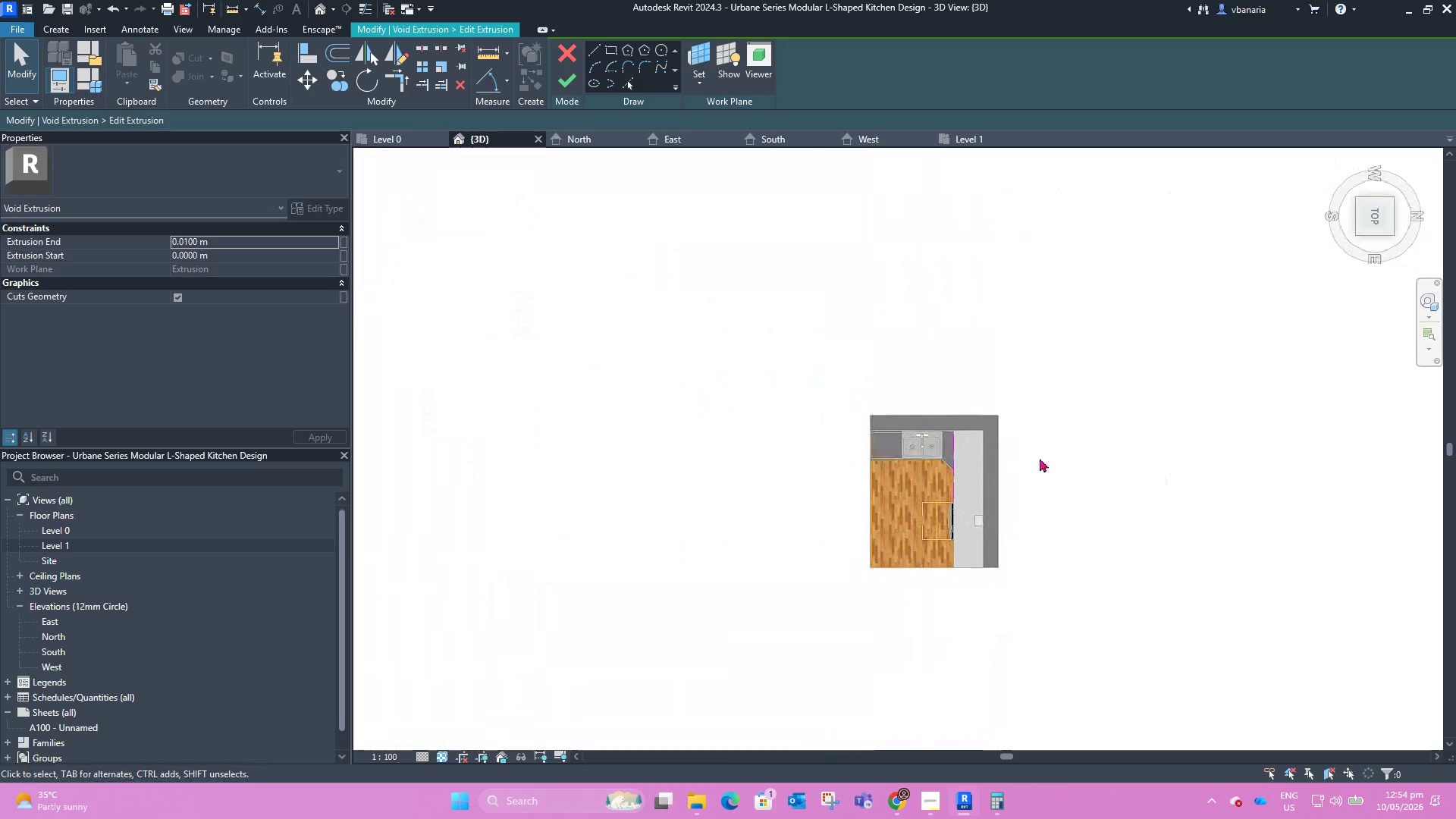 
scroll: coordinate [931, 497], scroll_direction: up, amount: 16.0
 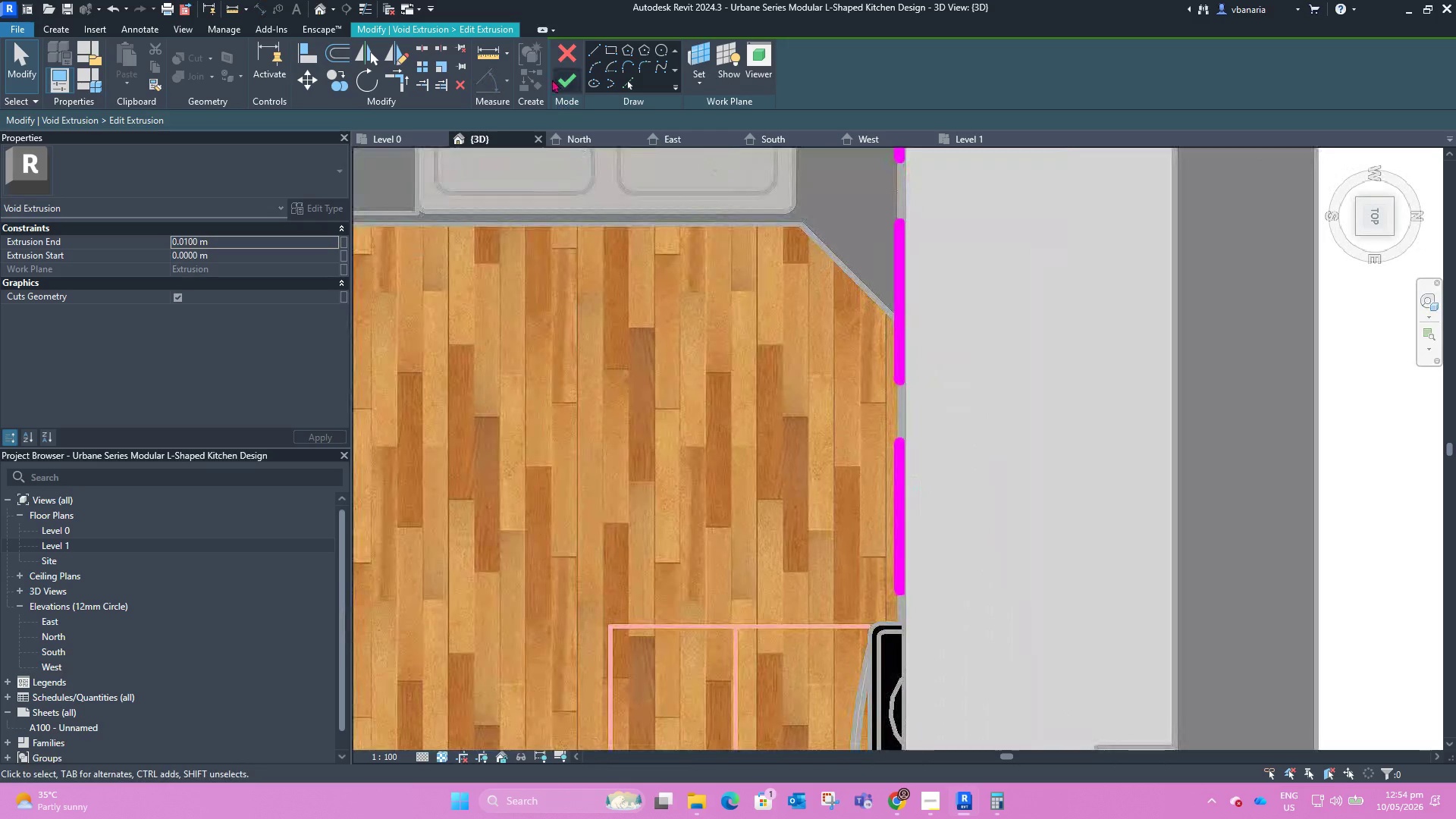 
left_click([554, 79])
 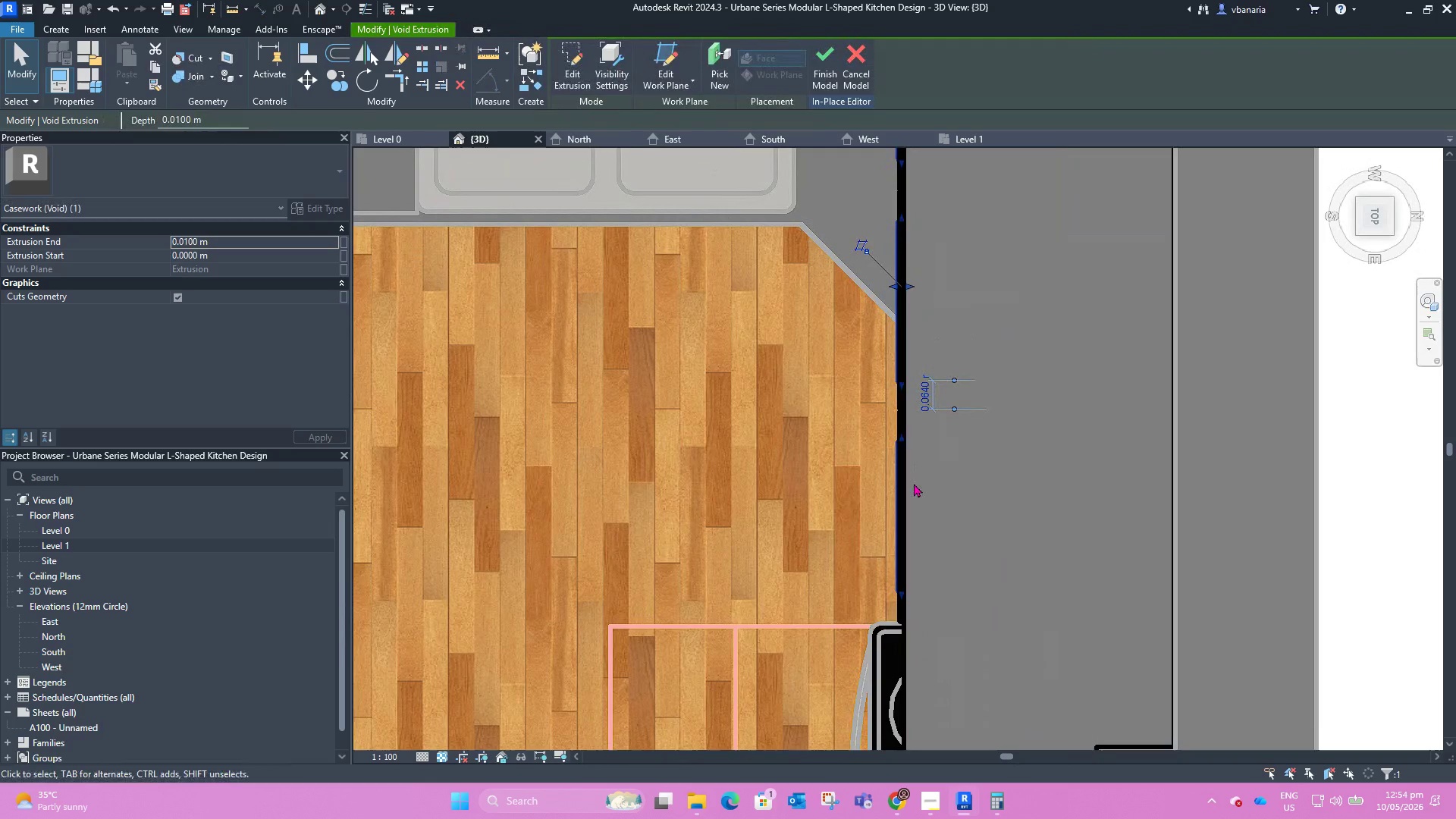 
scroll: coordinate [918, 520], scroll_direction: up, amount: 8.0
 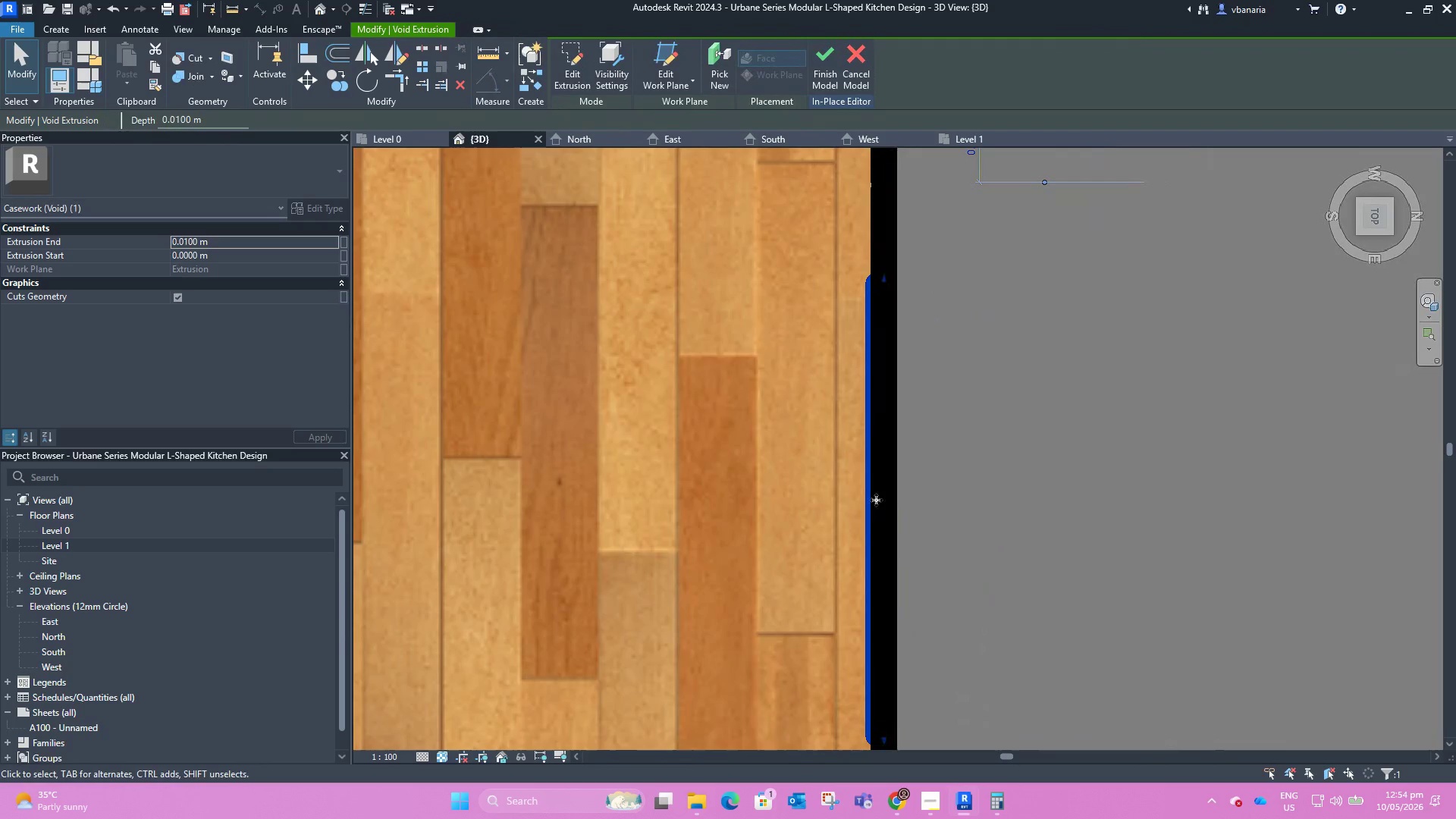 
scroll: coordinate [848, 475], scroll_direction: down, amount: 16.0
 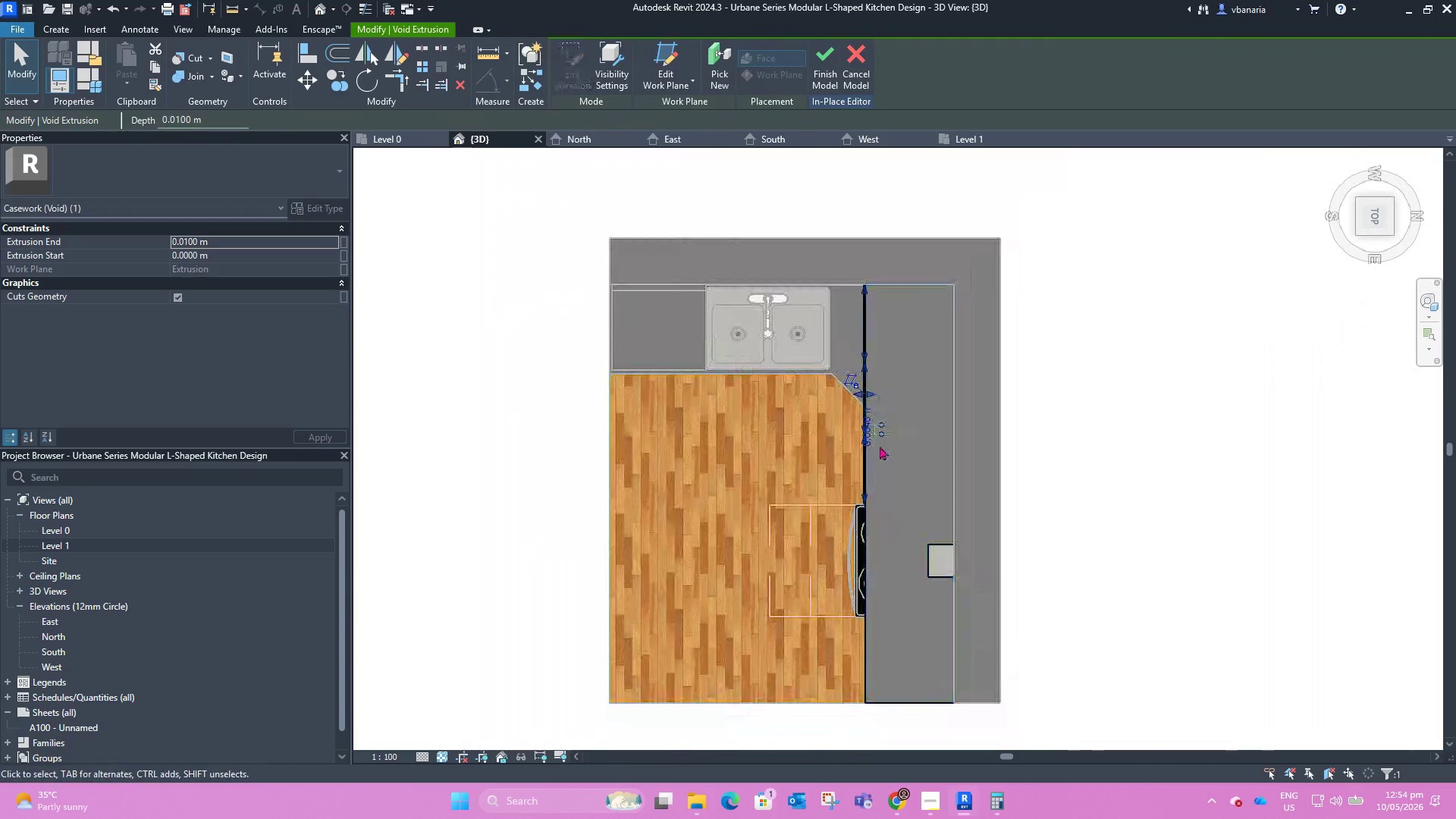 
hold_key(key=ShiftLeft, duration=1.66)
 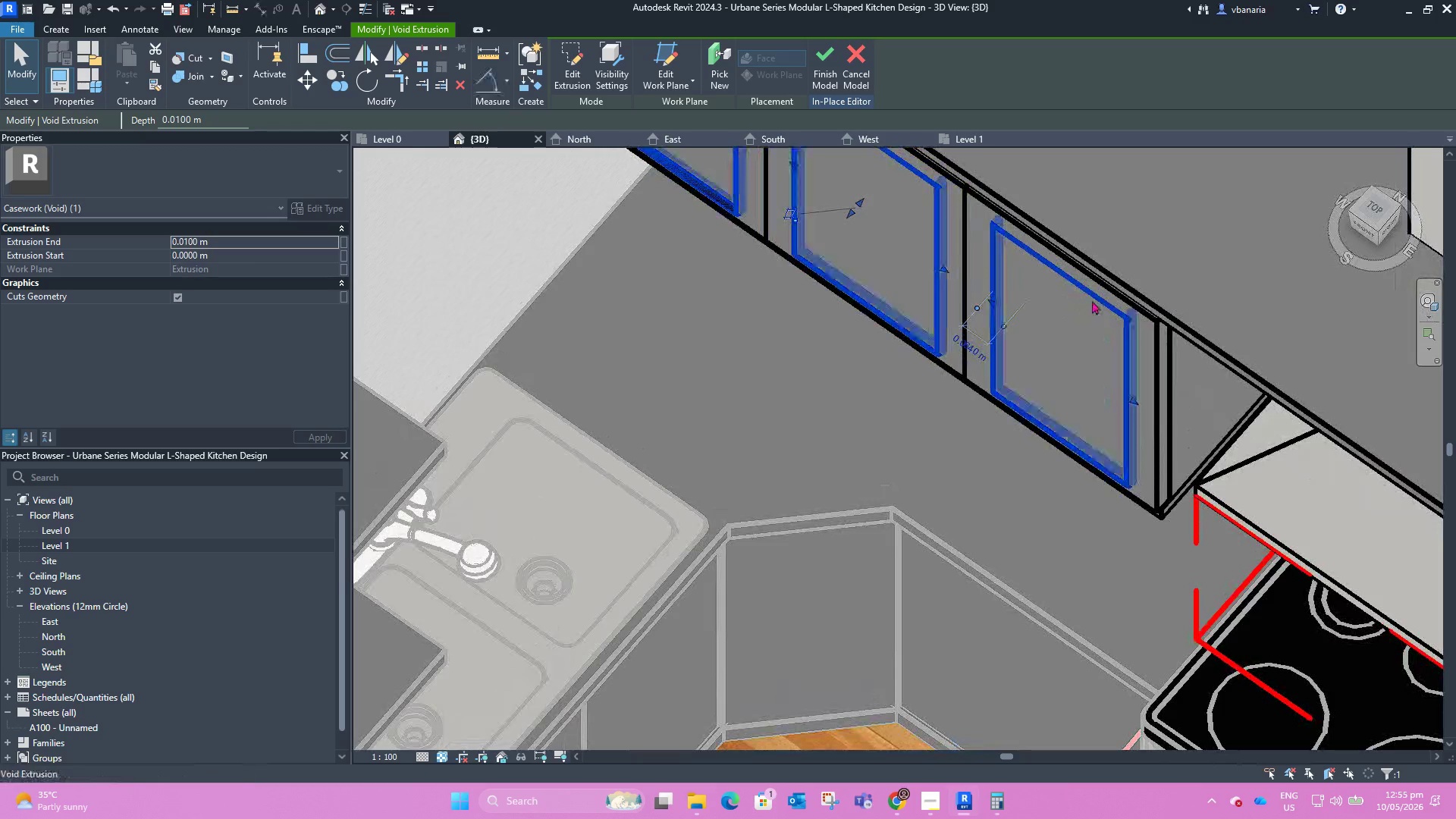 
scroll: coordinate [859, 488], scroll_direction: up, amount: 9.0
 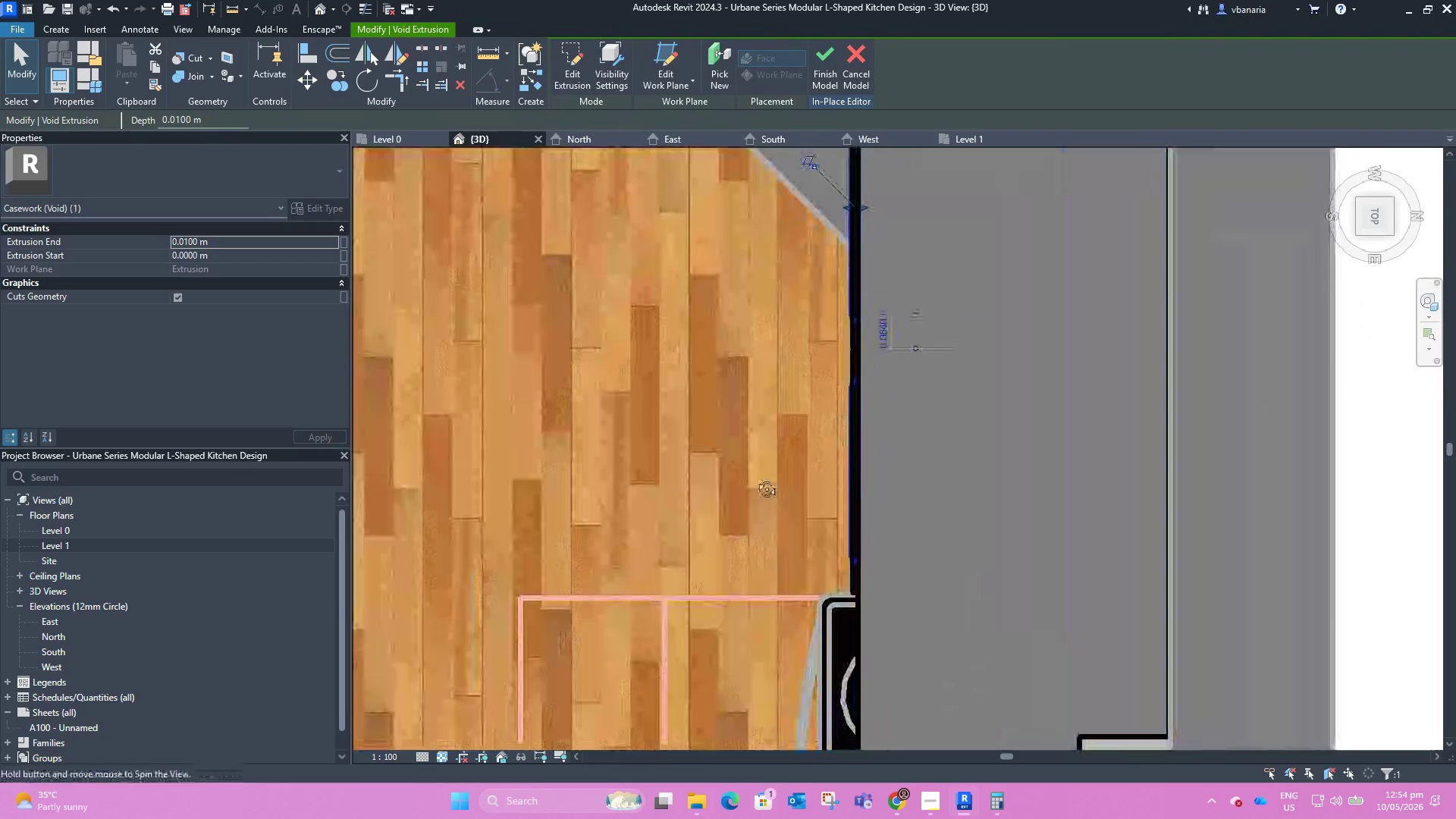 
left_click([1103, 334])
 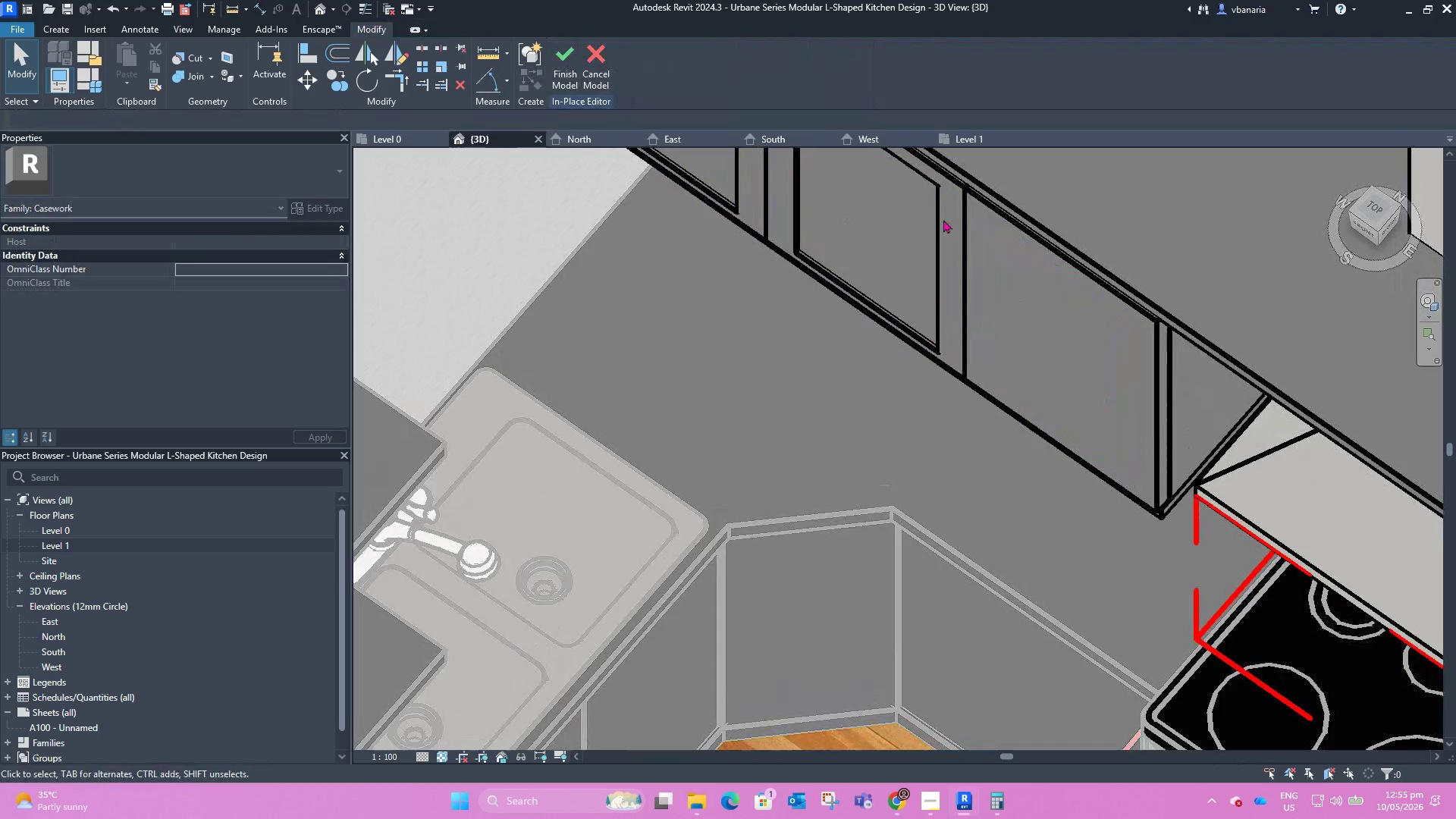 
left_click([938, 217])
 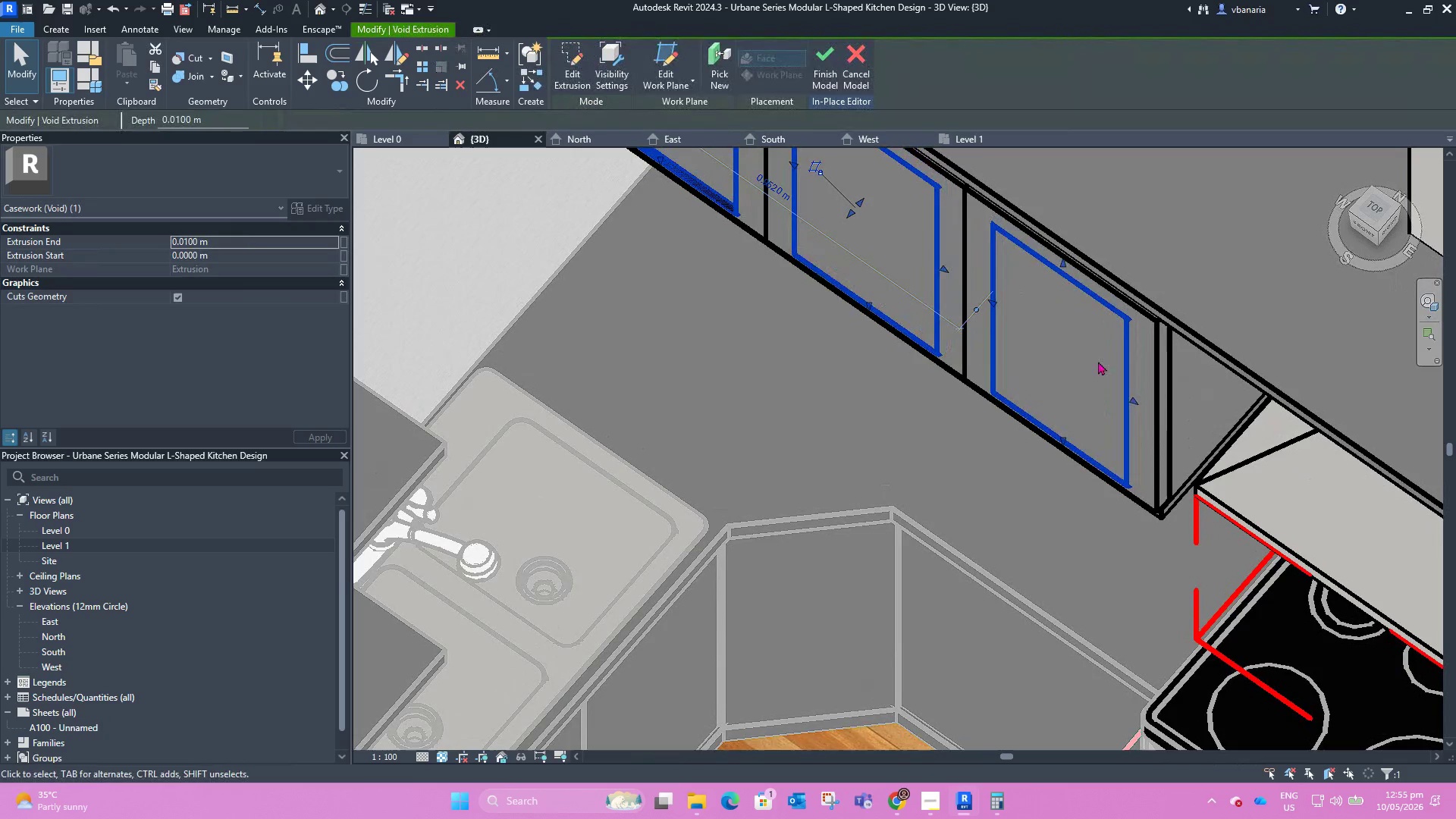 
hold_key(key=ShiftLeft, duration=1.92)
 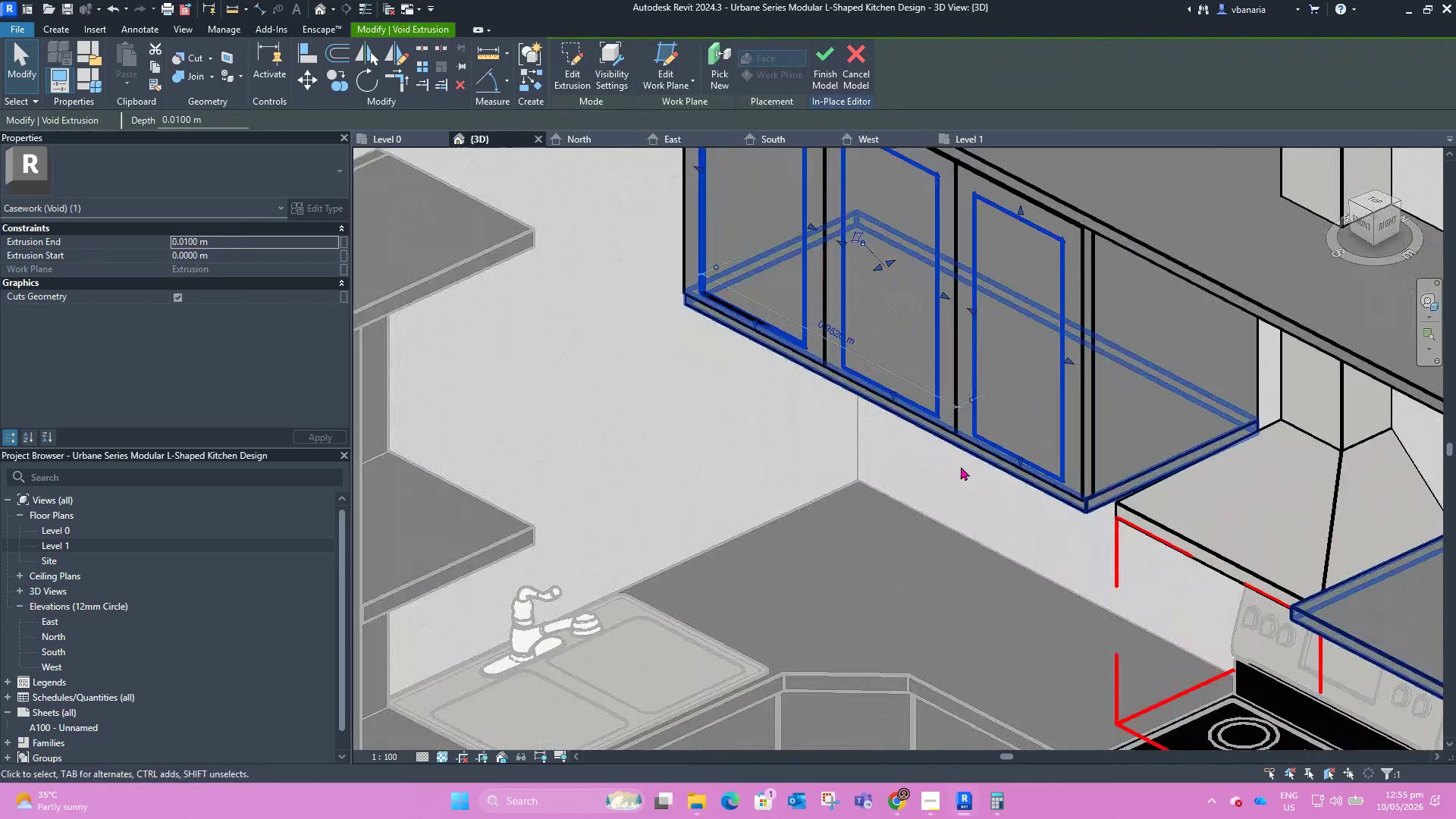 
scroll: coordinate [960, 466], scroll_direction: down, amount: 5.0
 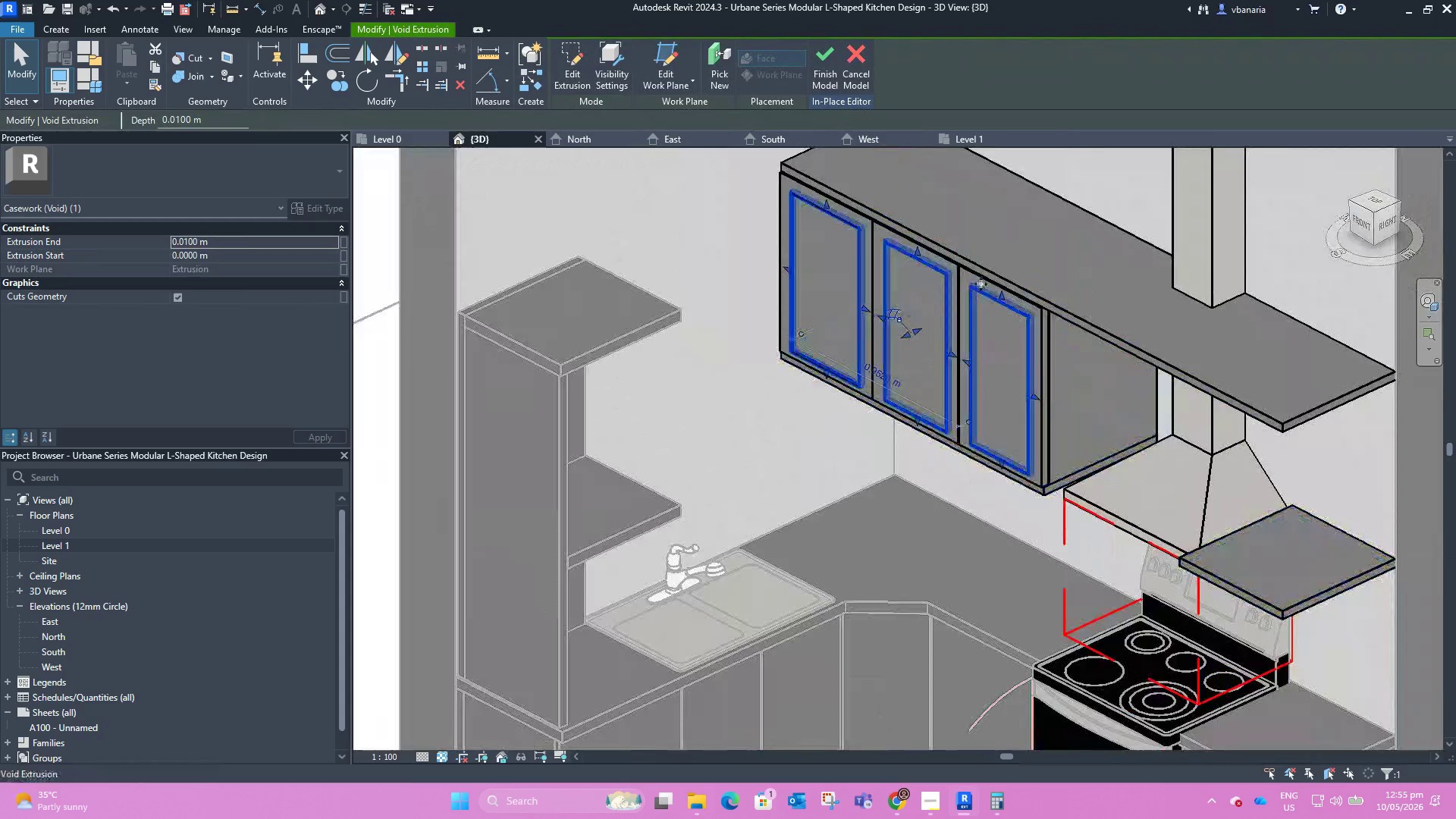 
scroll: coordinate [855, 380], scroll_direction: up, amount: 8.0
 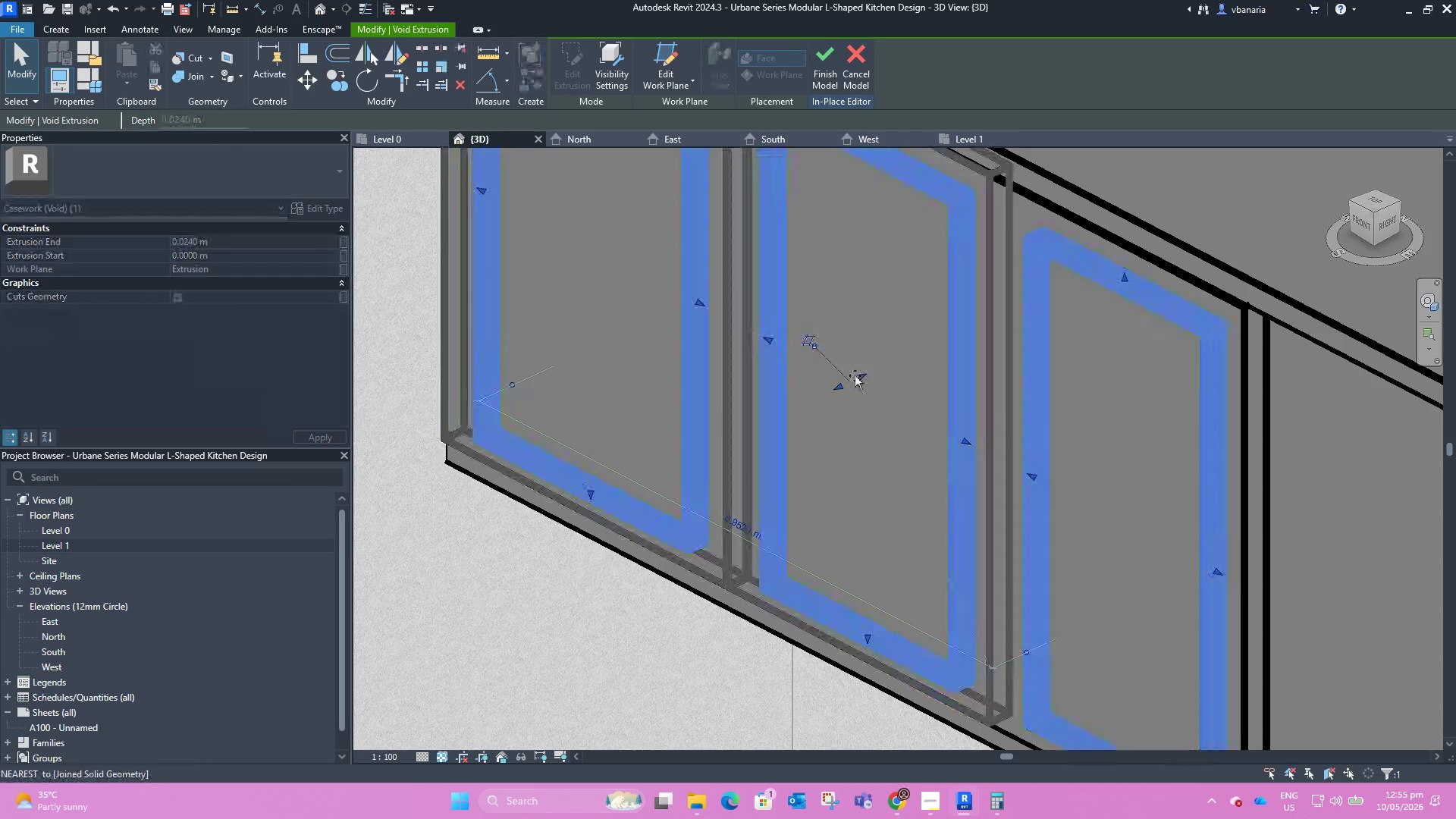 
left_click([855, 375])
 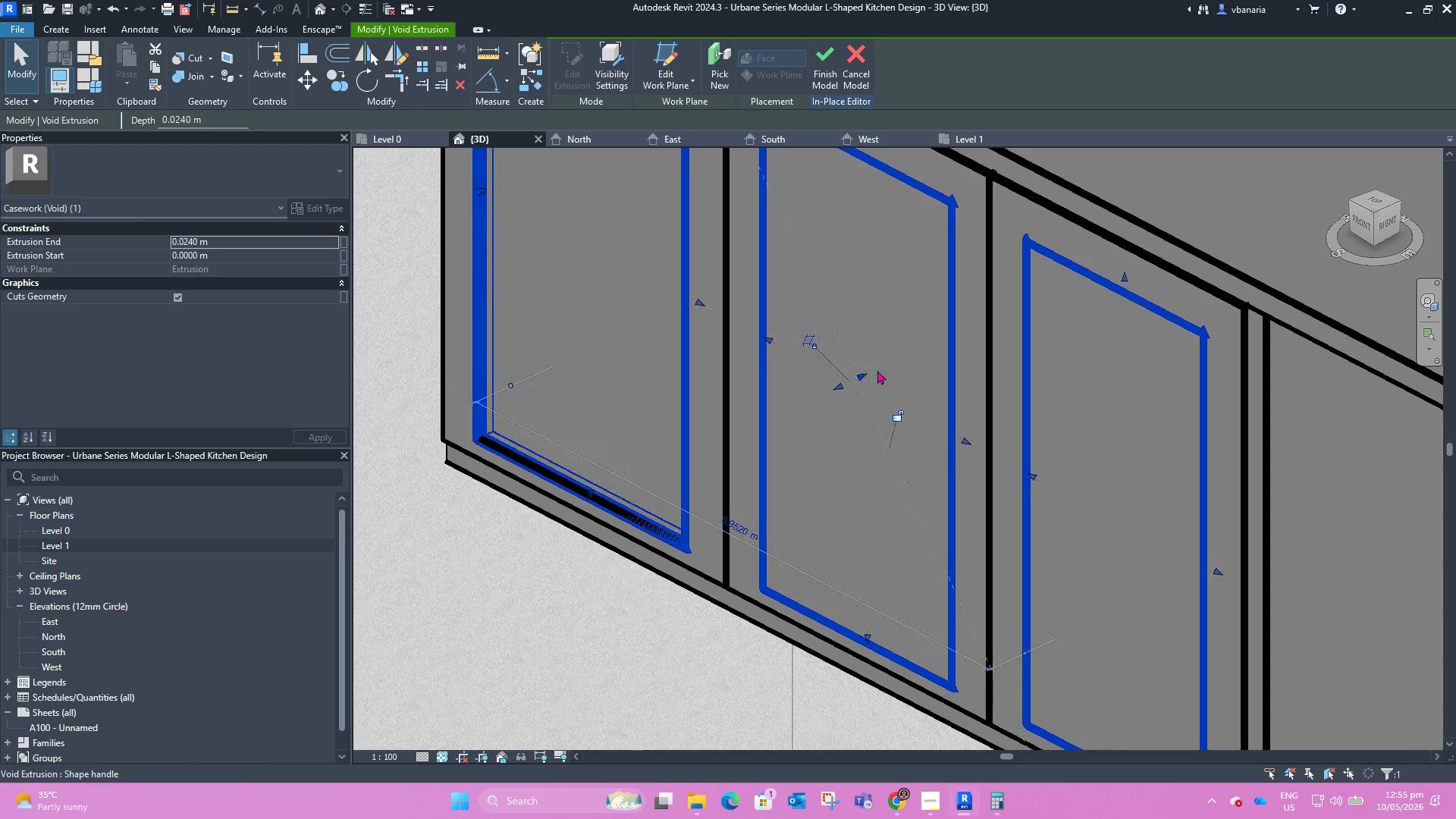 
scroll: coordinate [889, 366], scroll_direction: down, amount: 4.0
 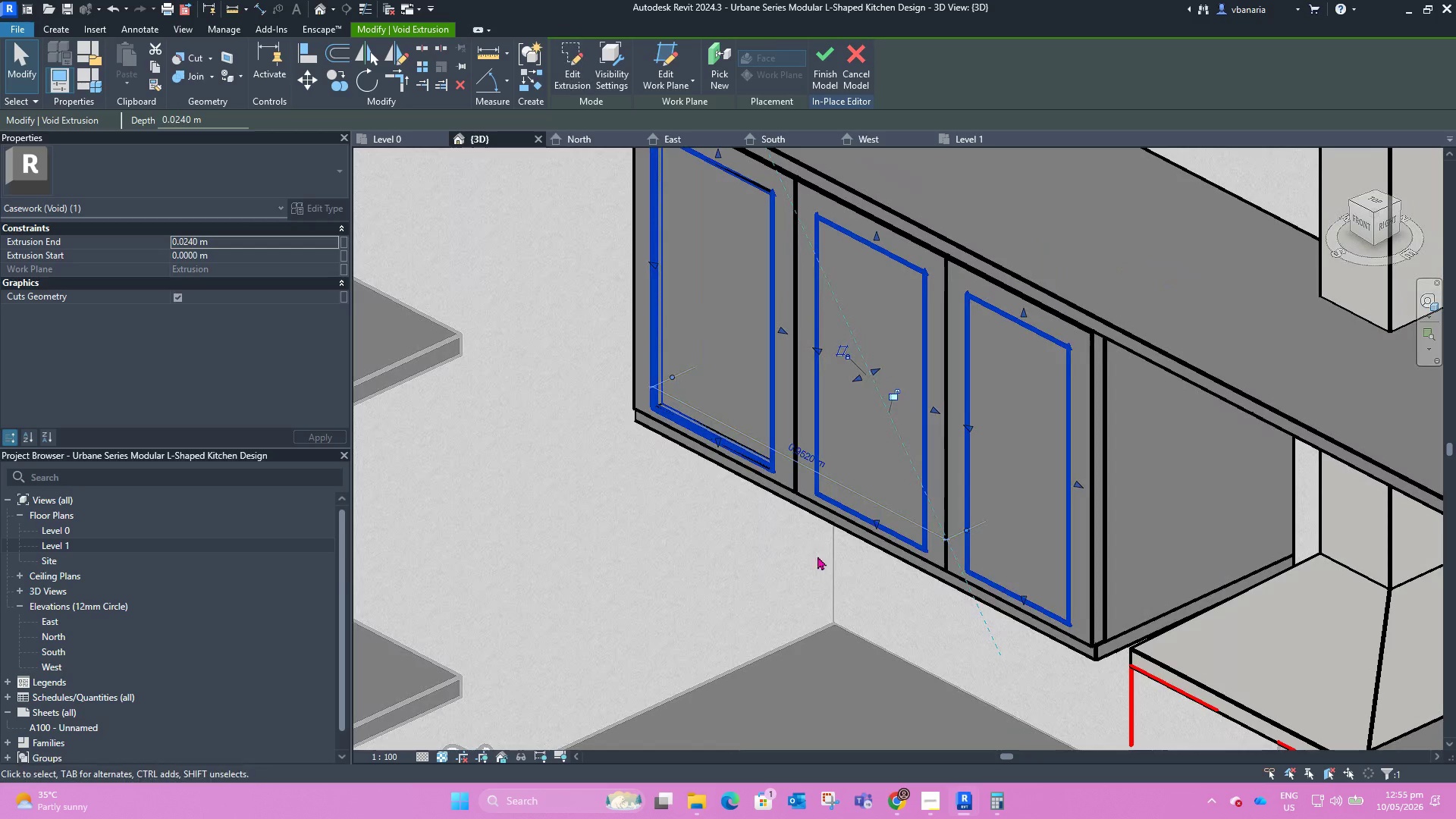 
left_click([817, 557])
 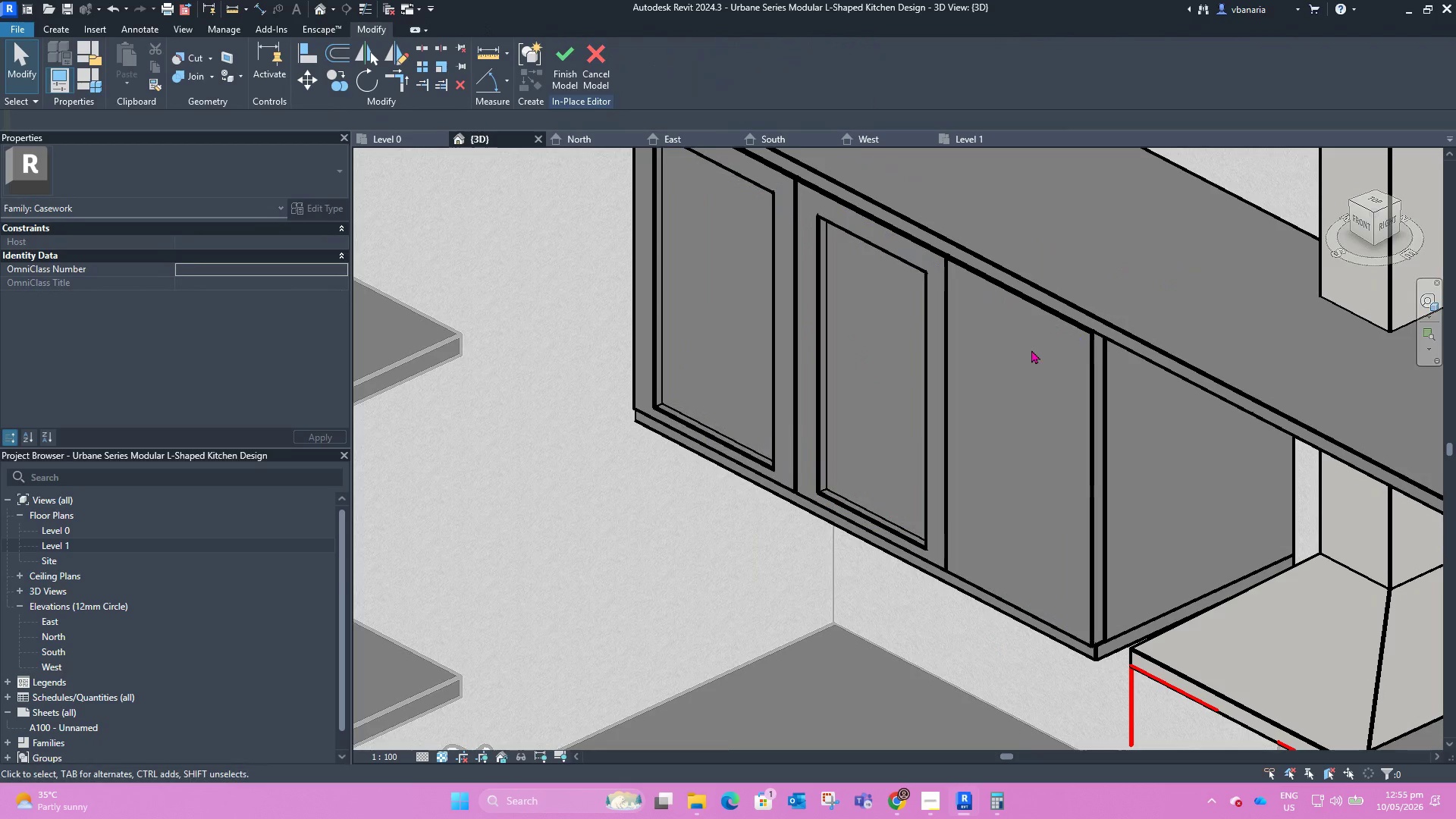 
scroll: coordinate [876, 446], scroll_direction: down, amount: 3.0
 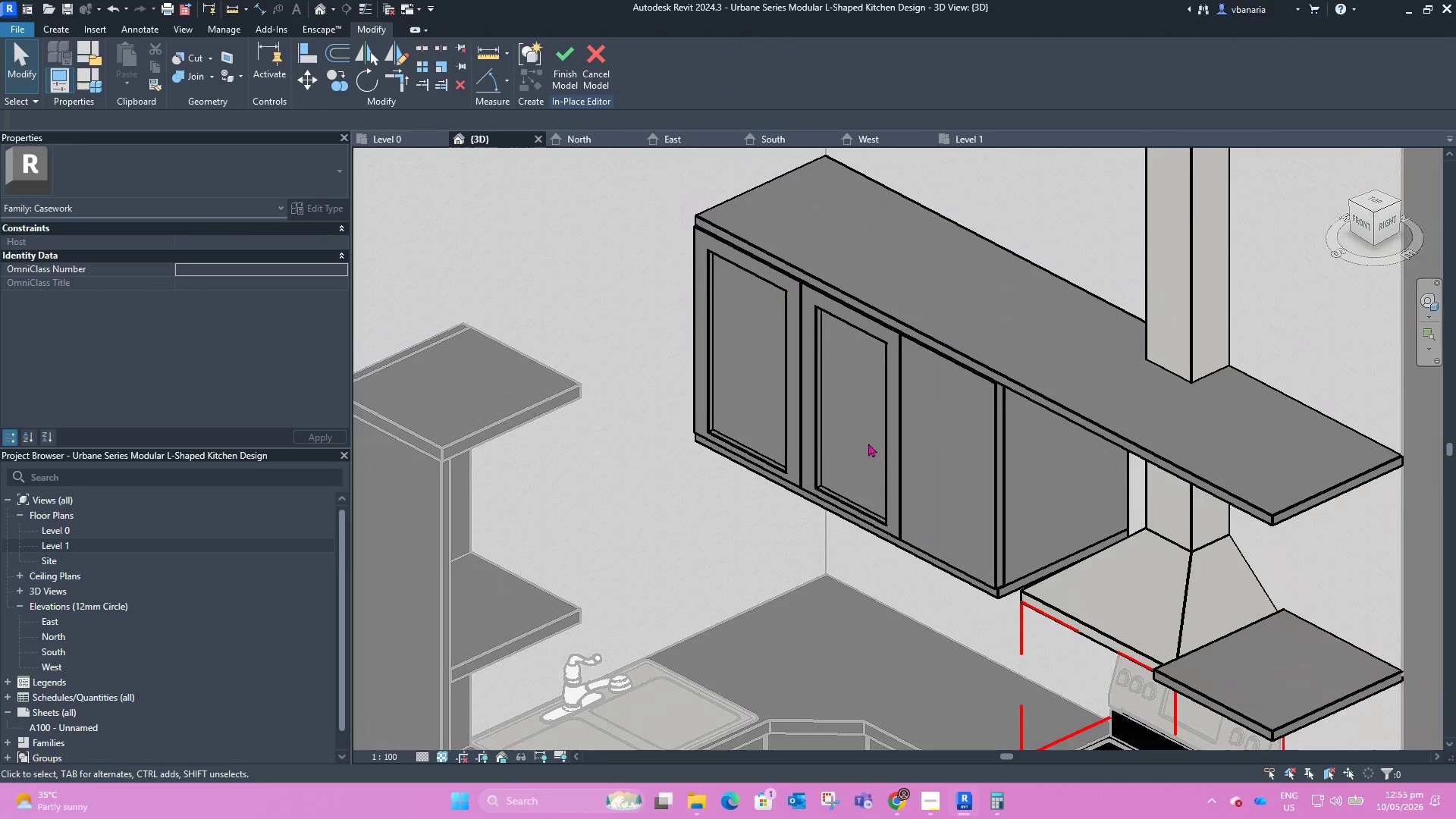 
hold_key(key=ShiftLeft, duration=2.66)
 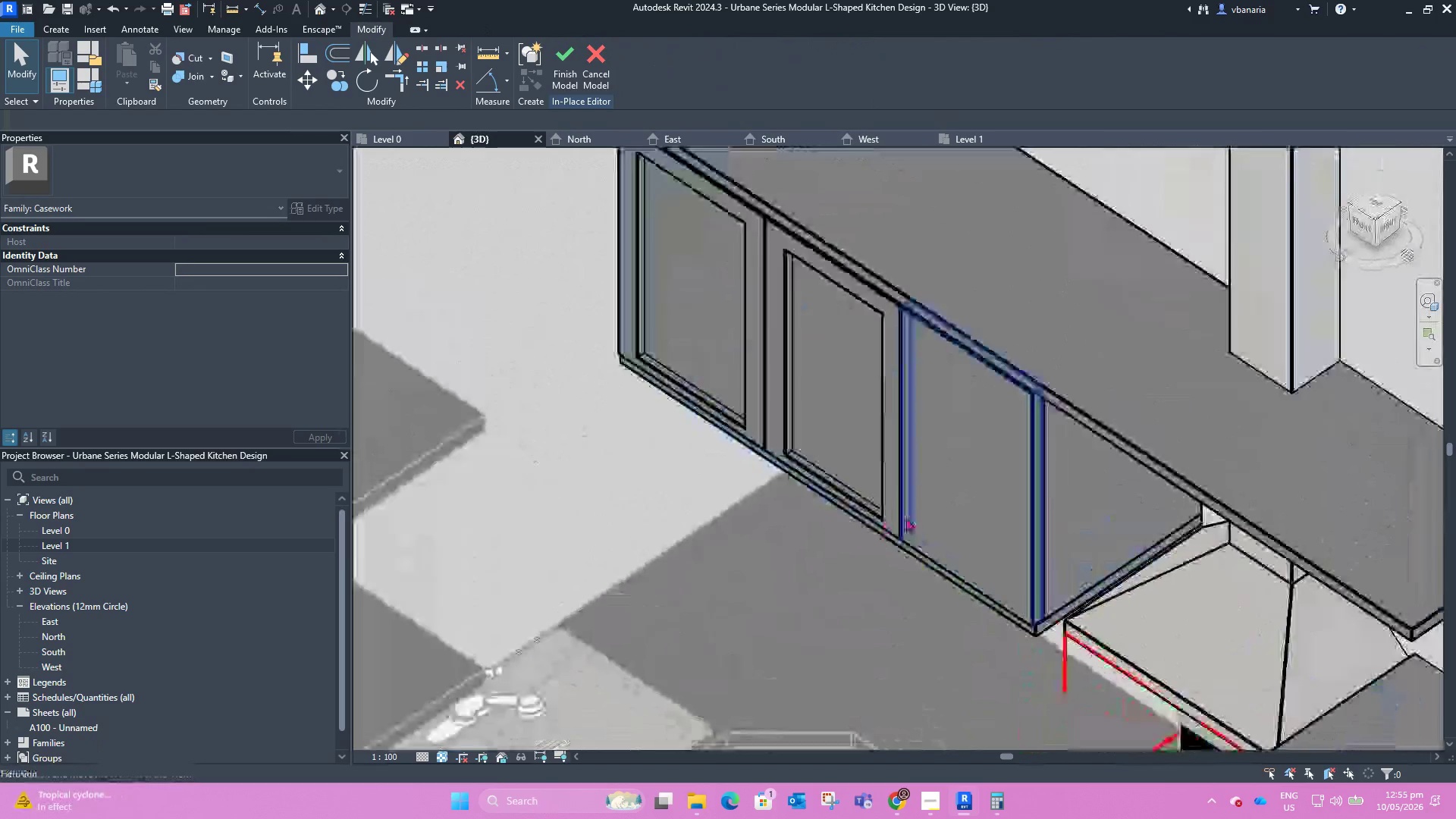 
scroll: coordinate [906, 518], scroll_direction: up, amount: 3.0
 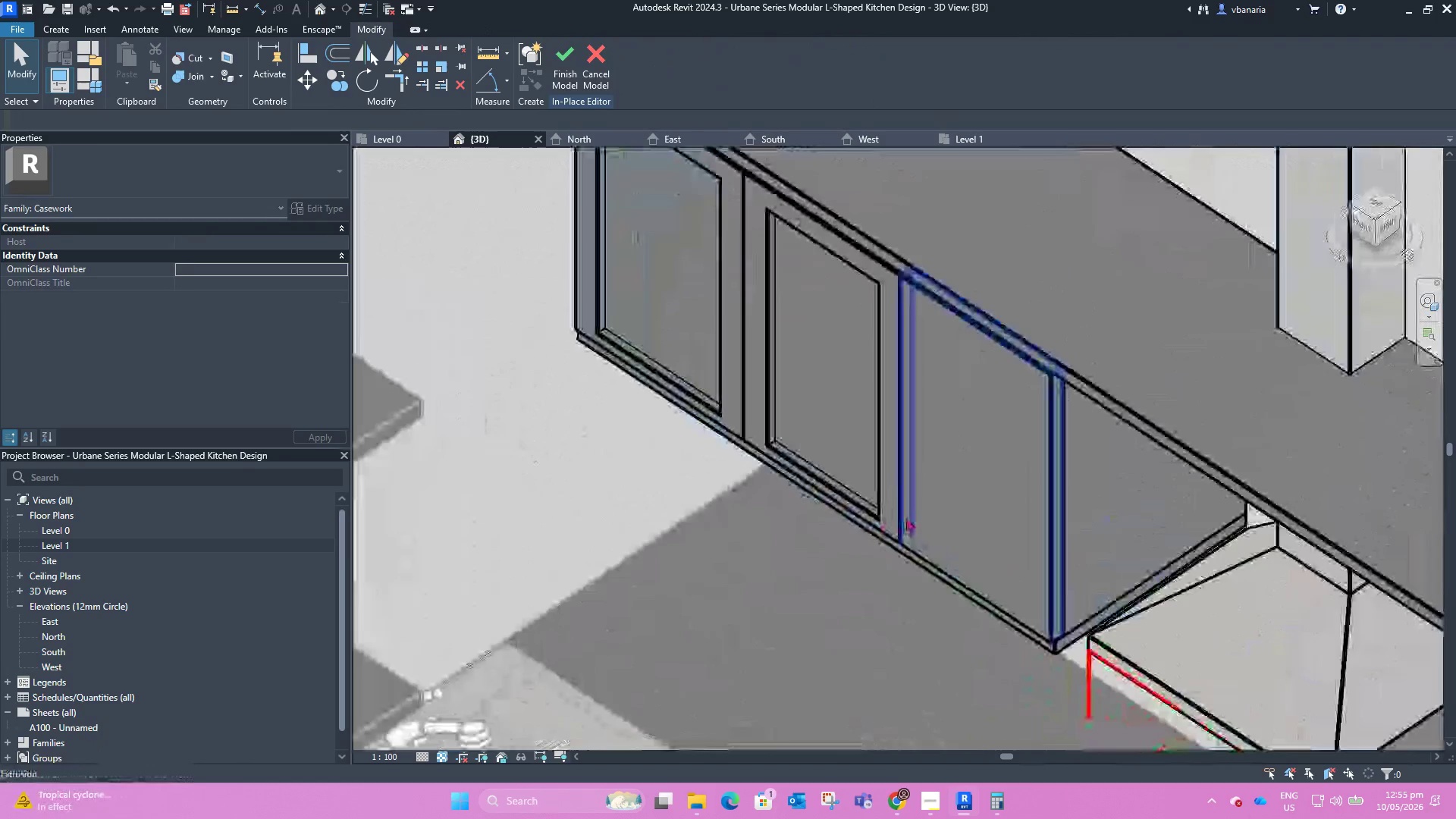 
left_click([906, 518])
 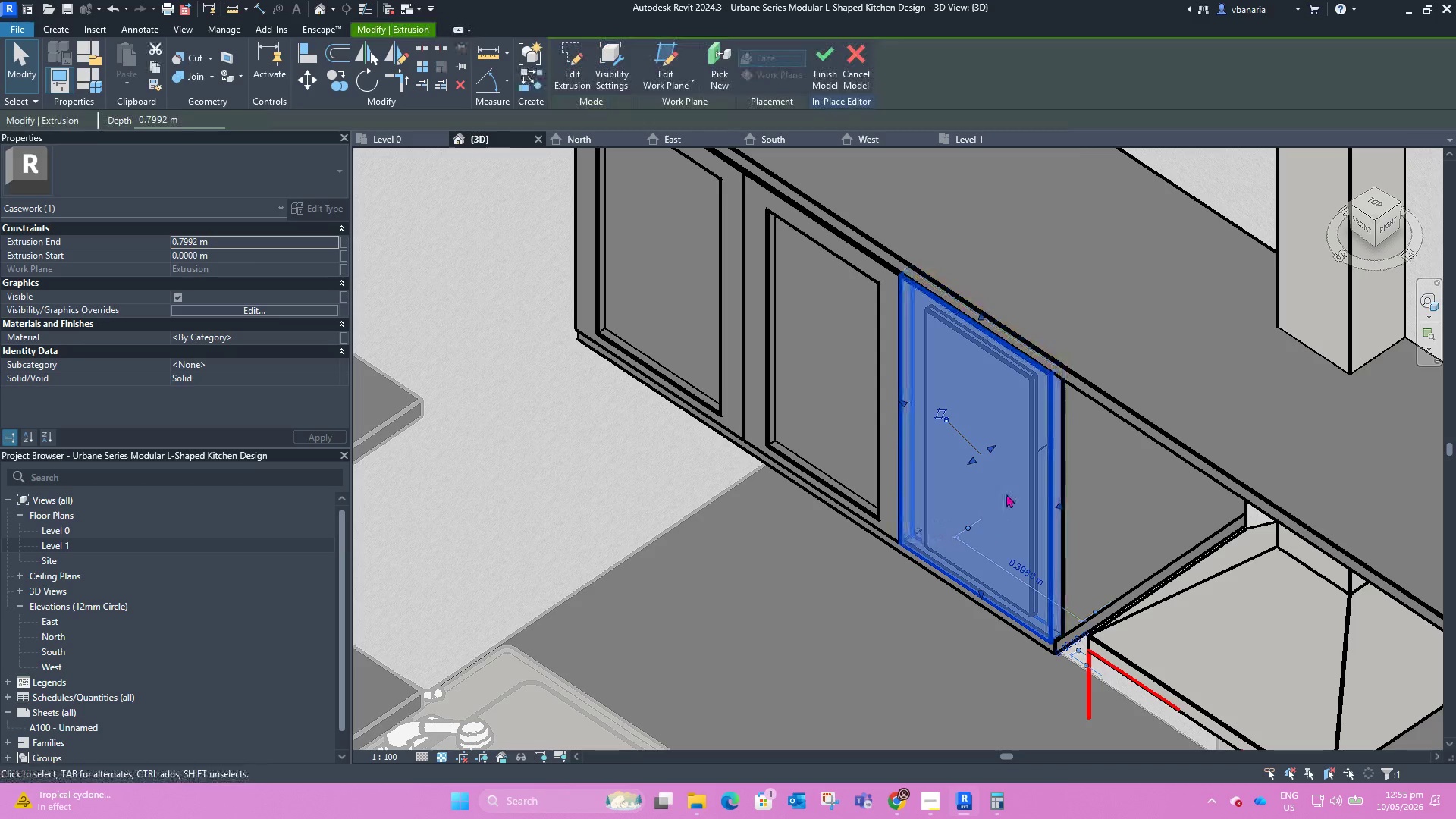 
scroll: coordinate [1011, 424], scroll_direction: up, amount: 5.0
 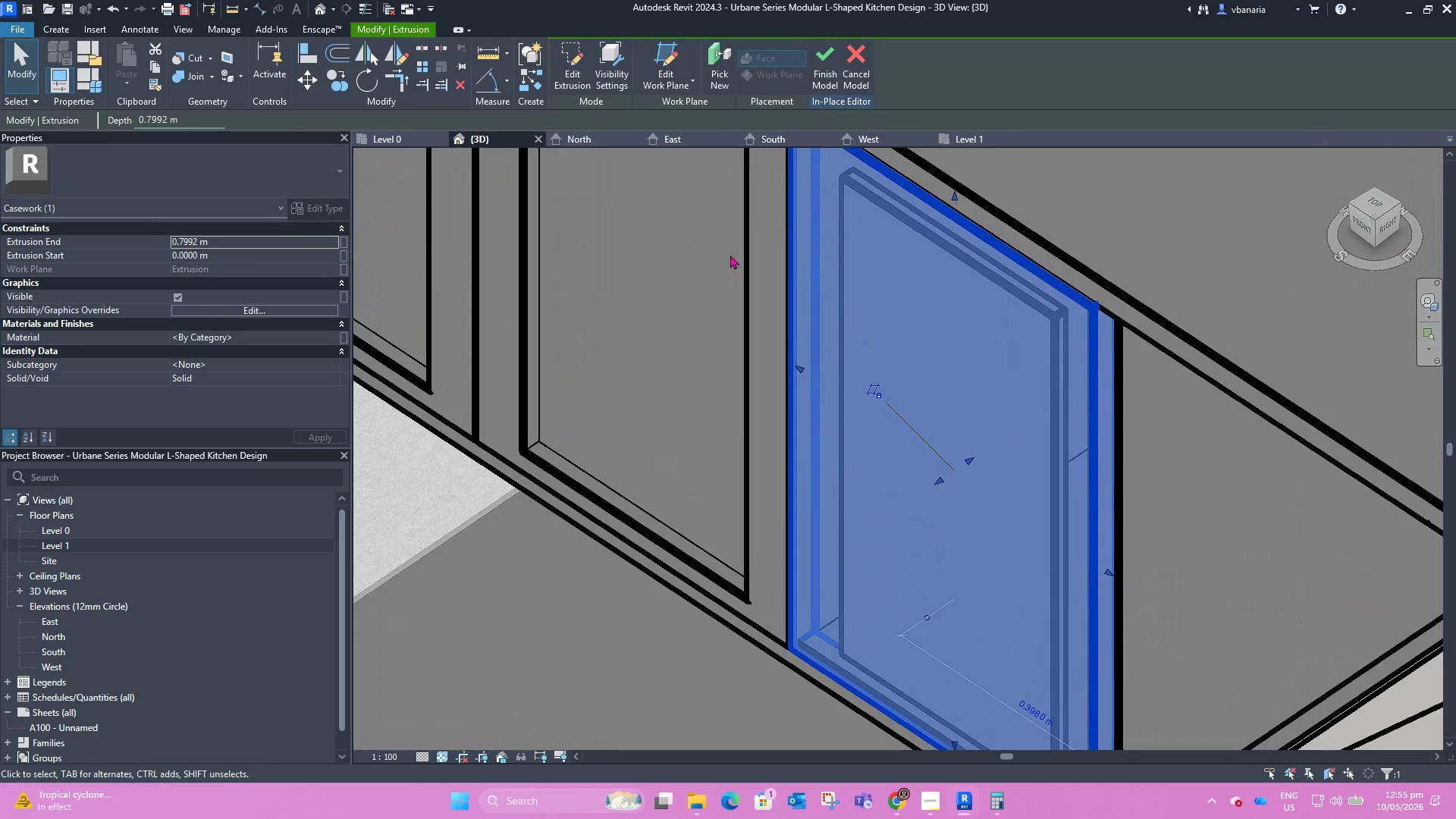 
left_click([572, 70])
 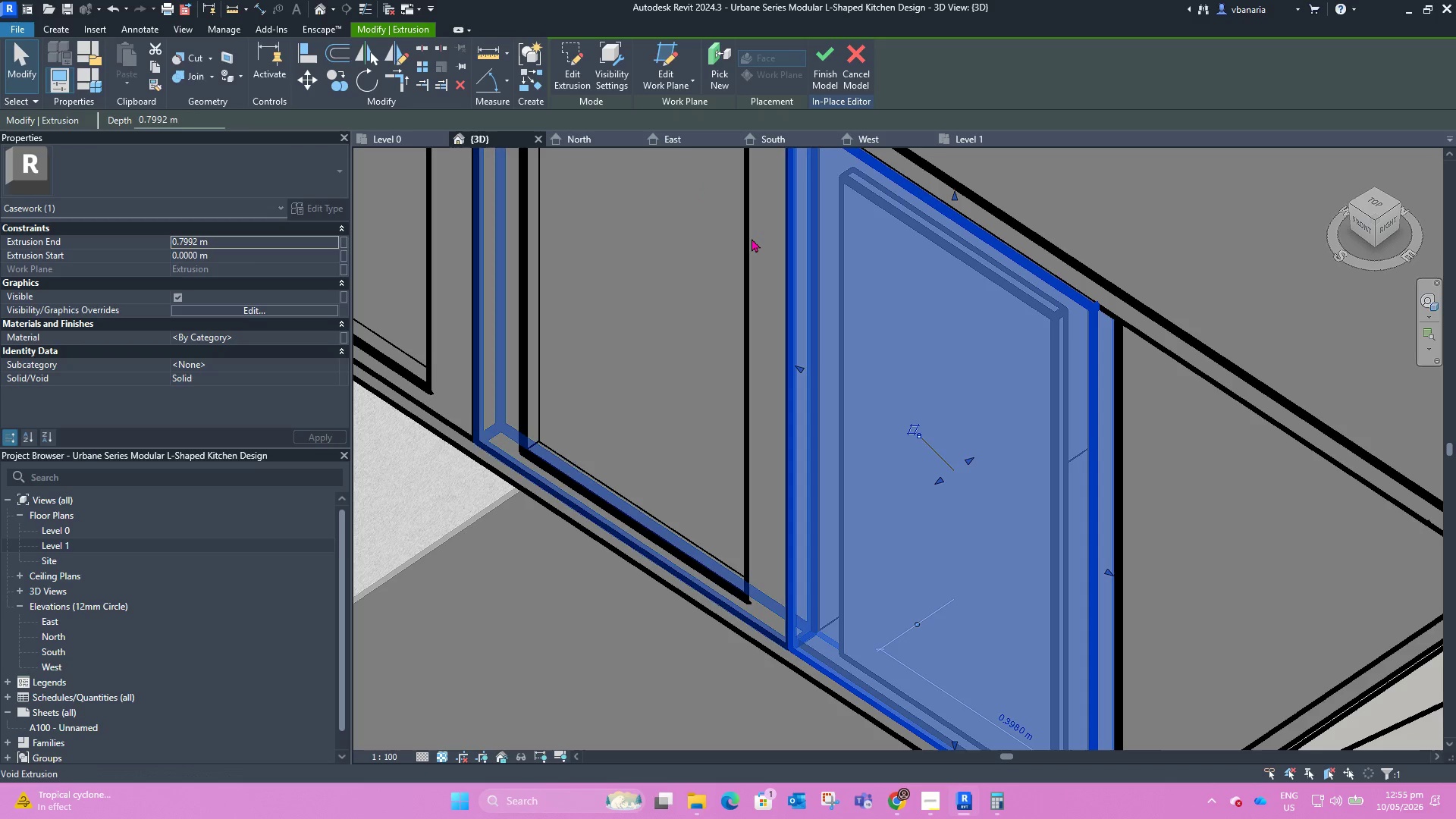 
left_click([745, 235])
 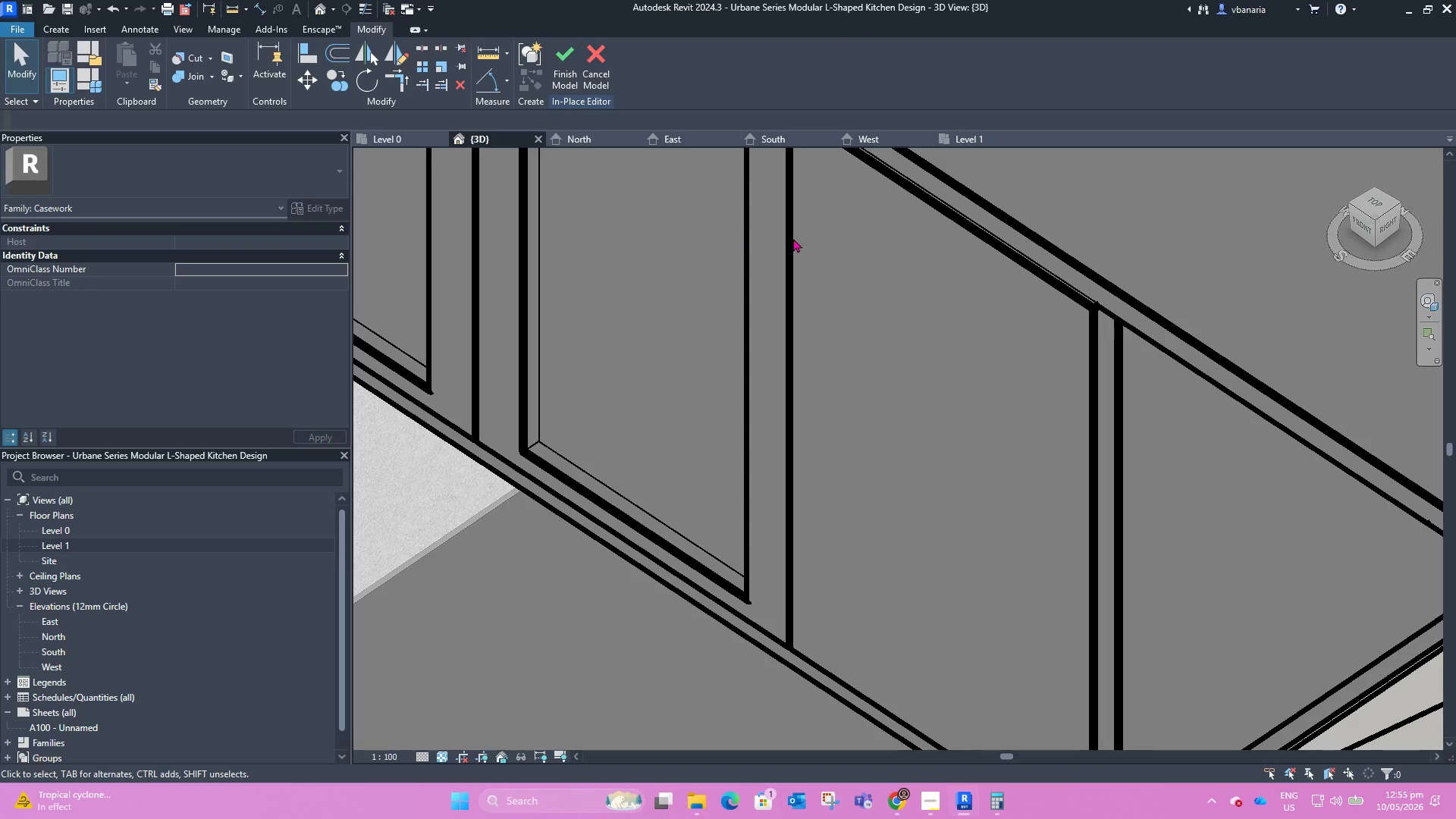 
left_click([747, 270])
 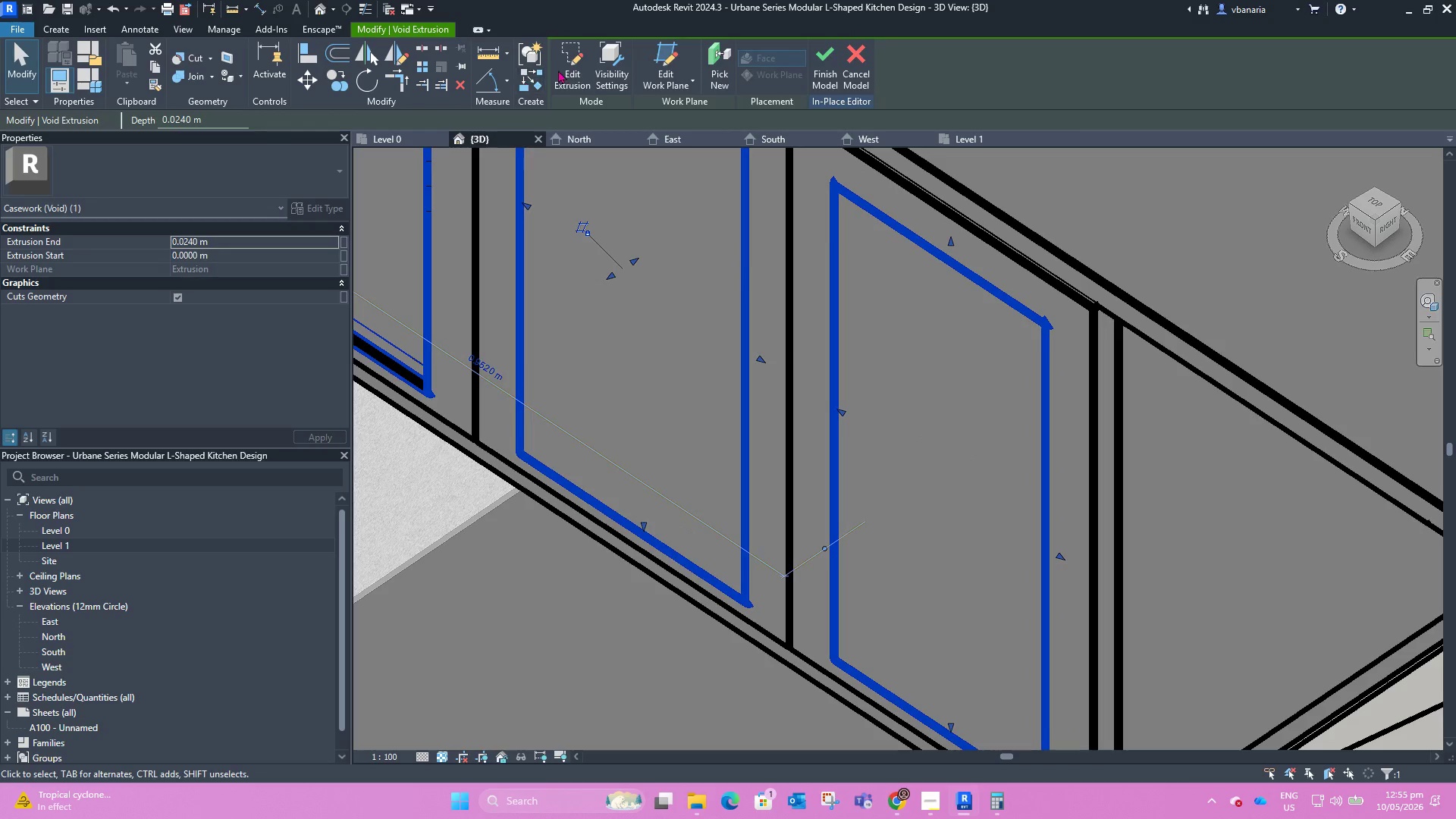 
left_click([566, 70])
 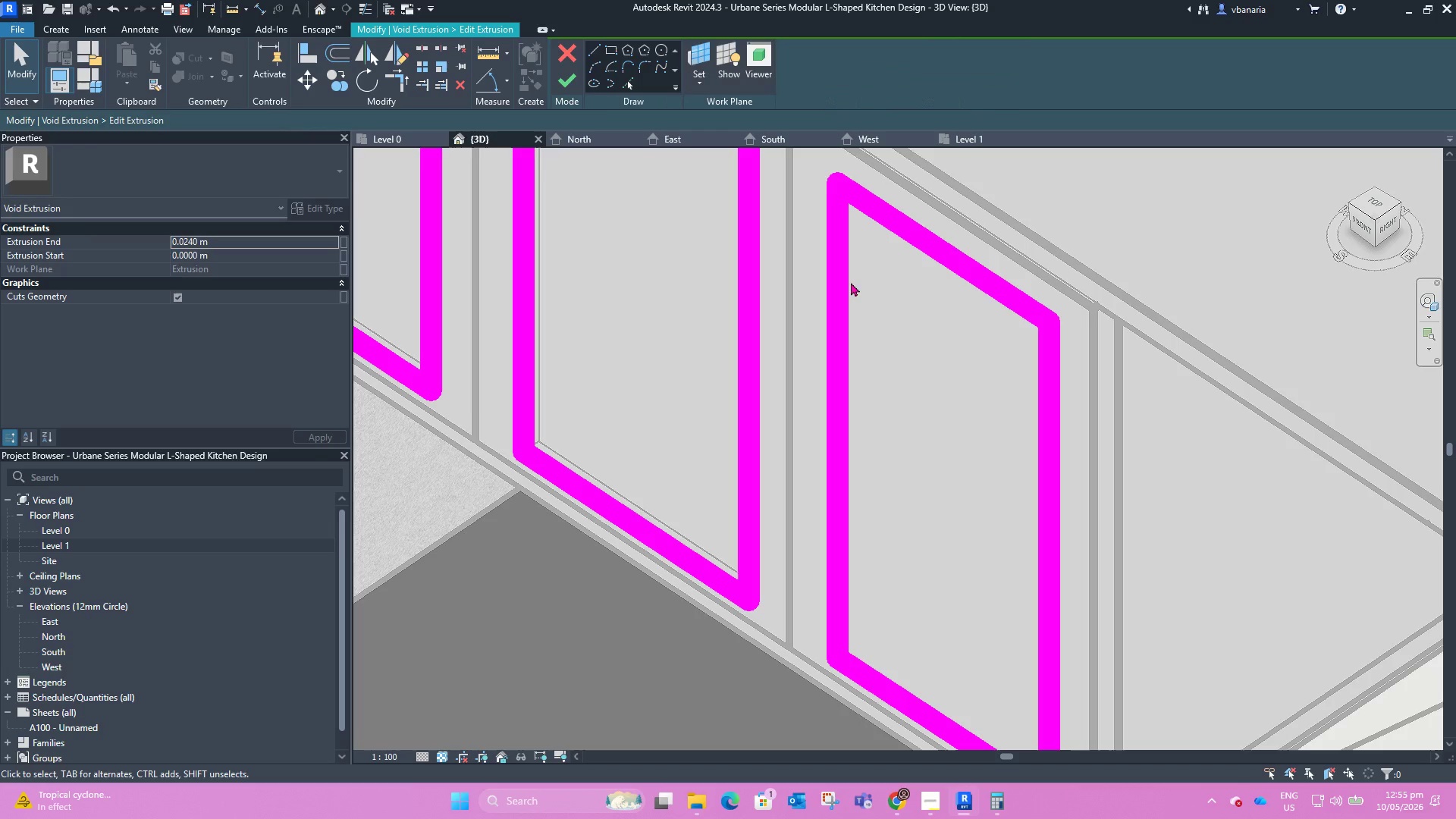 
left_click([844, 276])
 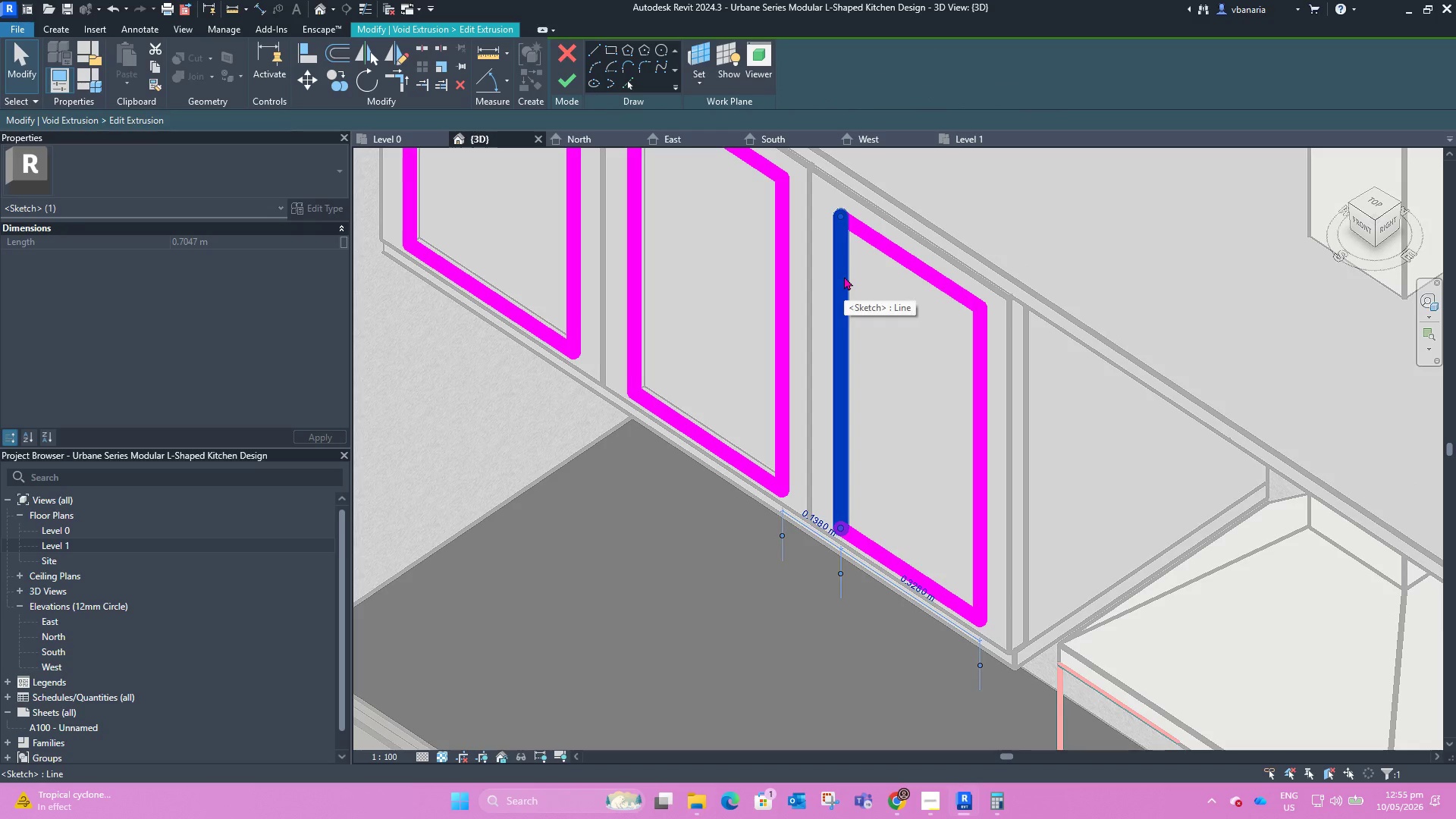 
scroll: coordinate [846, 279], scroll_direction: down, amount: 3.0
 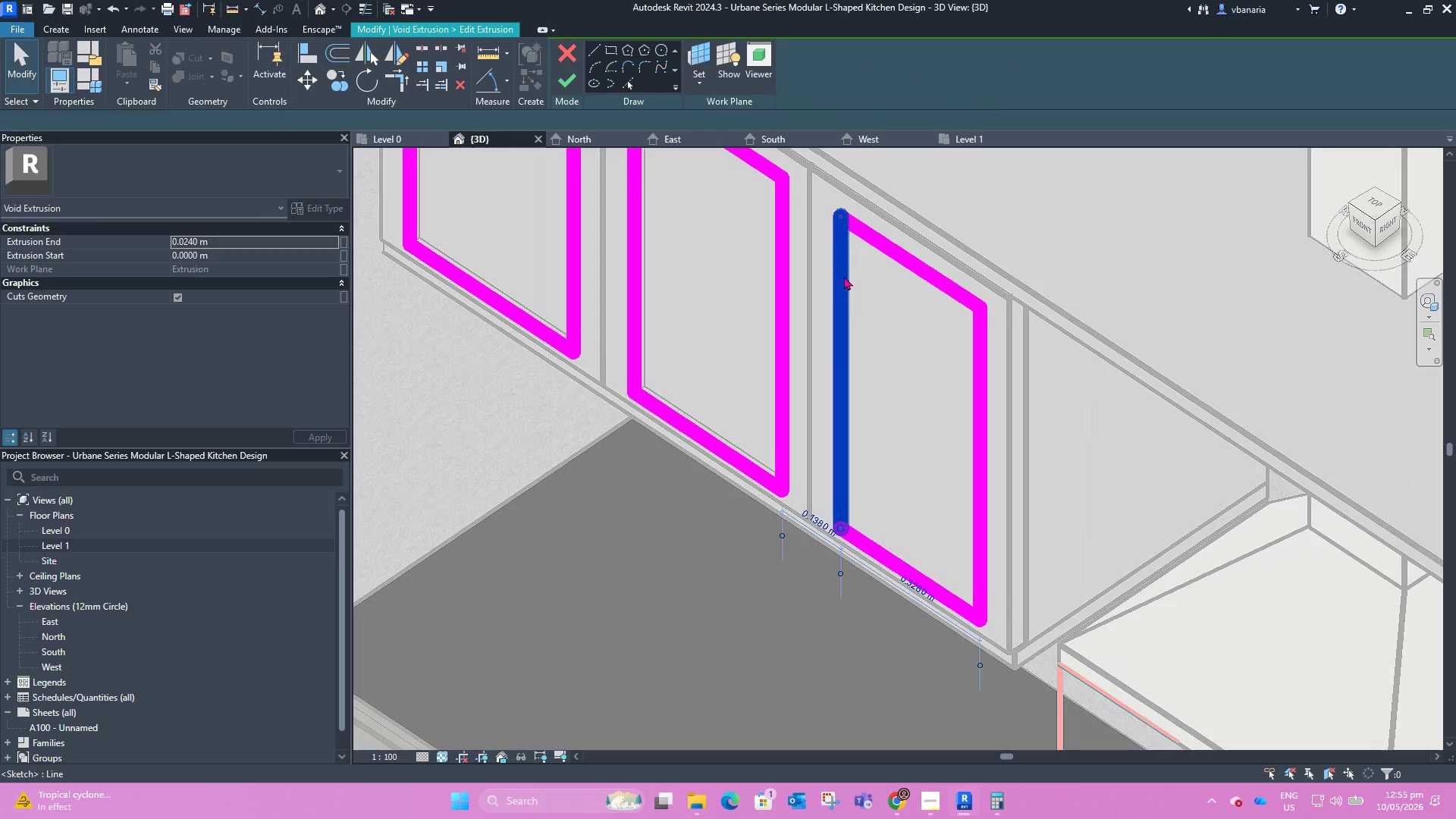 
key(Delete)
 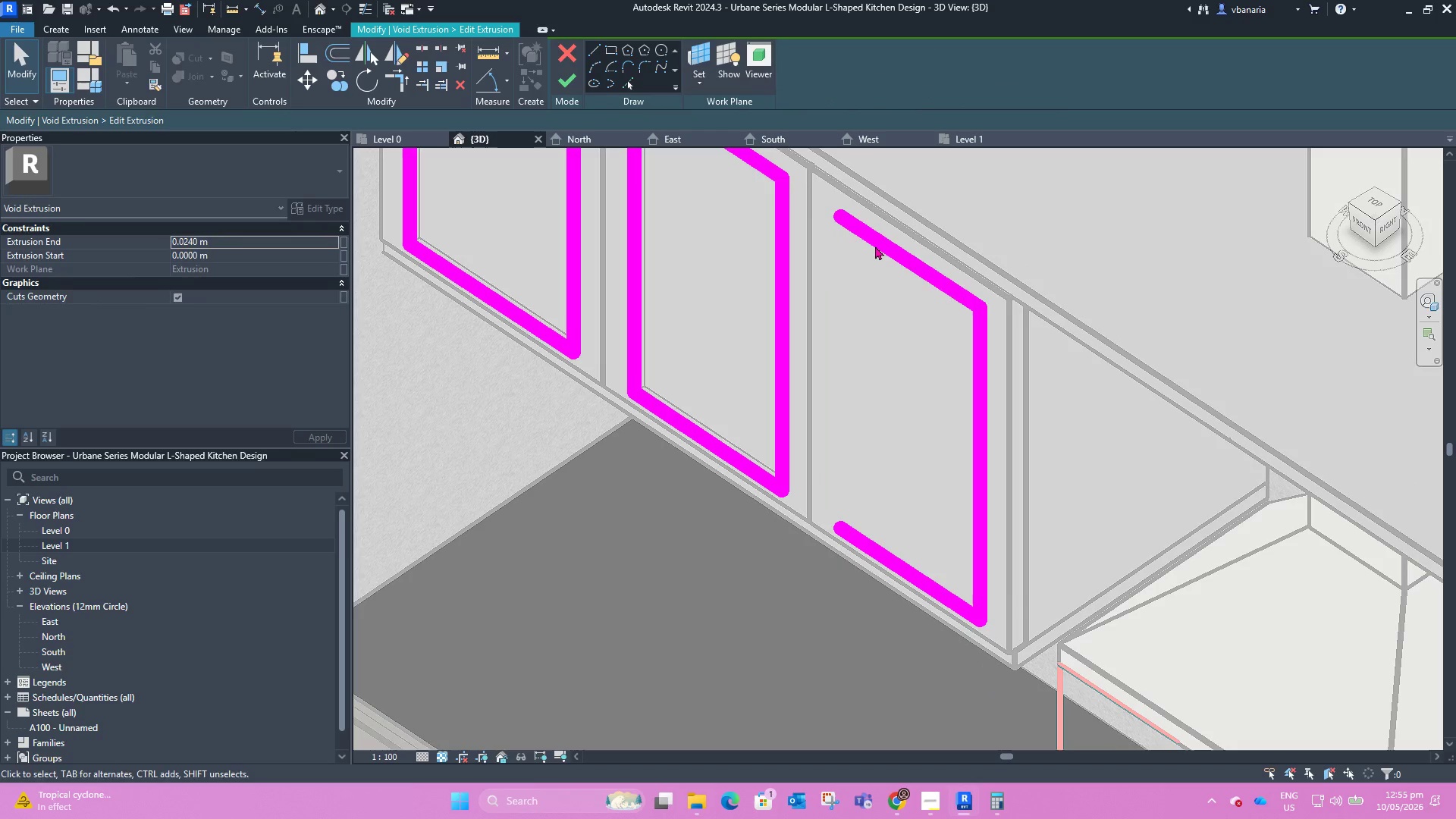 
double_click([875, 245])
 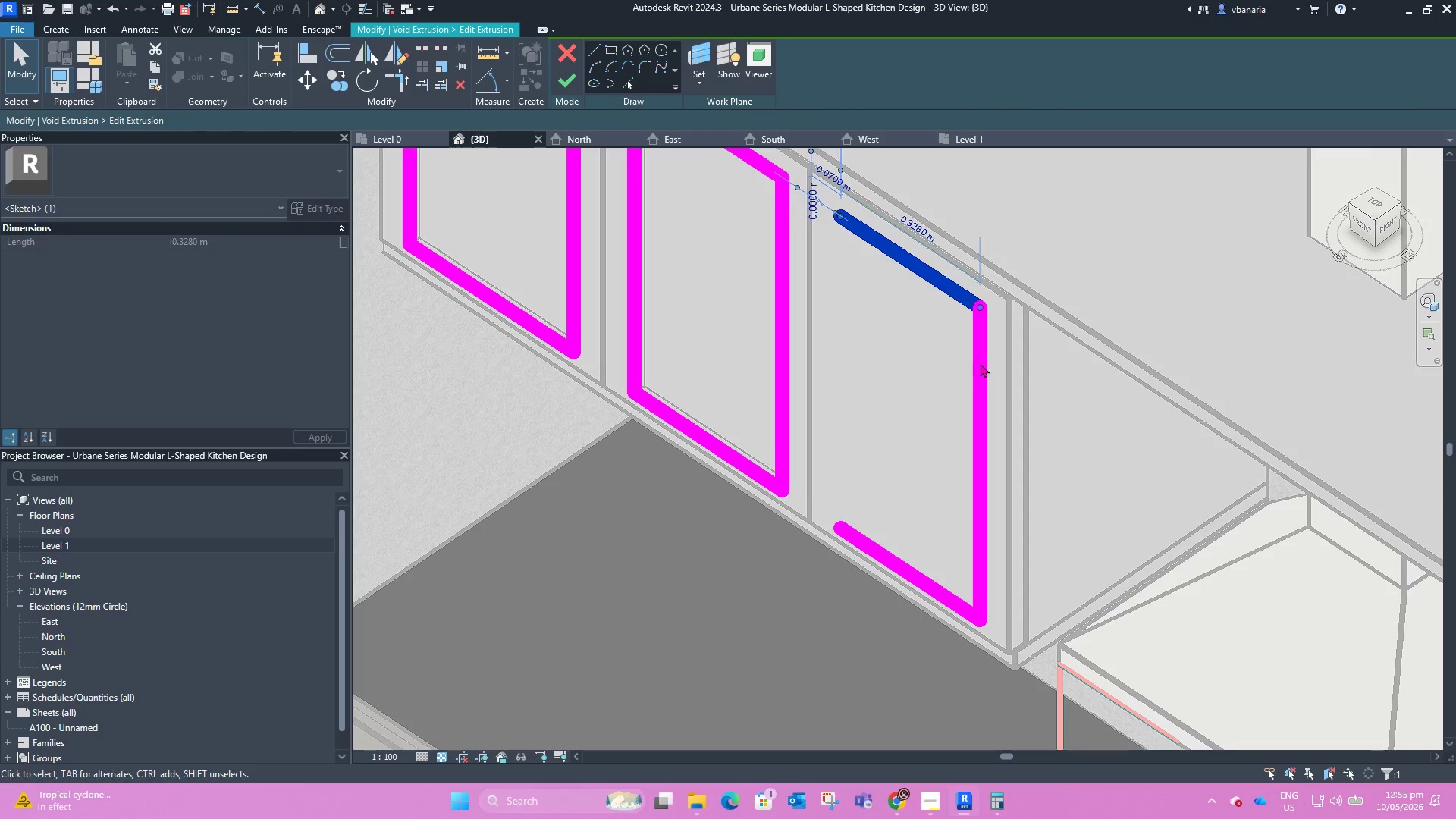 
key(Delete)
 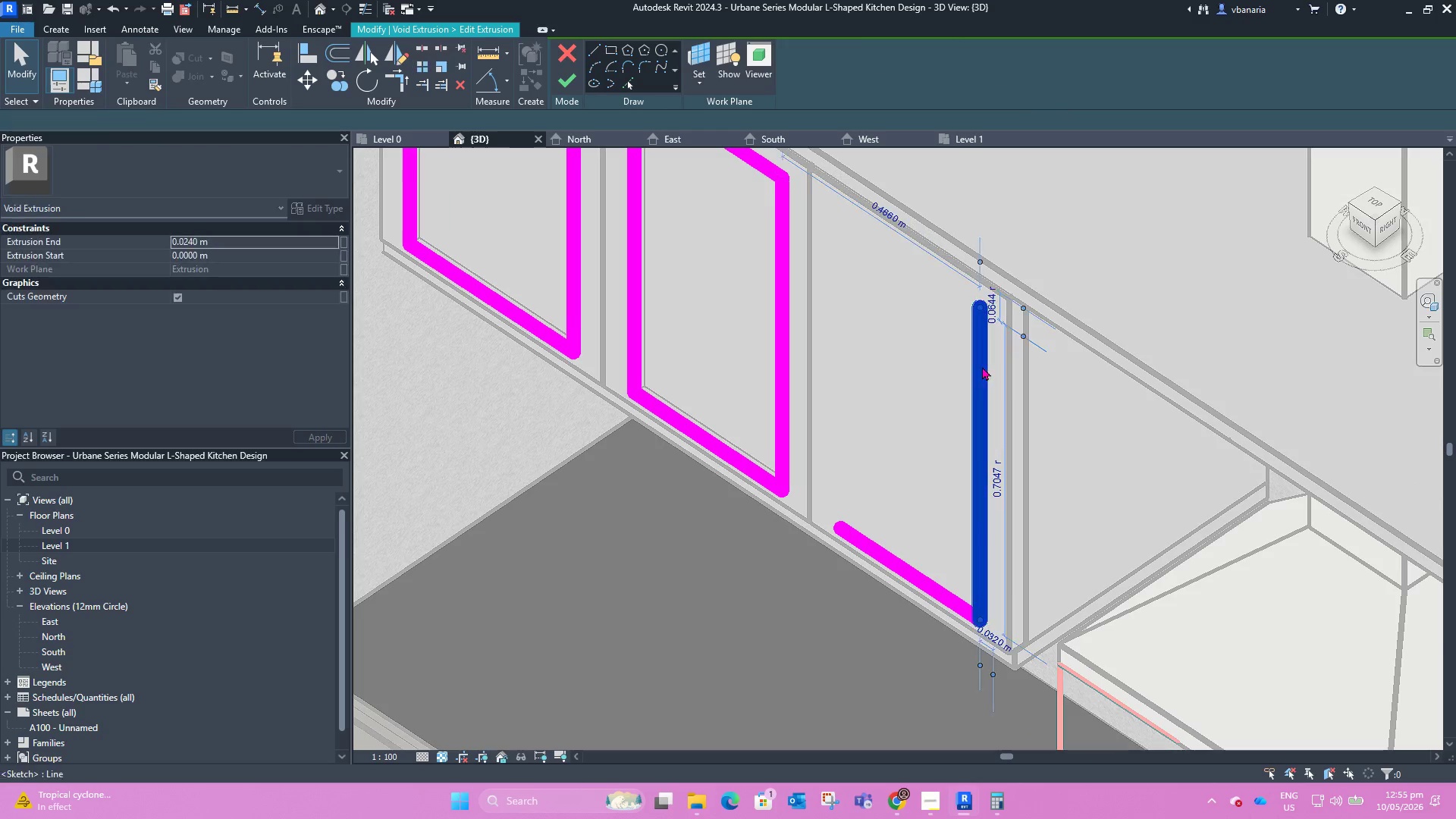 
left_click([982, 366])
 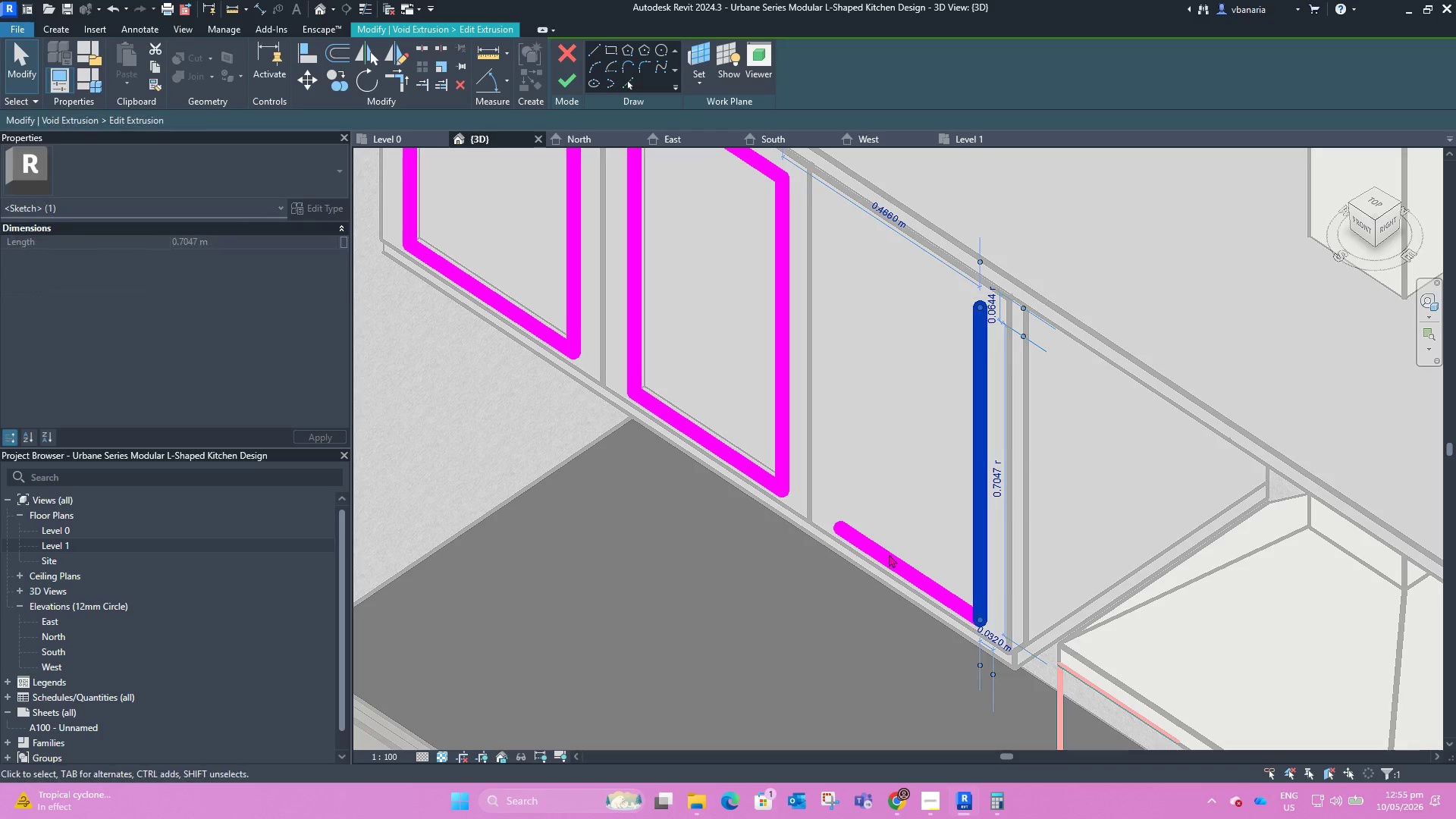 
left_click([889, 554])
 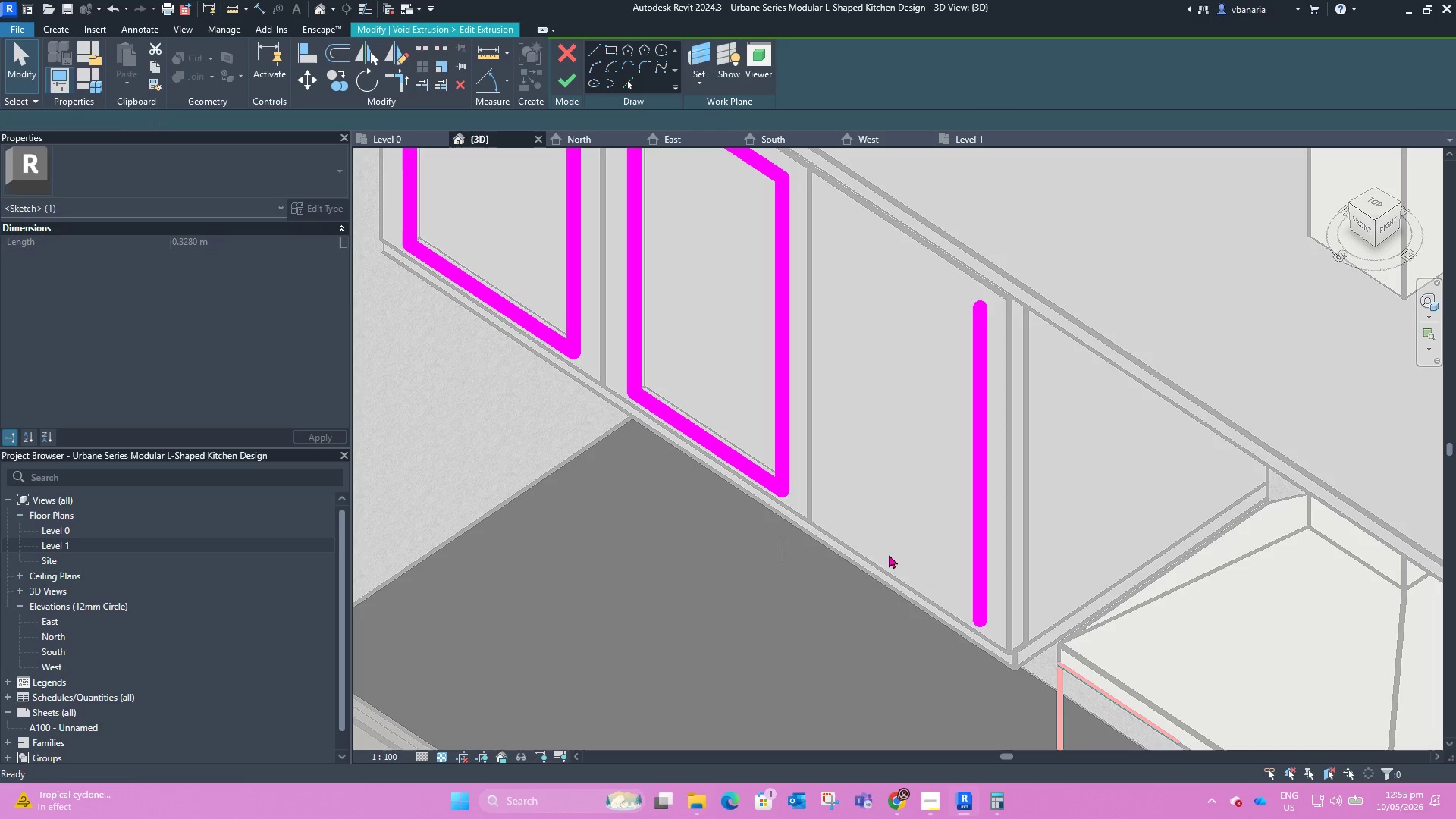 
key(Delete)
 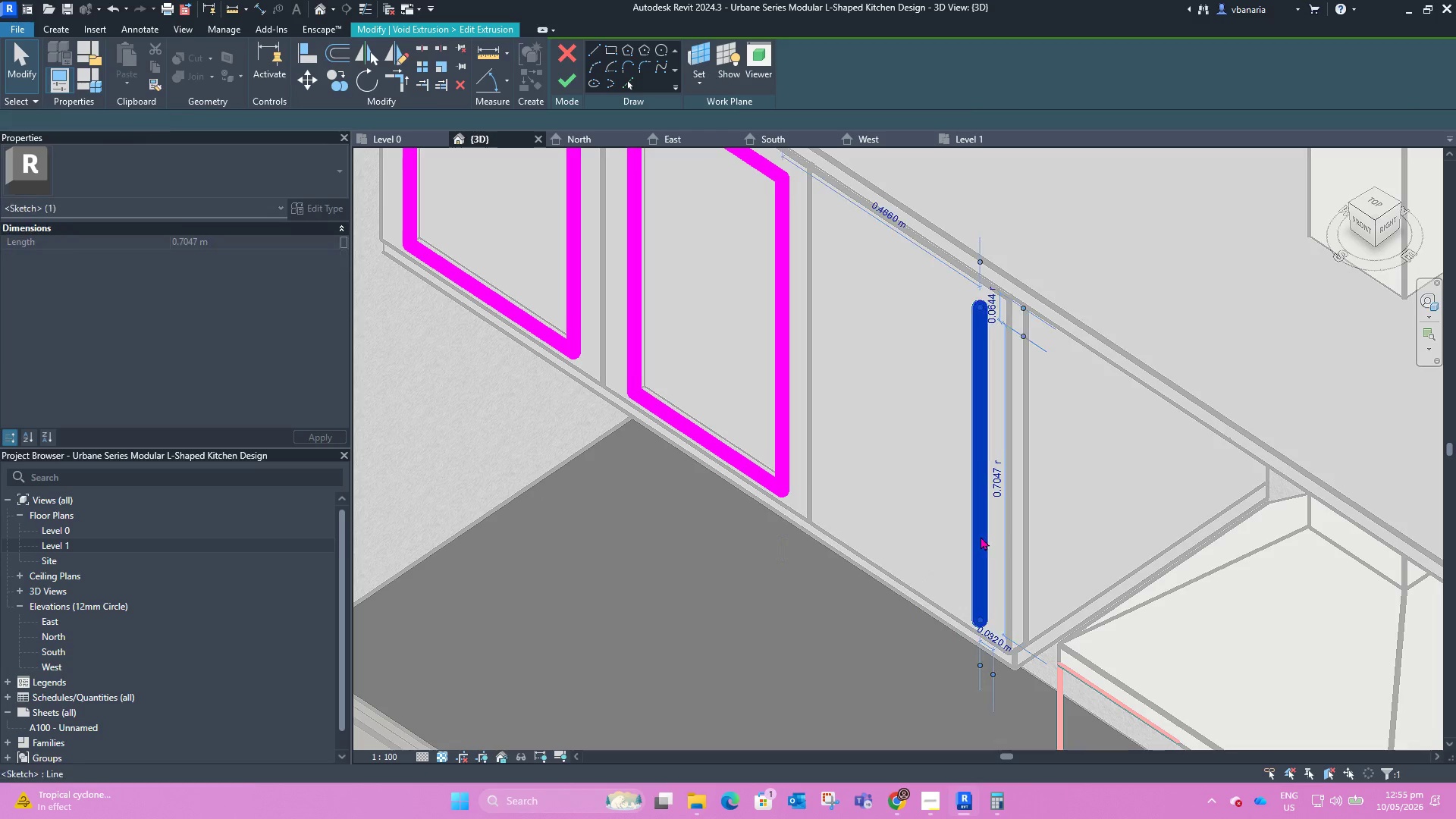 
key(Delete)
 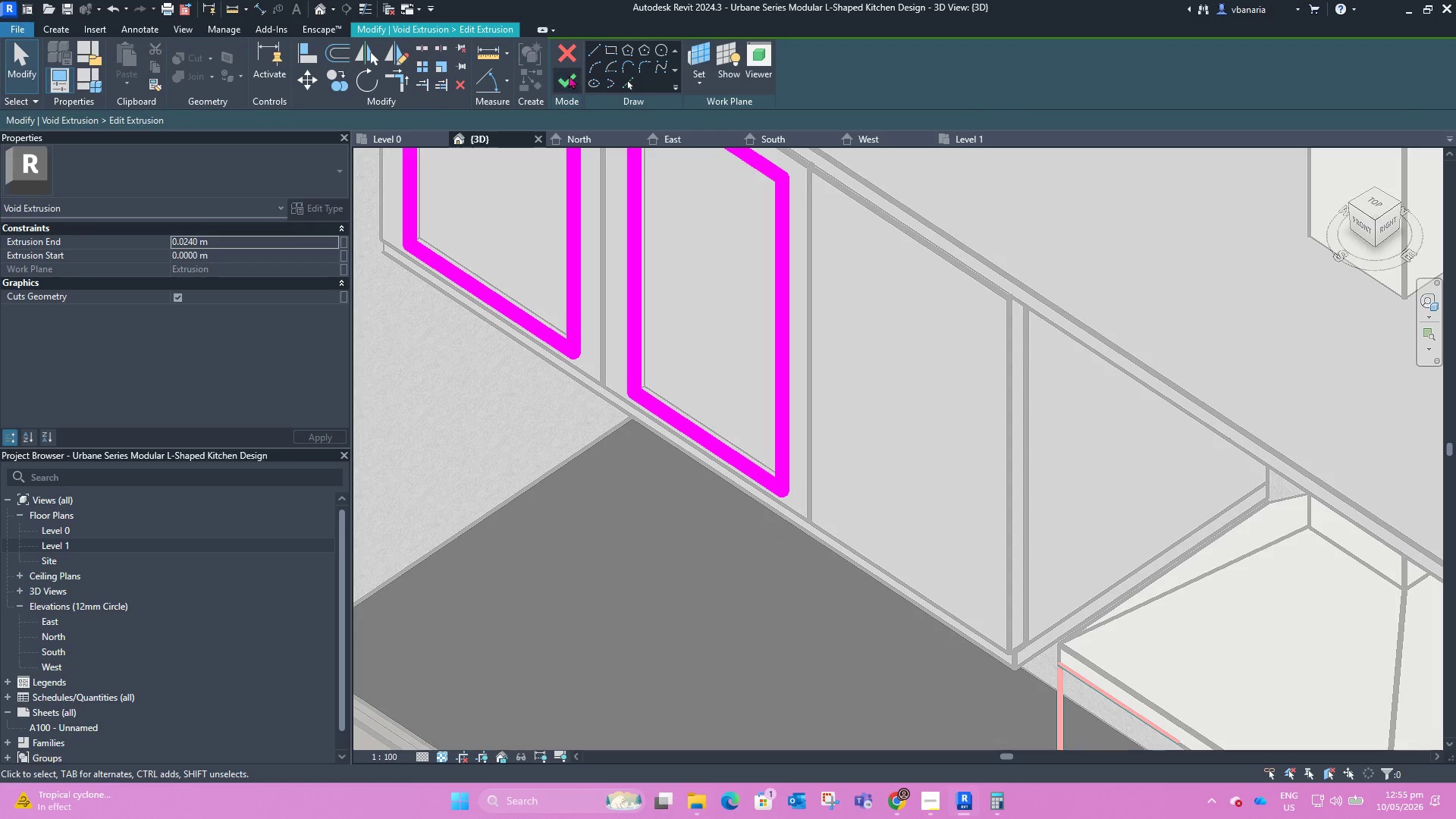 
left_click([569, 74])
 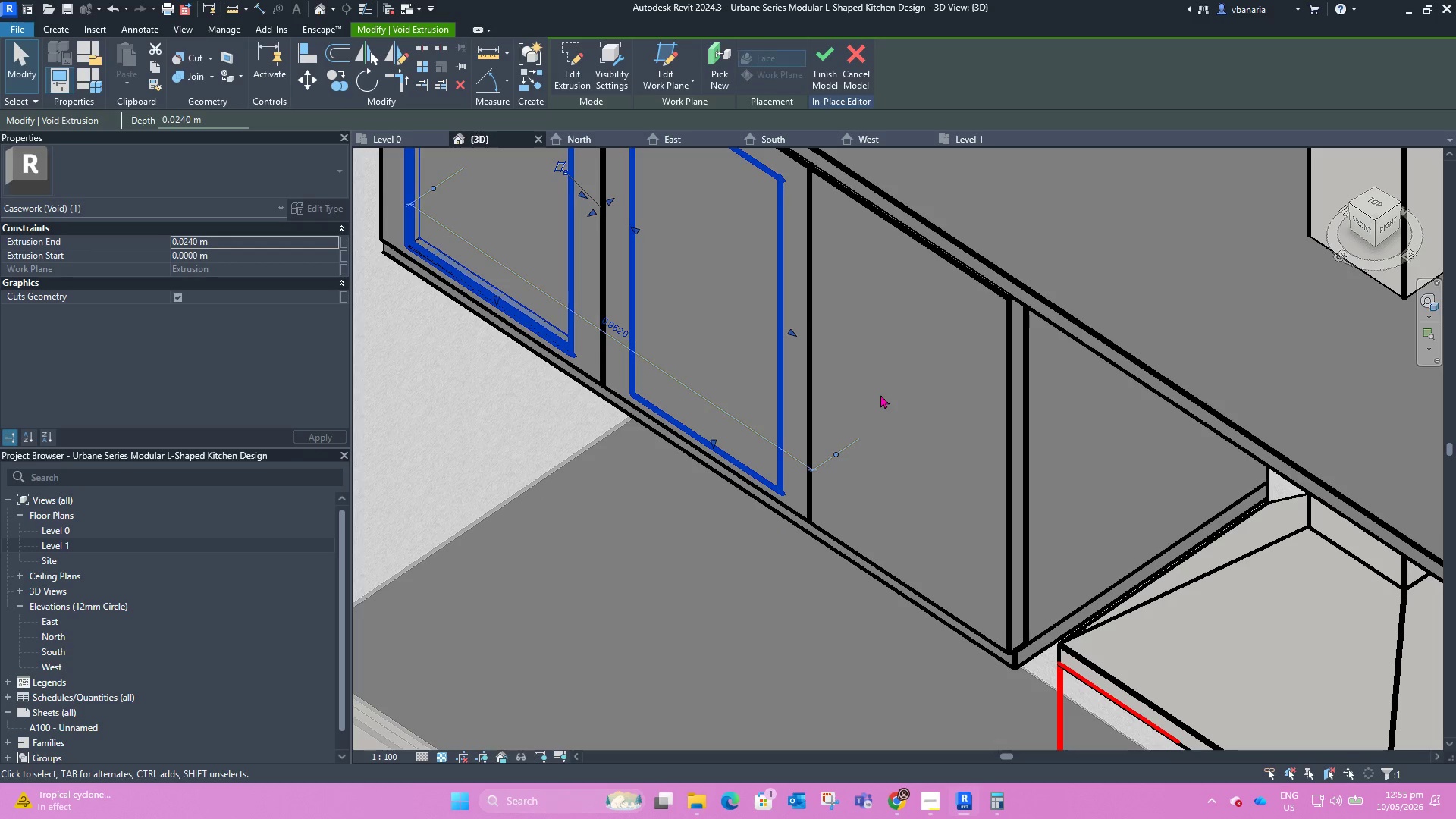 
scroll: coordinate [875, 396], scroll_direction: down, amount: 4.0
 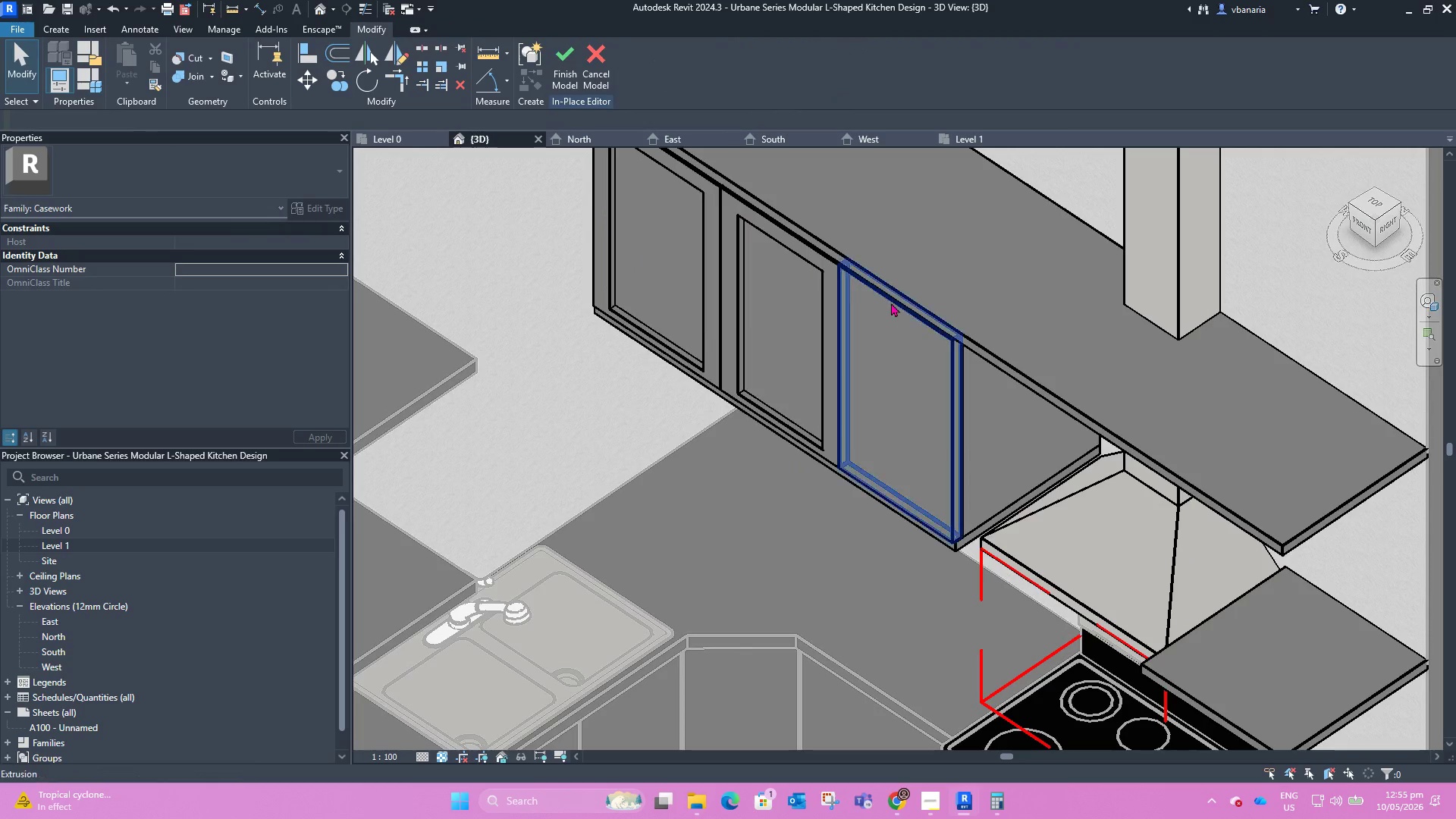 
left_click([891, 302])
 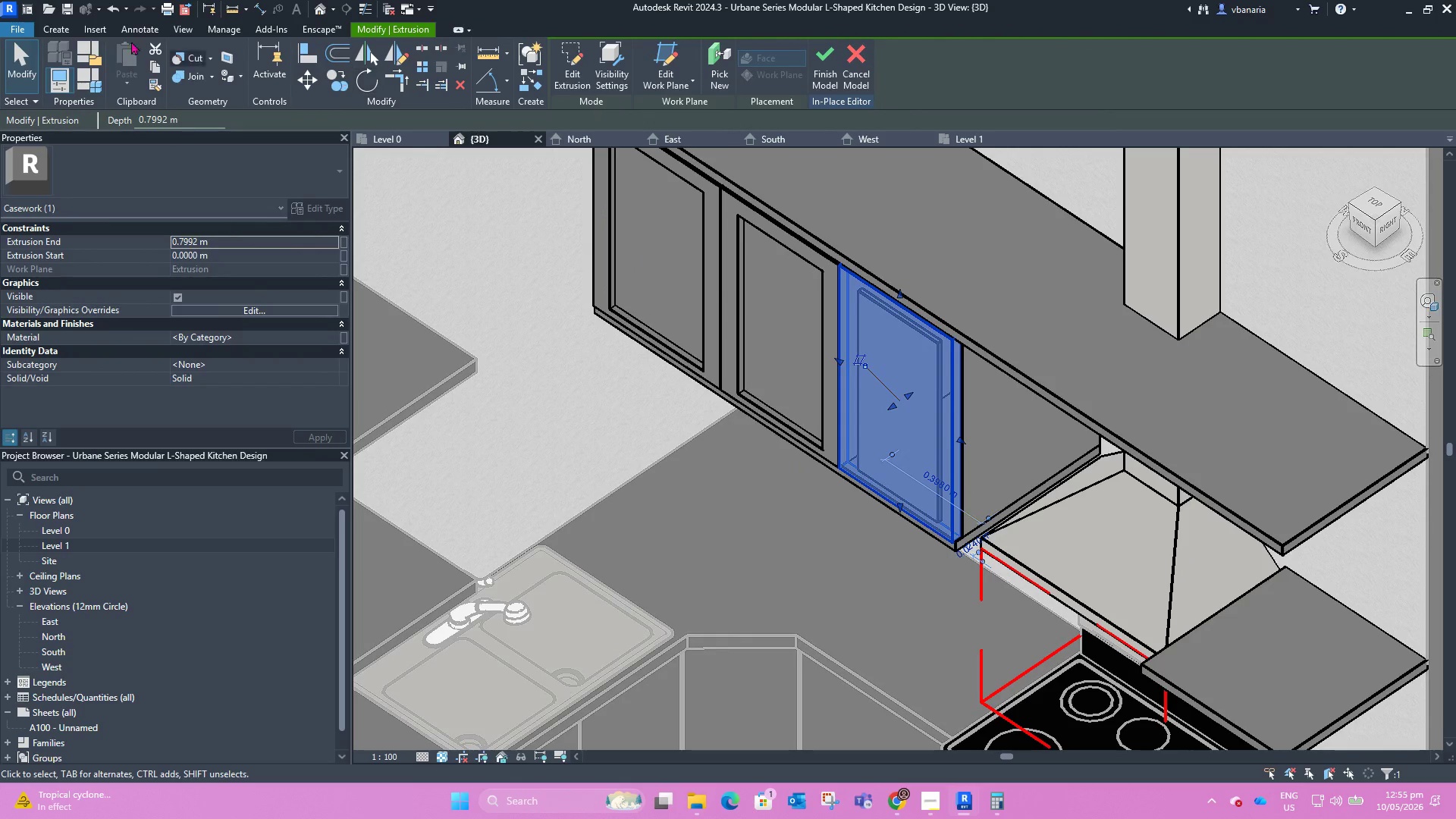 
left_click([56, 26])
 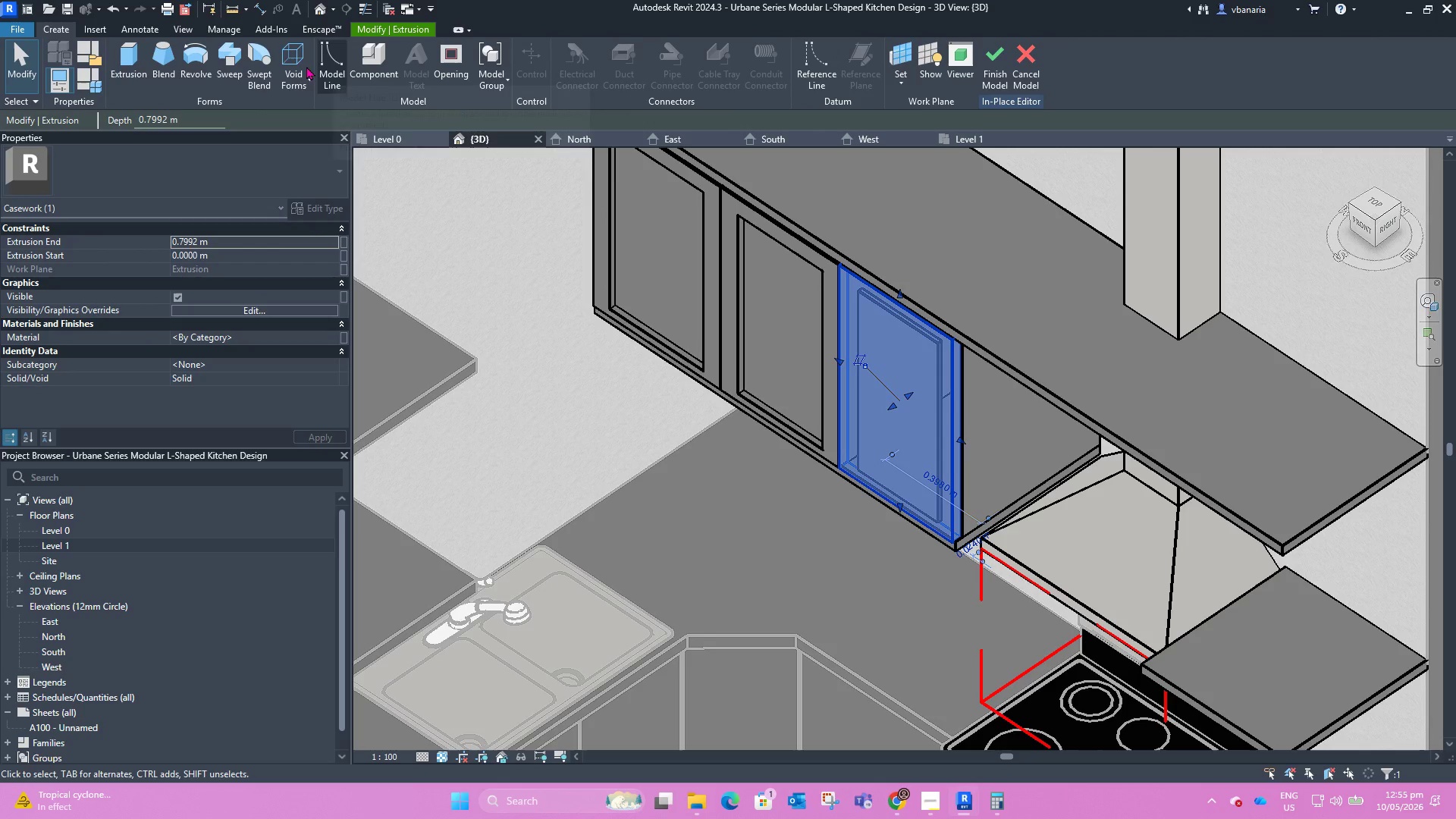 
left_click([295, 67])
 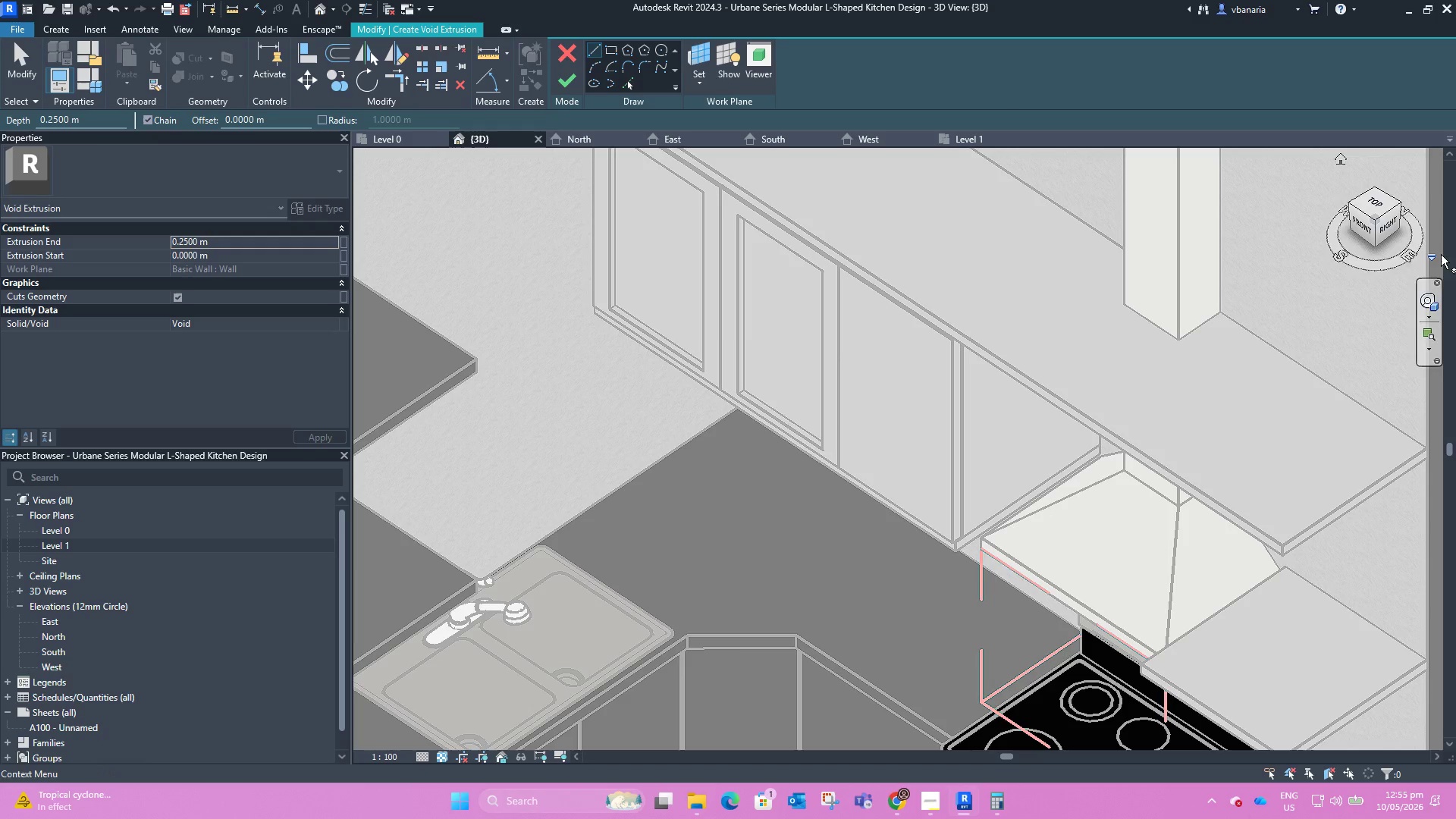 
left_click([1363, 227])
 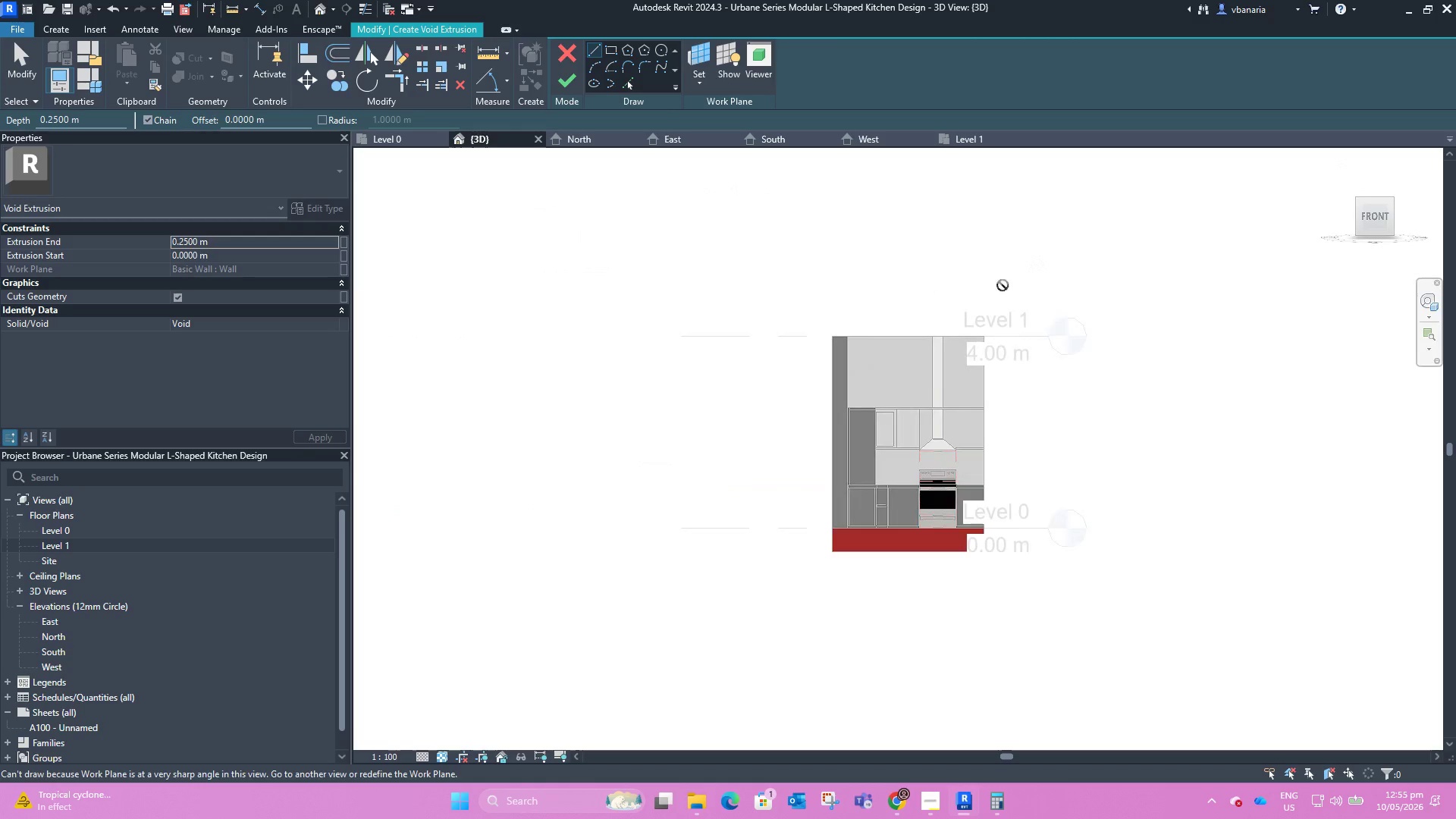 
scroll: coordinate [940, 457], scroll_direction: up, amount: 9.0
 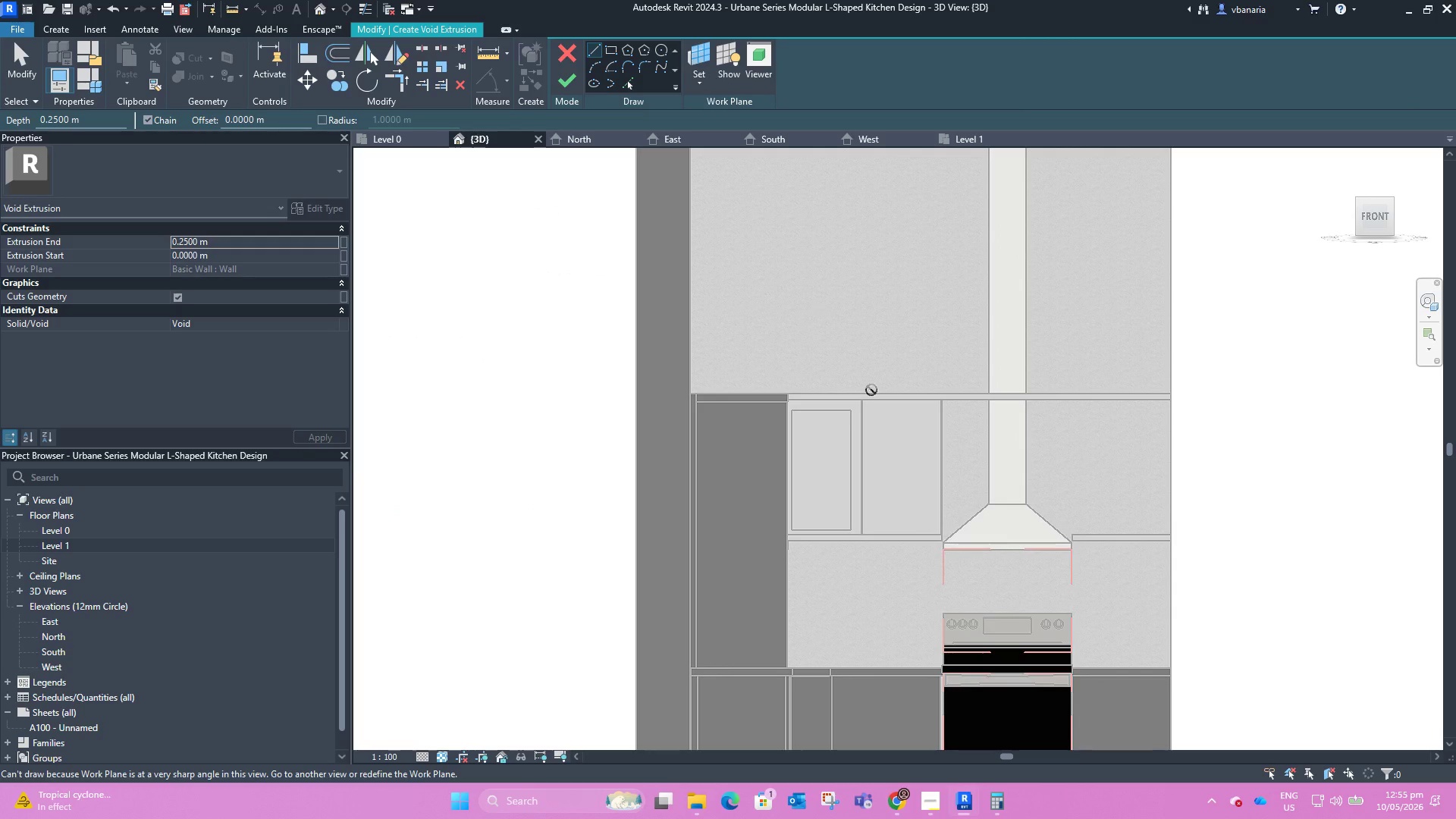 
hold_key(key=ShiftLeft, duration=0.77)
 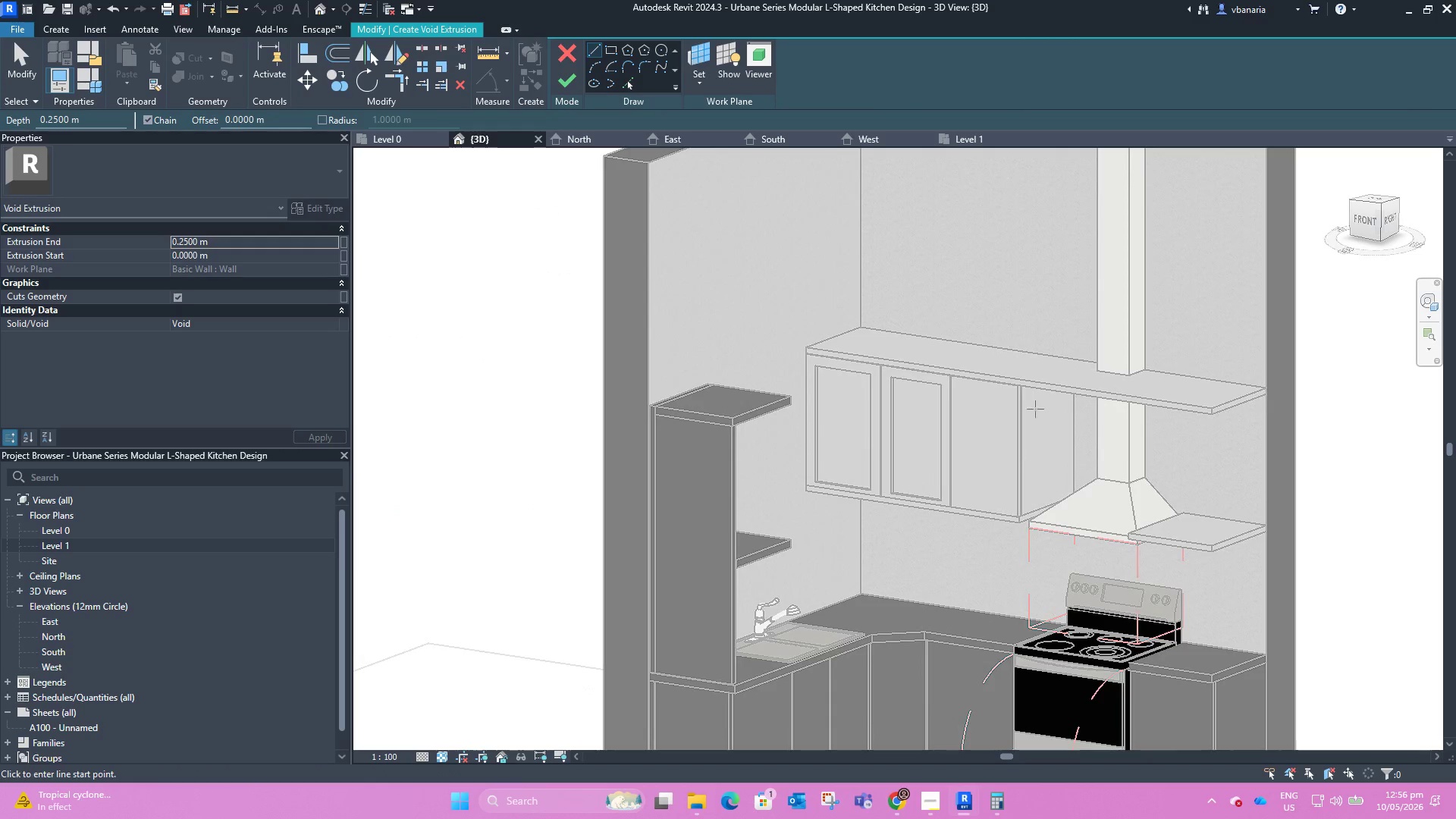 
scroll: coordinate [1038, 381], scroll_direction: up, amount: 4.0
 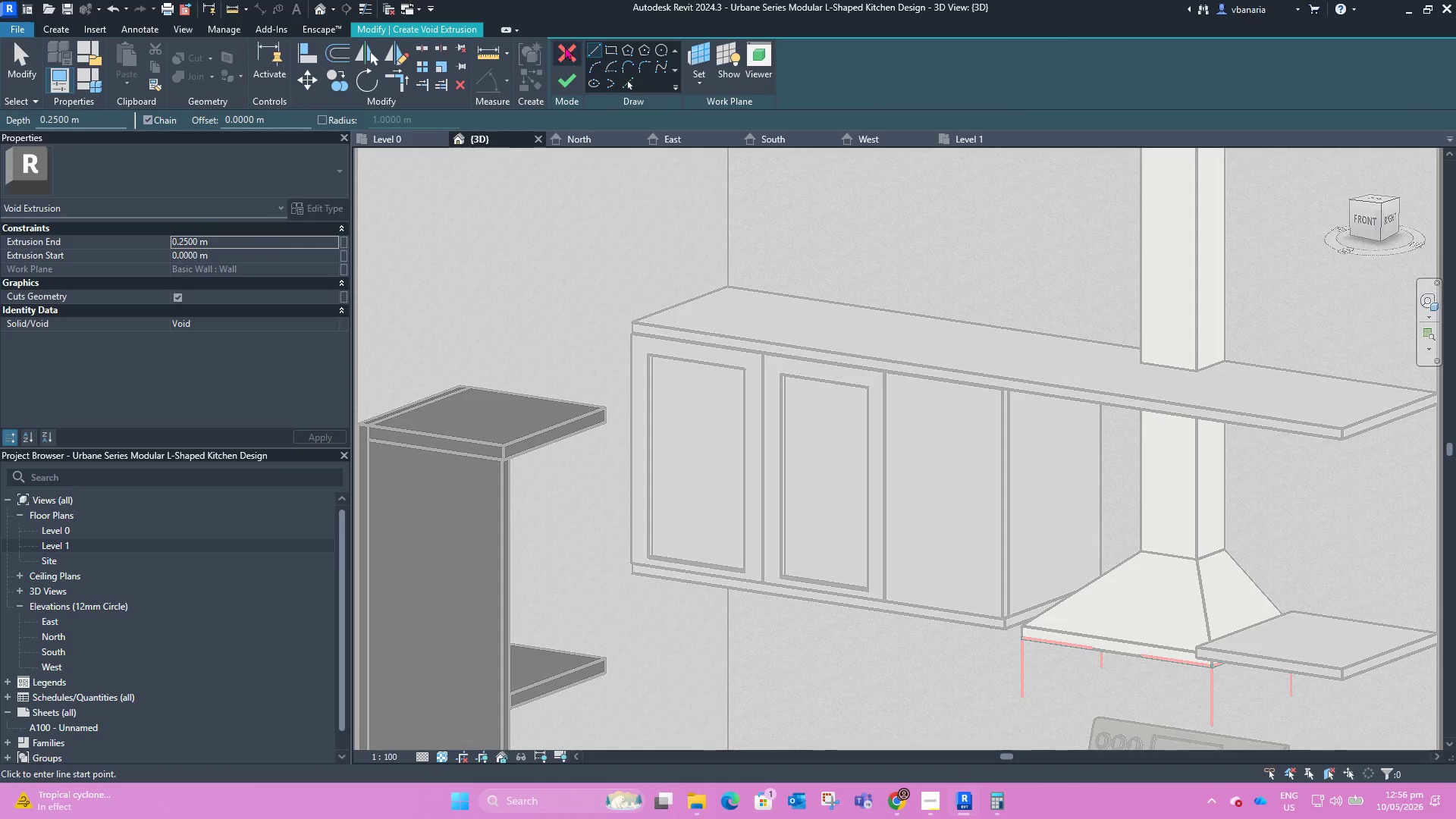 
left_click([567, 46])
 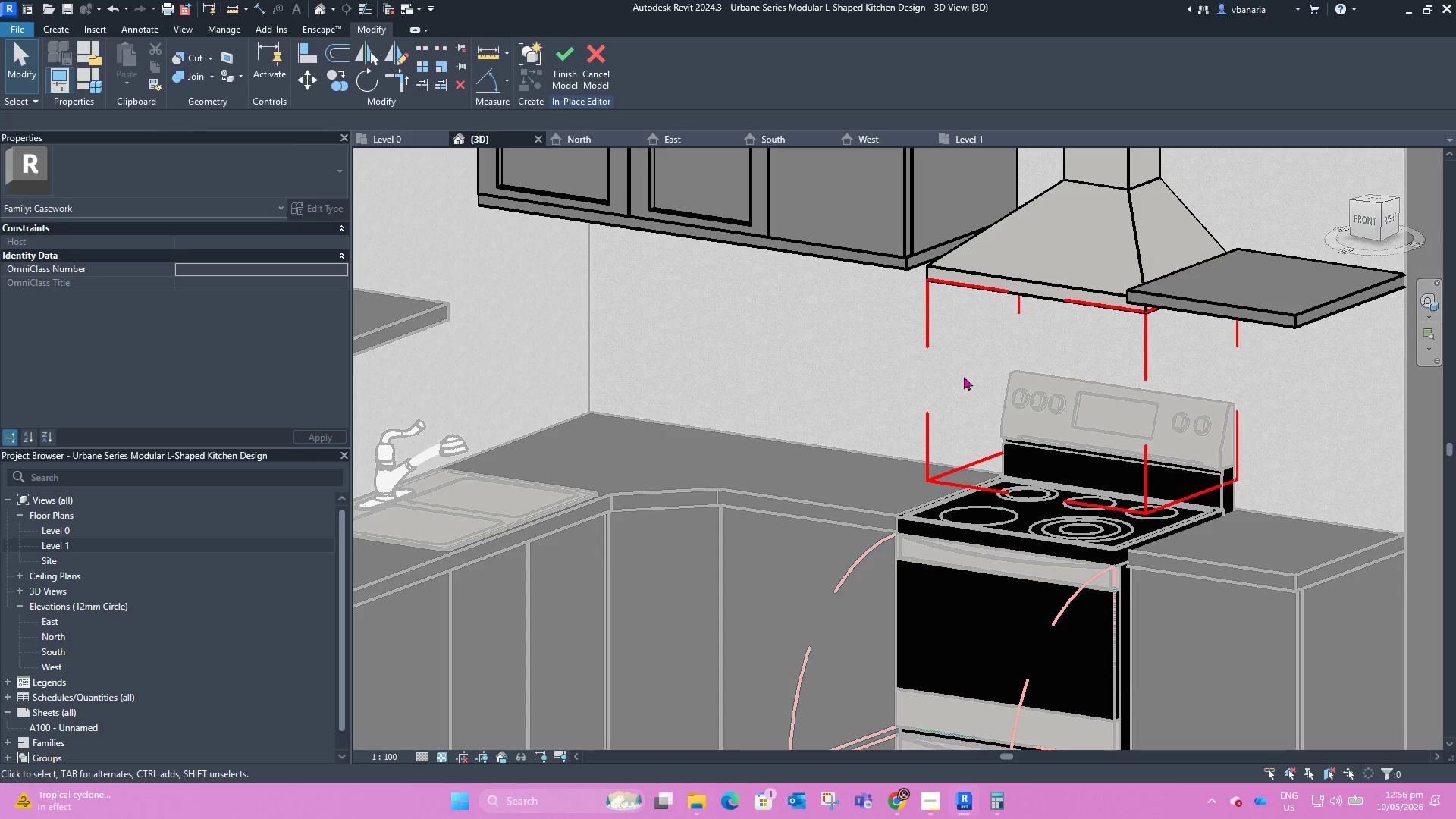 
left_click([713, 217])
 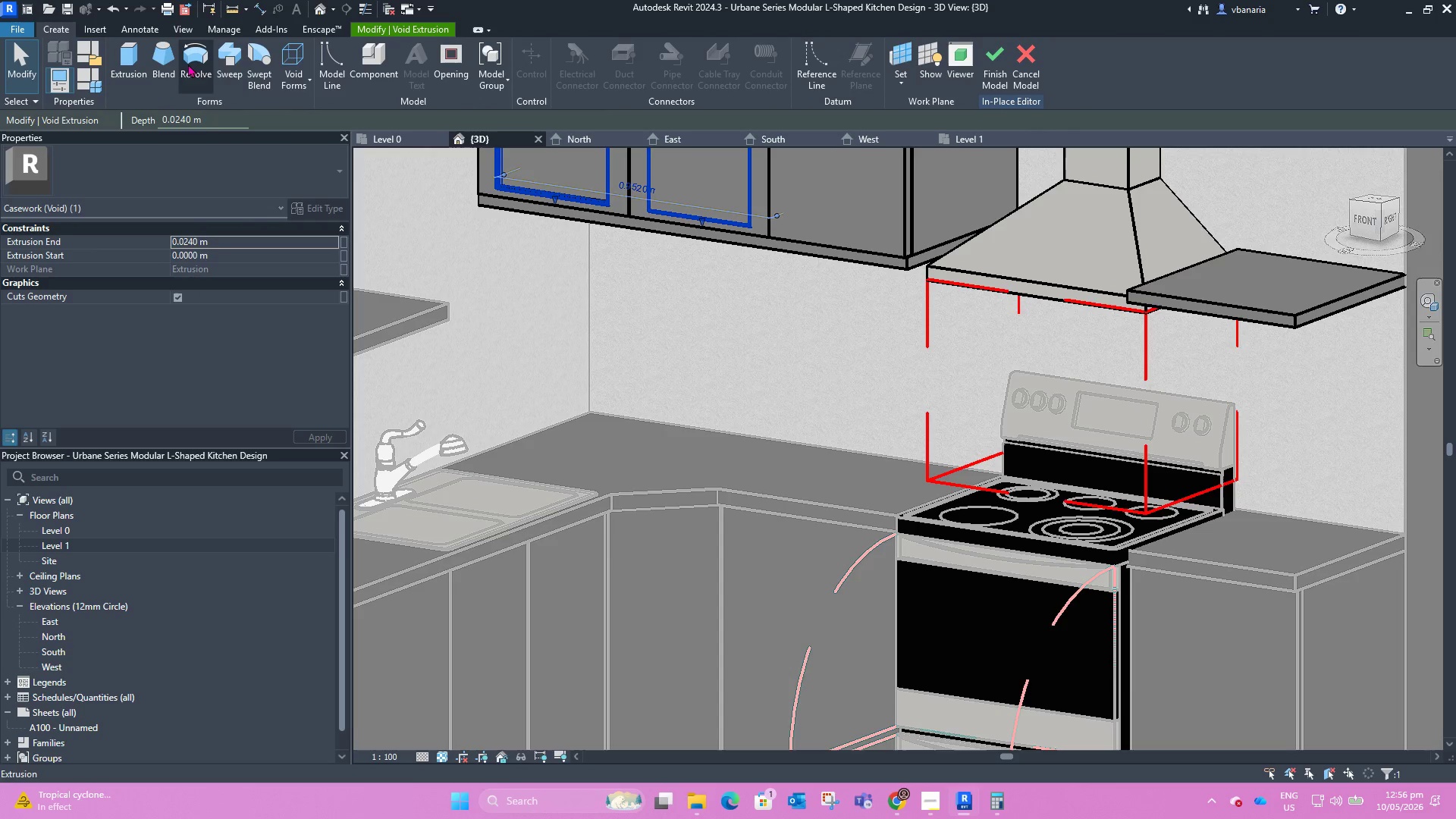 
left_click([290, 85])
 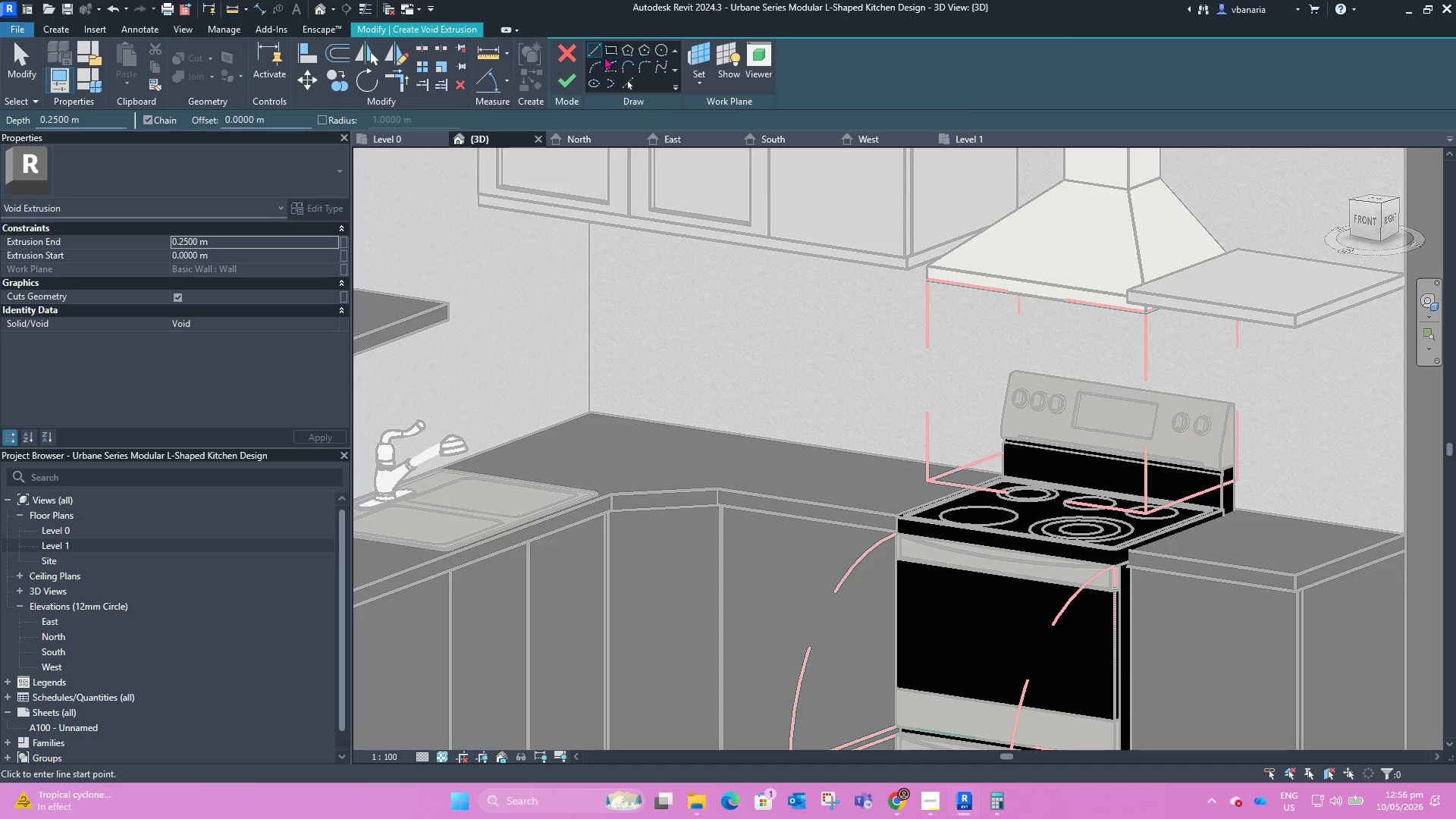 
wait(5.09)
 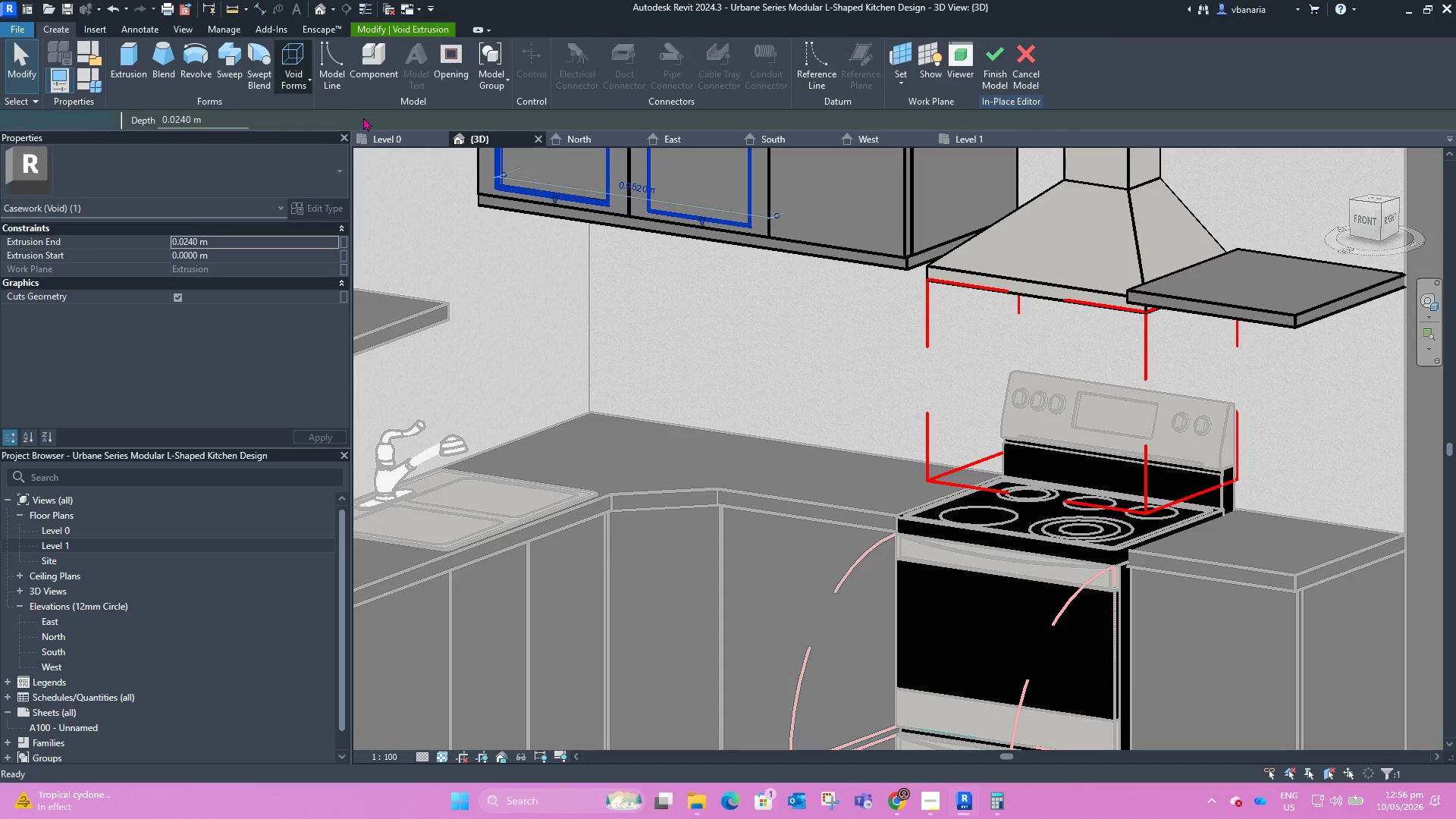 
left_click([699, 83])
 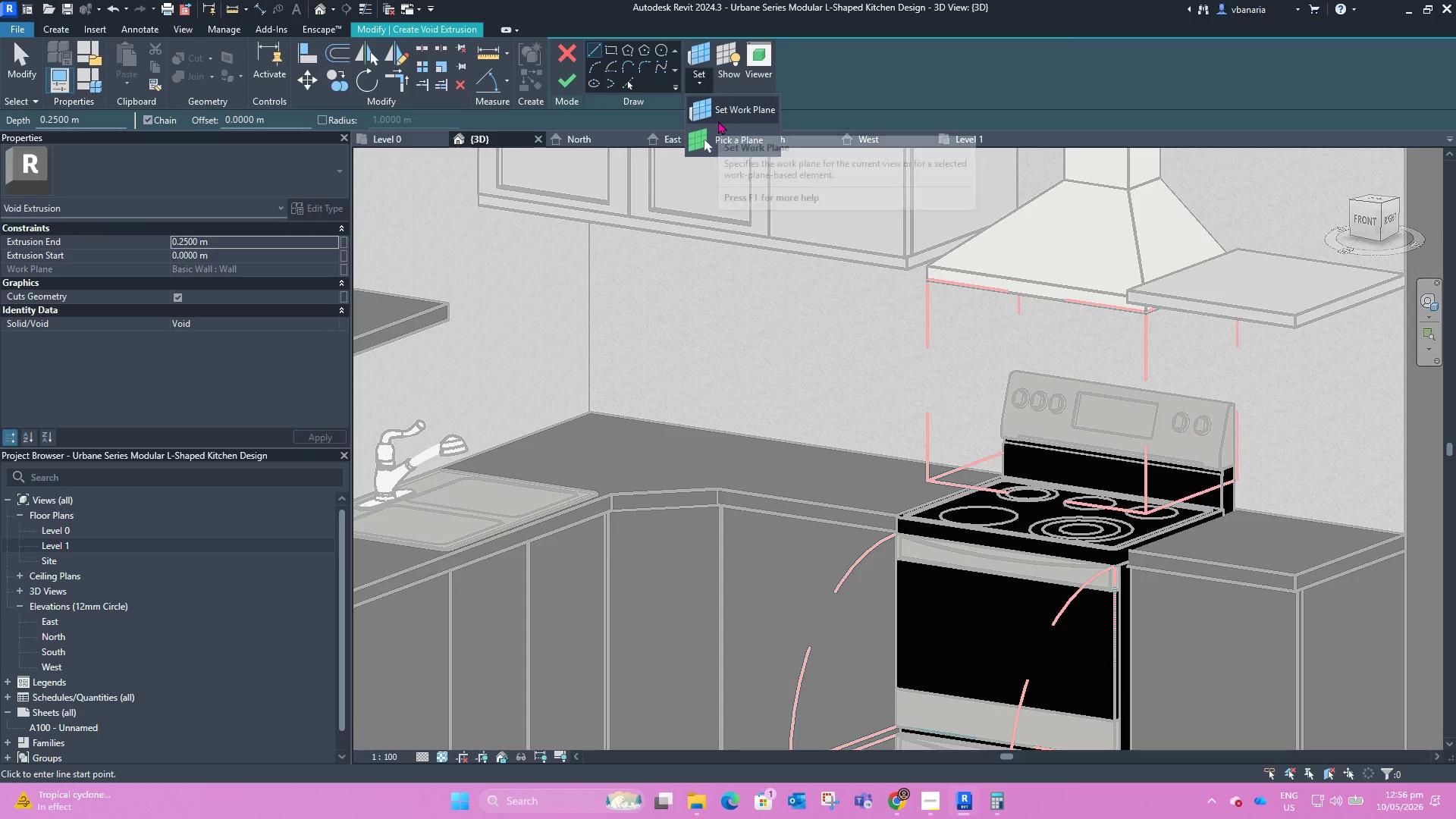 
left_click([728, 145])
 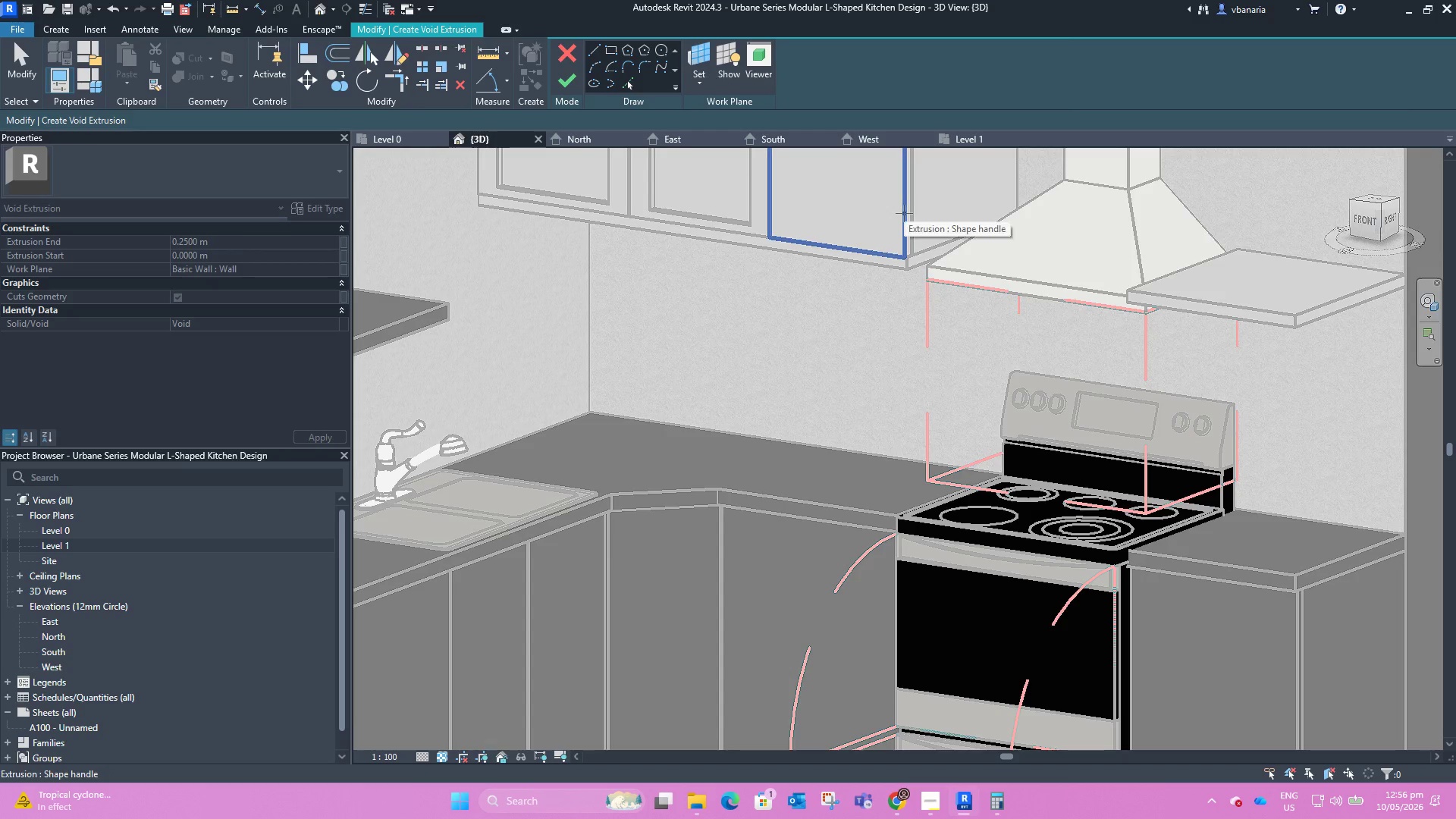 
left_click([904, 212])
 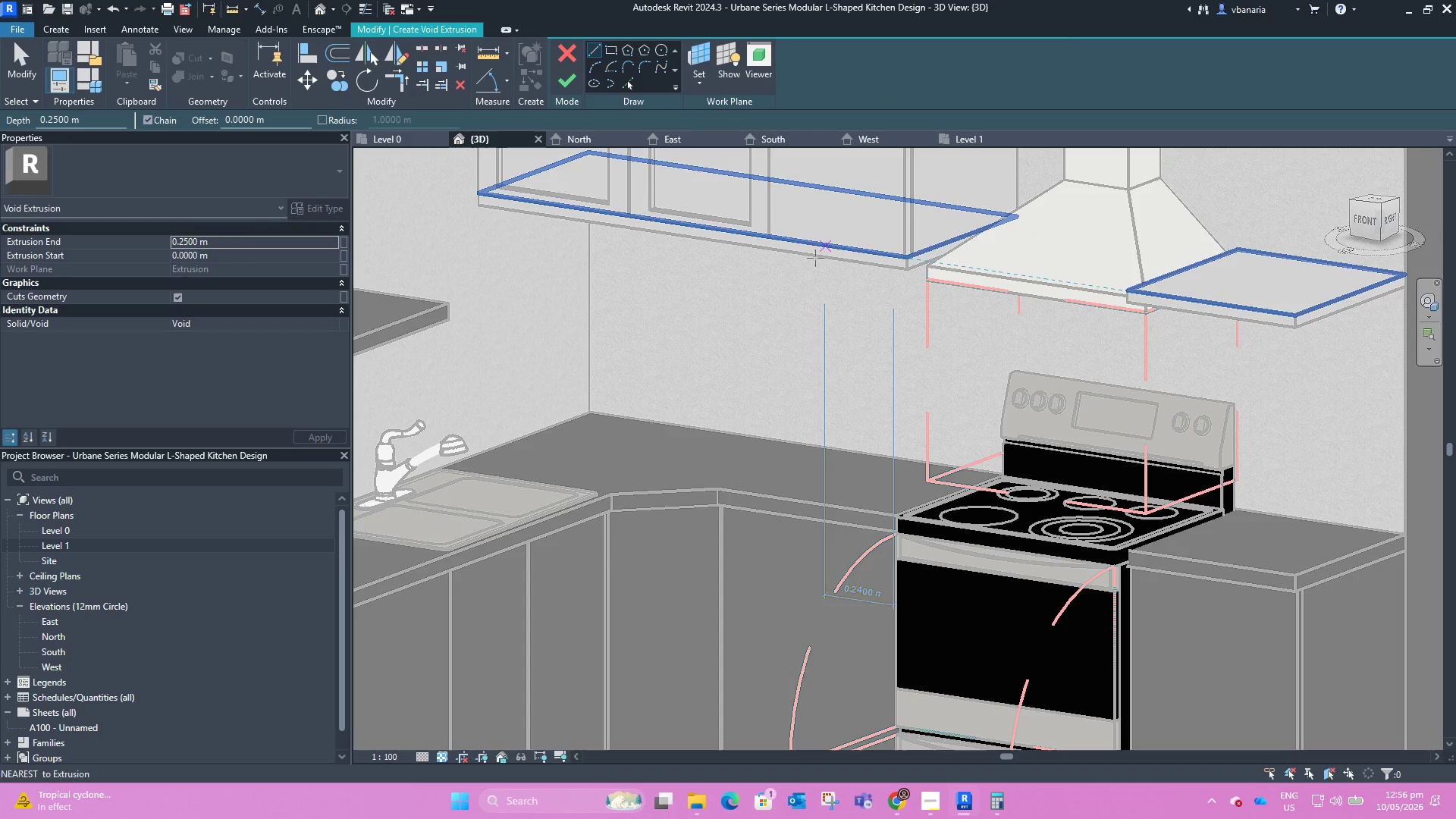 
scroll: coordinate [637, 392], scroll_direction: down, amount: 5.0
 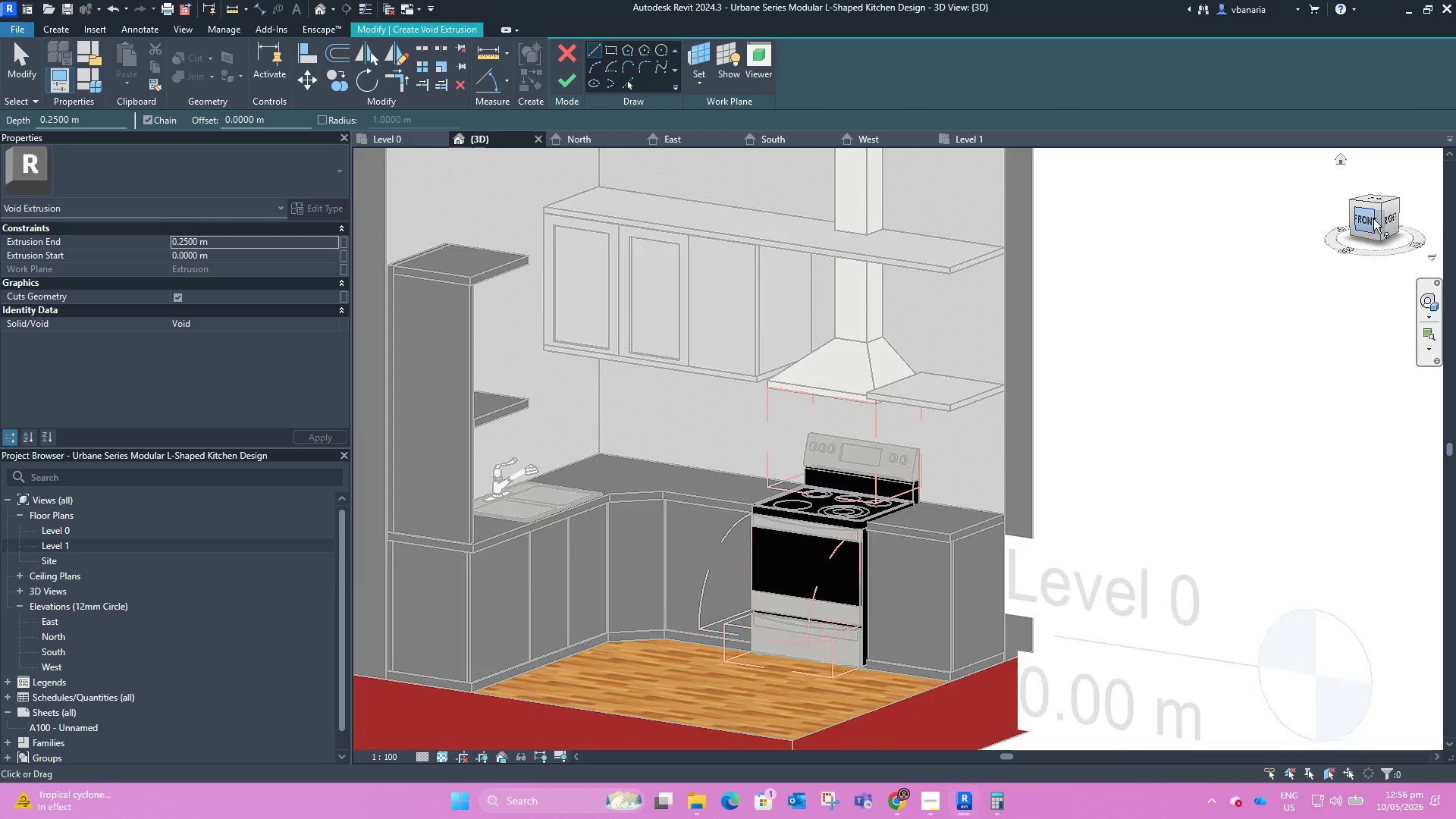 
left_click([1367, 221])
 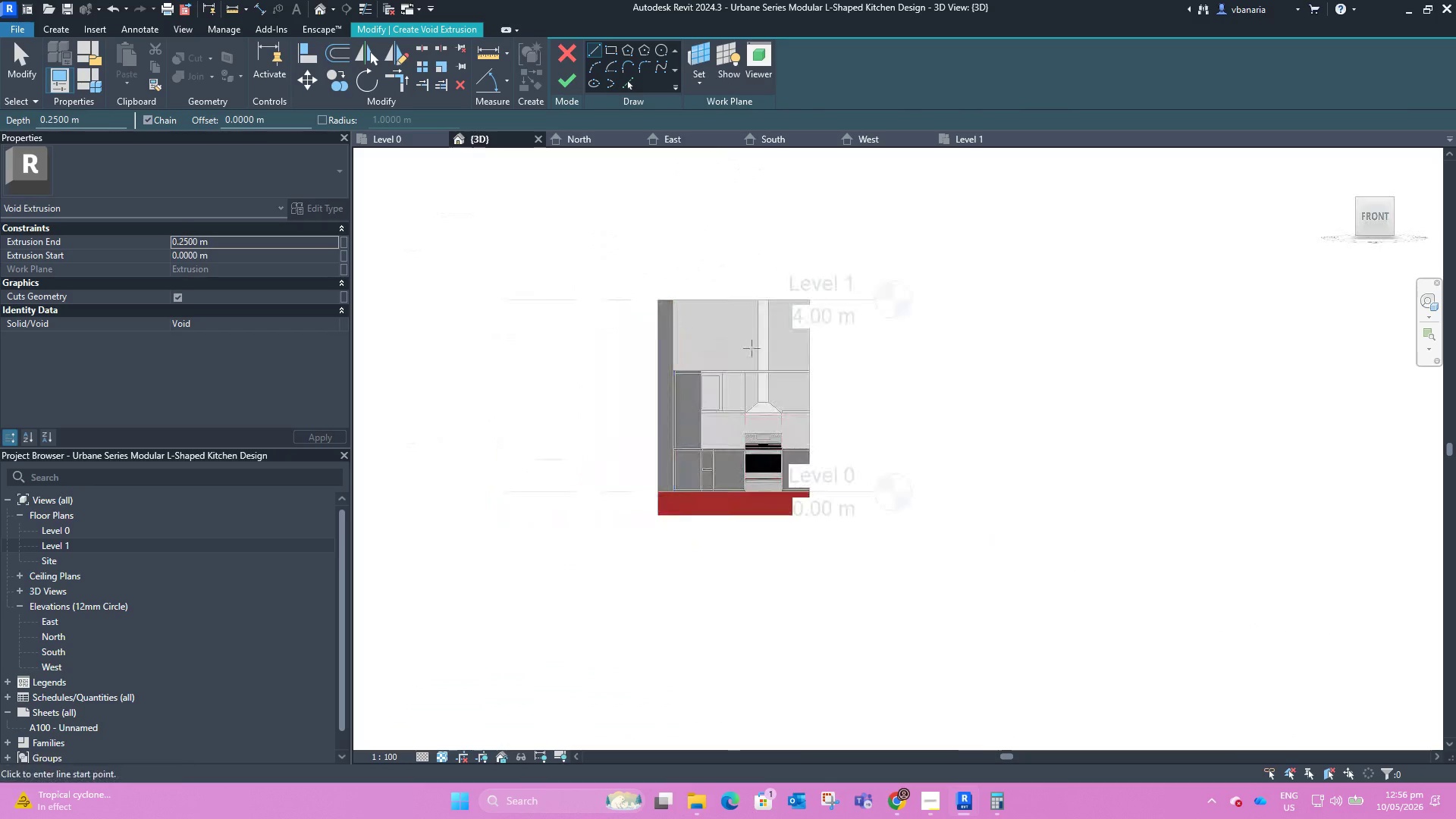 
scroll: coordinate [728, 394], scroll_direction: up, amount: 9.0
 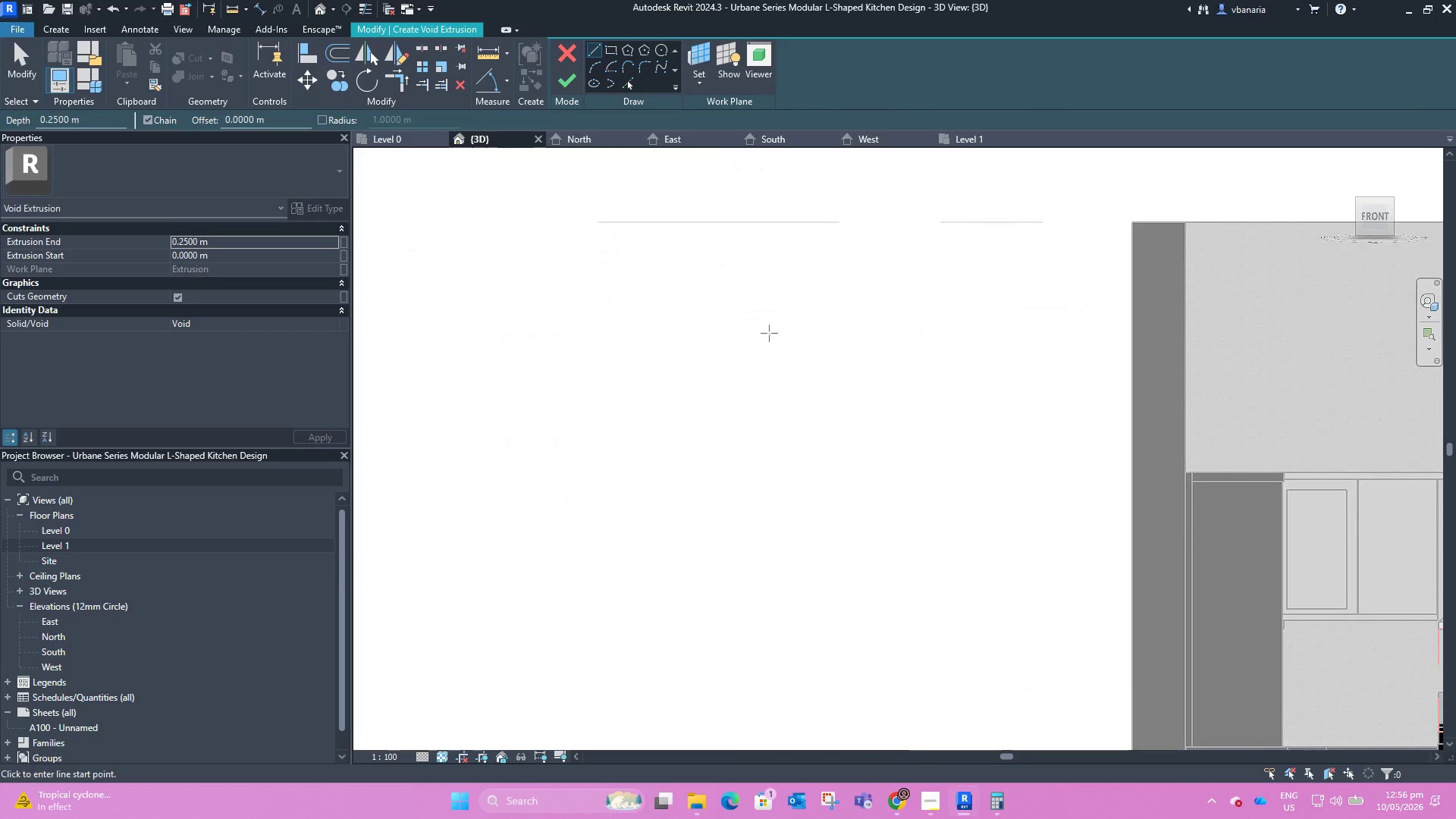 
scroll: coordinate [588, 318], scroll_direction: down, amount: 6.0
 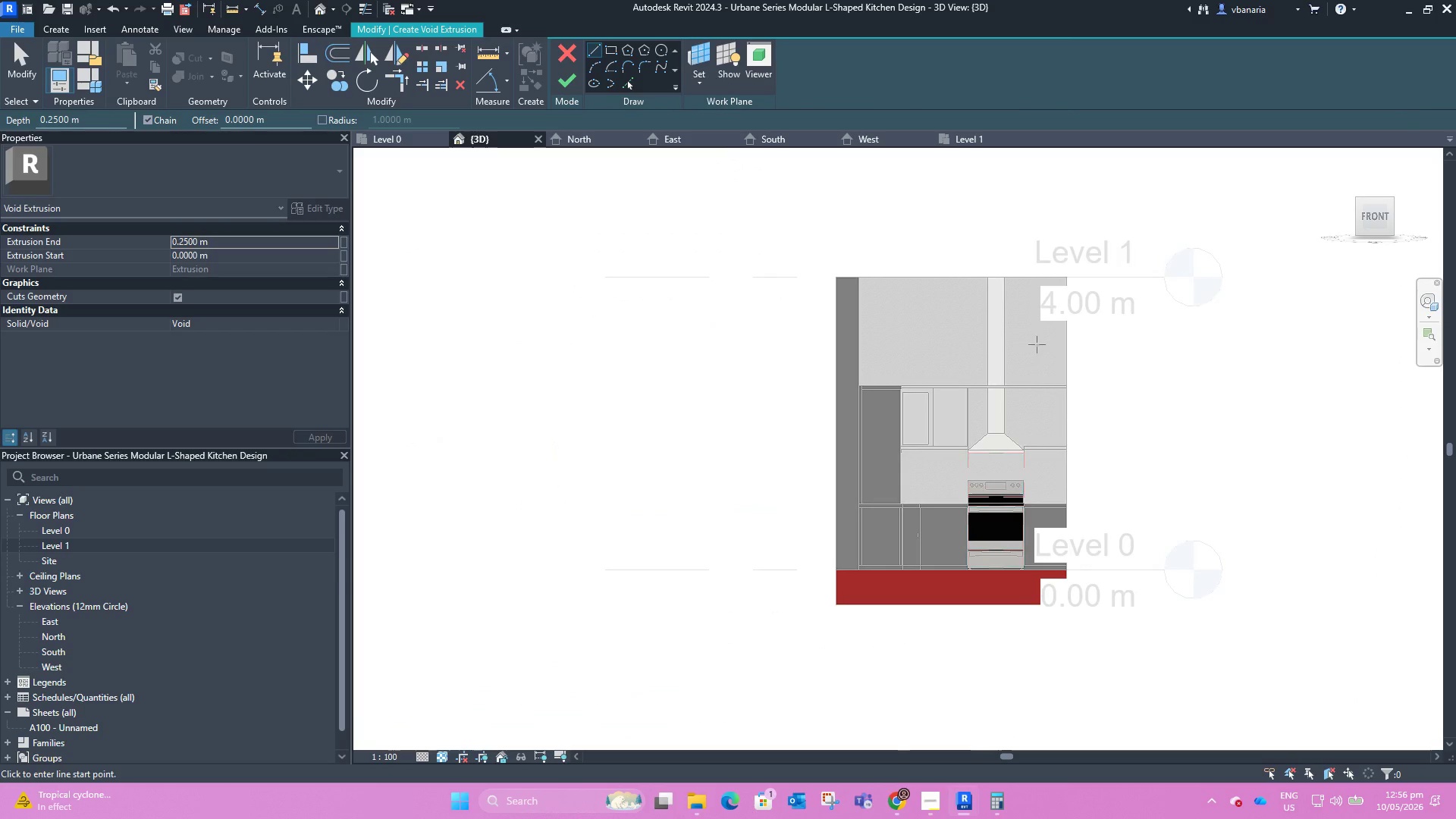 
scroll: coordinate [908, 218], scroll_direction: up, amount: 16.0
 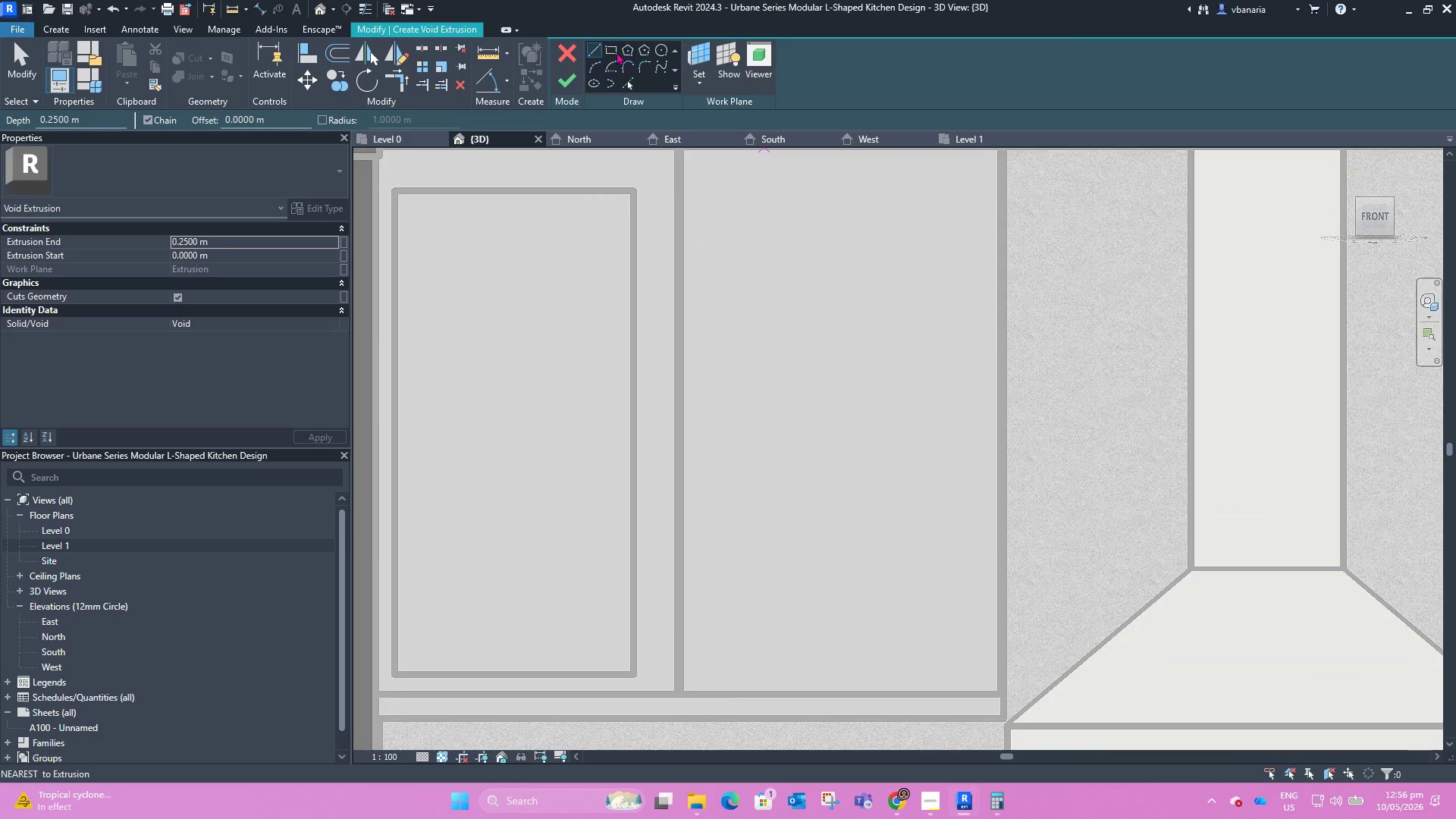 
left_click([612, 46])
 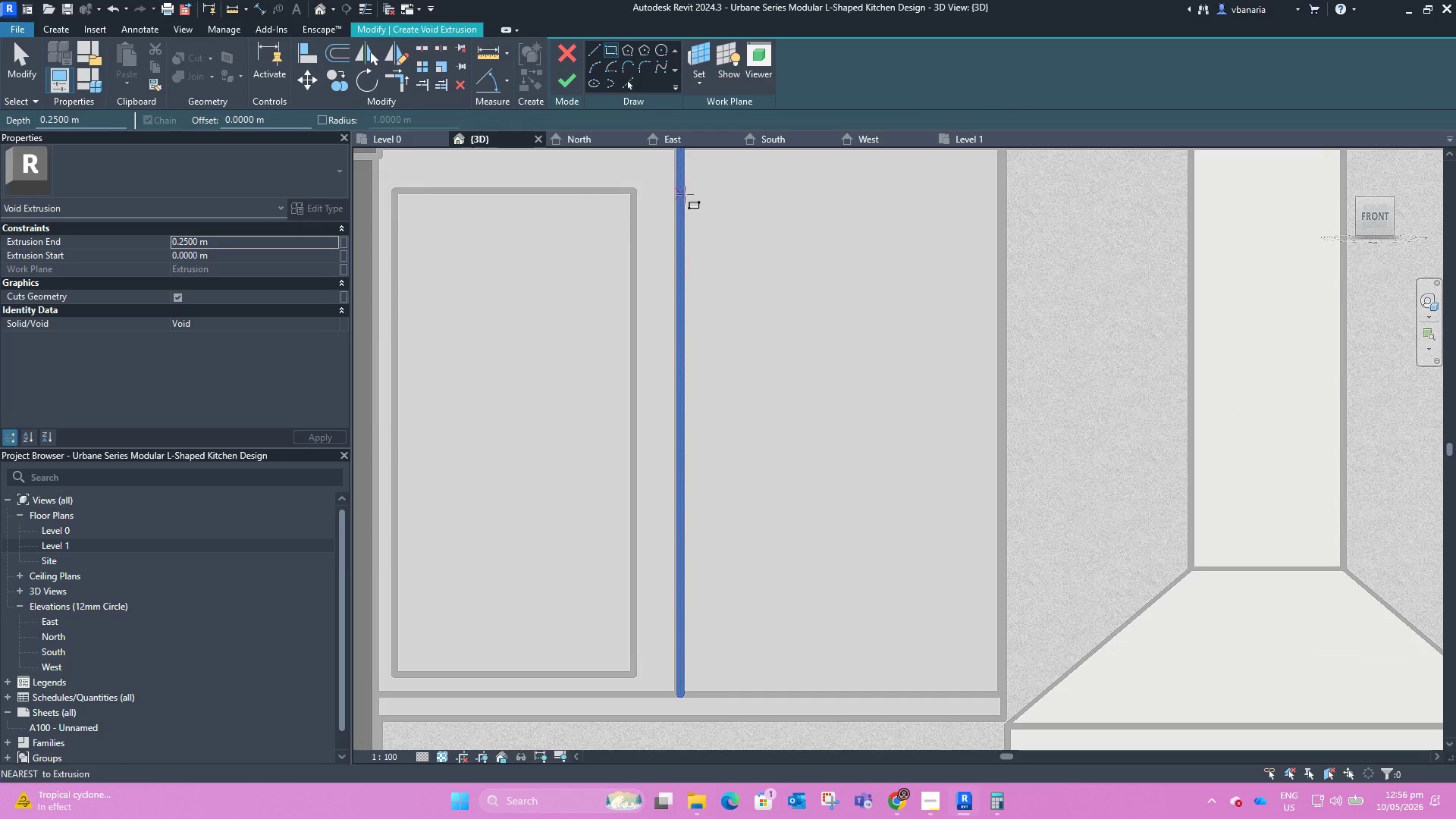 
scroll: coordinate [726, 192], scroll_direction: down, amount: 2.0
 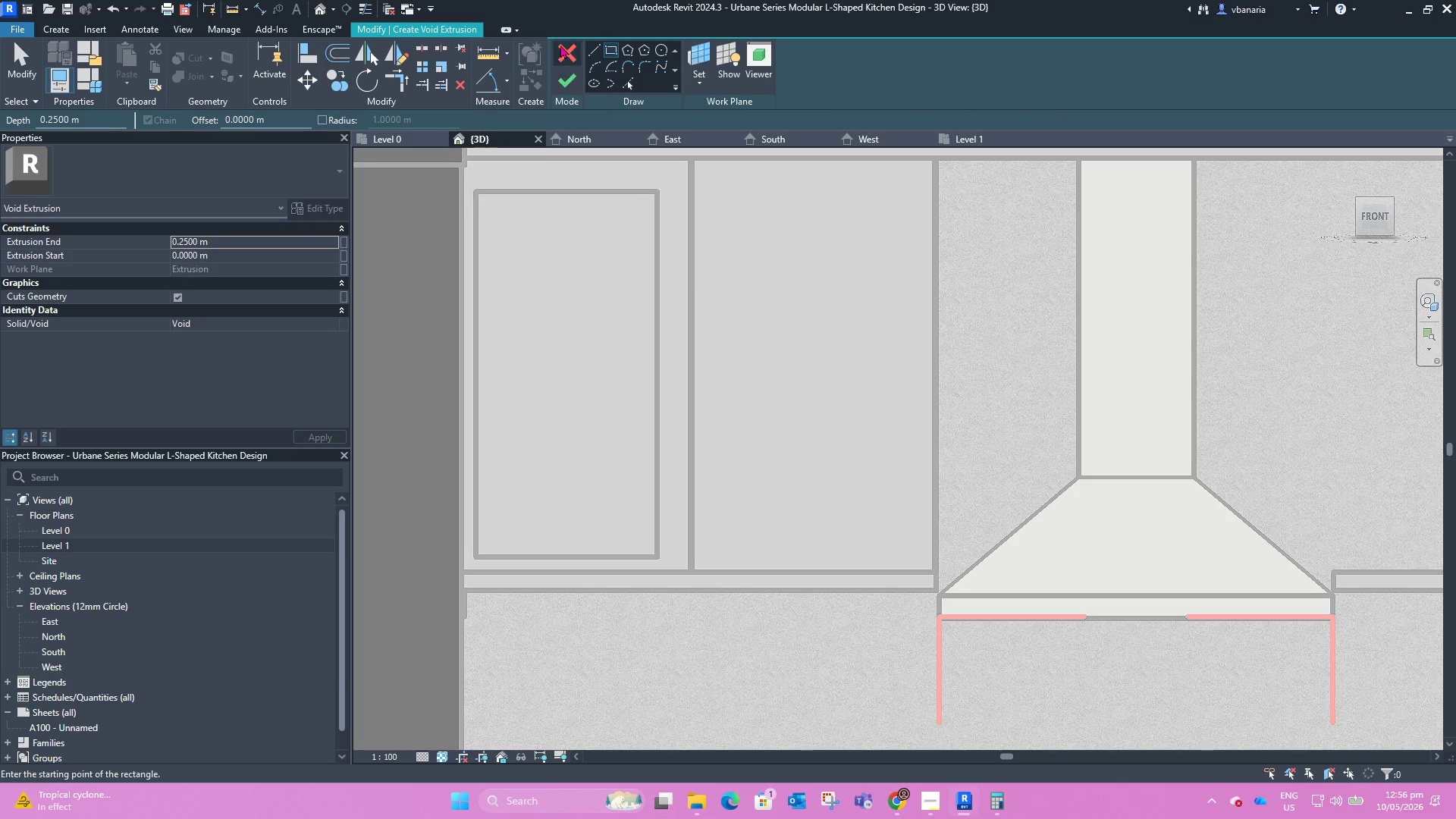 
left_click([560, 42])
 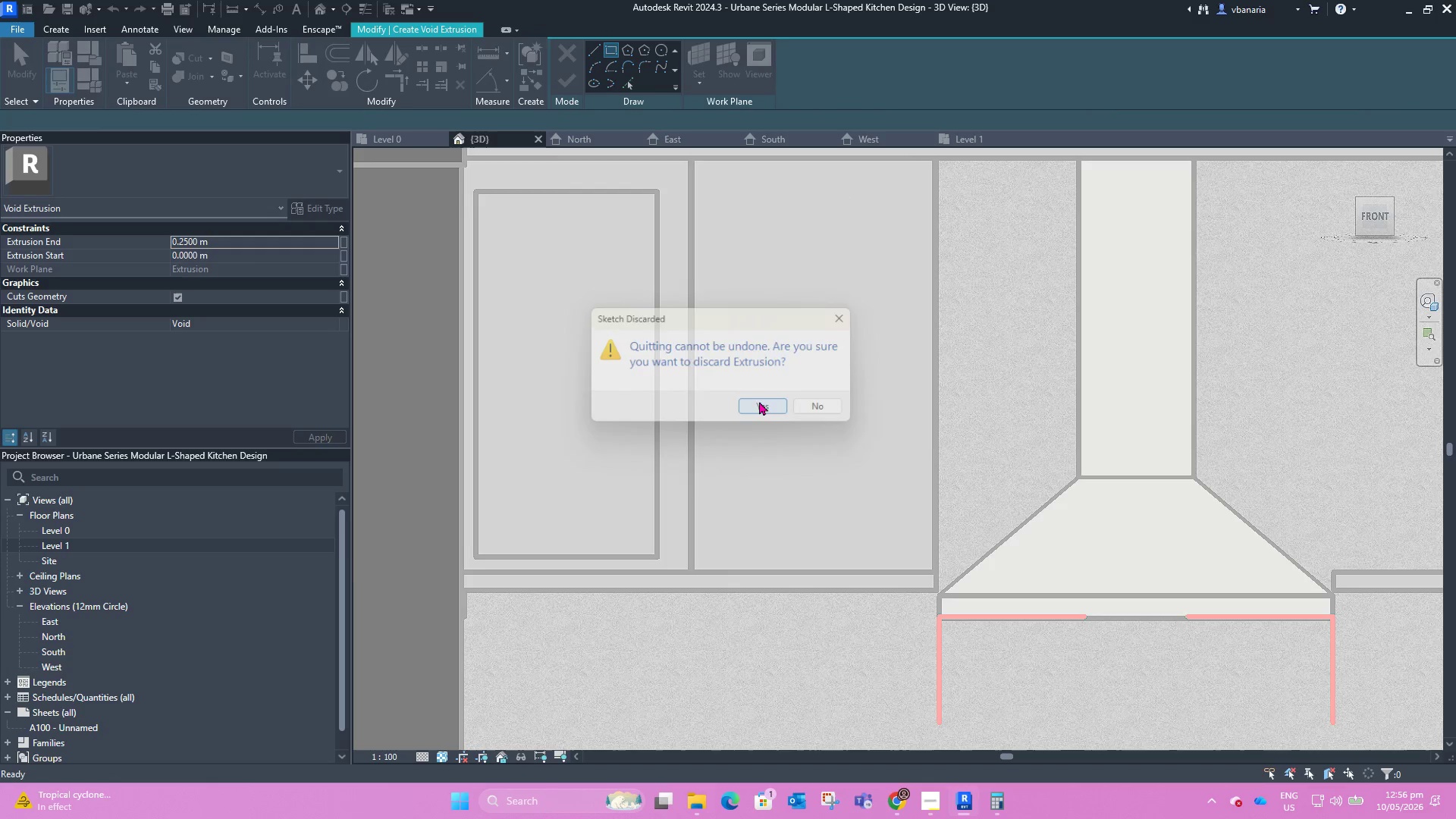 
scroll: coordinate [744, 397], scroll_direction: down, amount: 3.0
 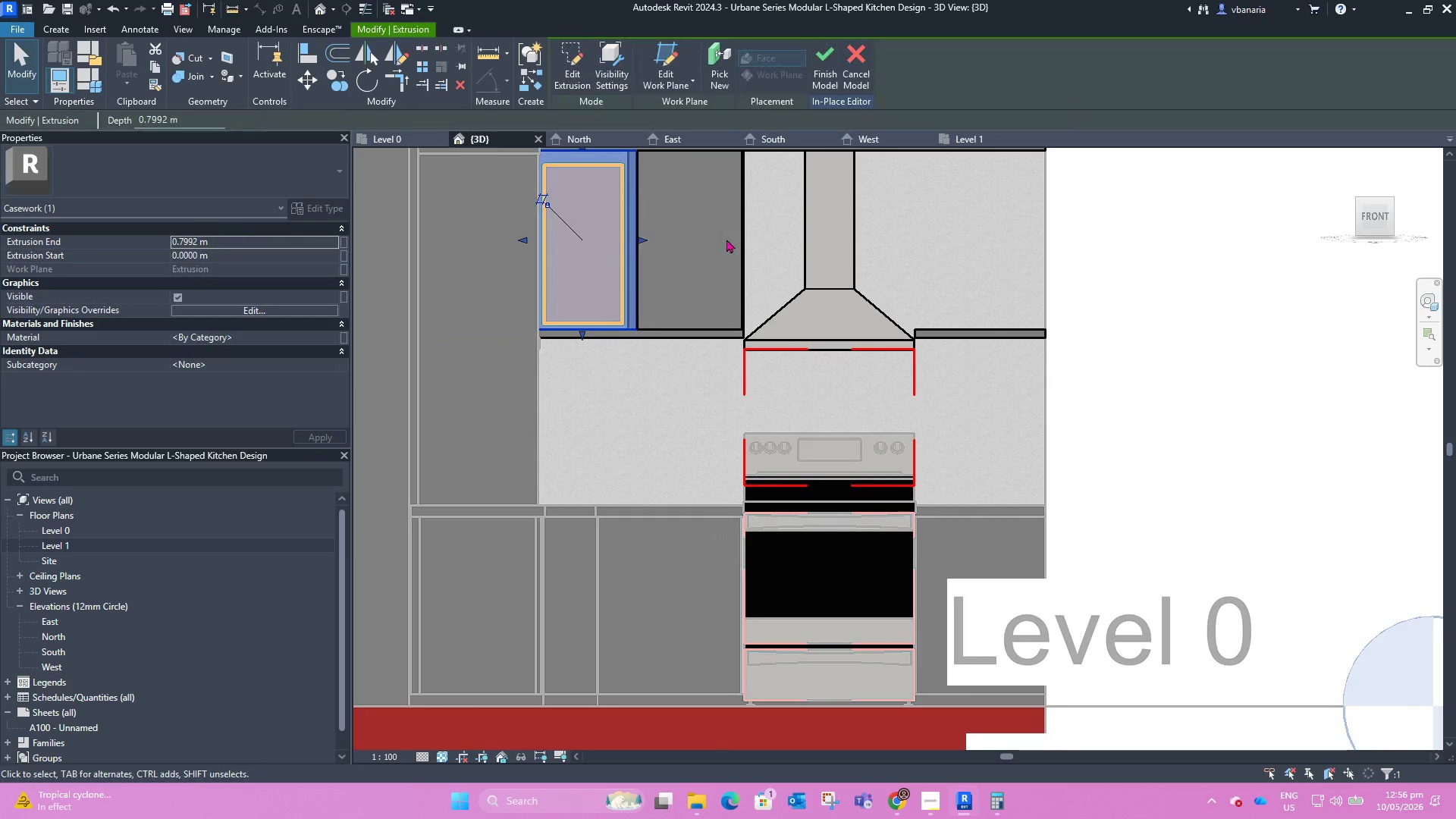 
left_click([742, 240])
 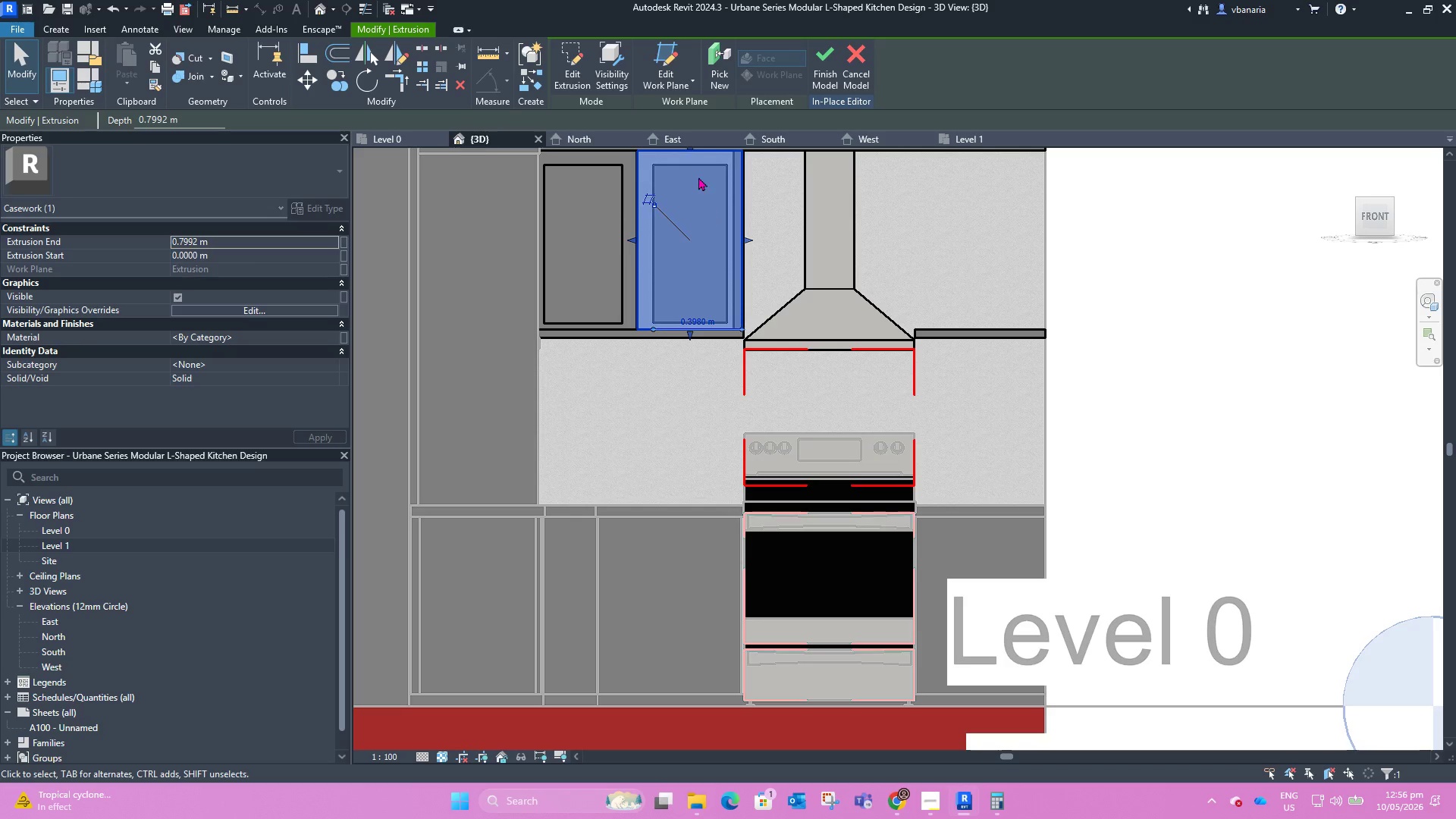 
scroll: coordinate [718, 451], scroll_direction: down, amount: 1.0
 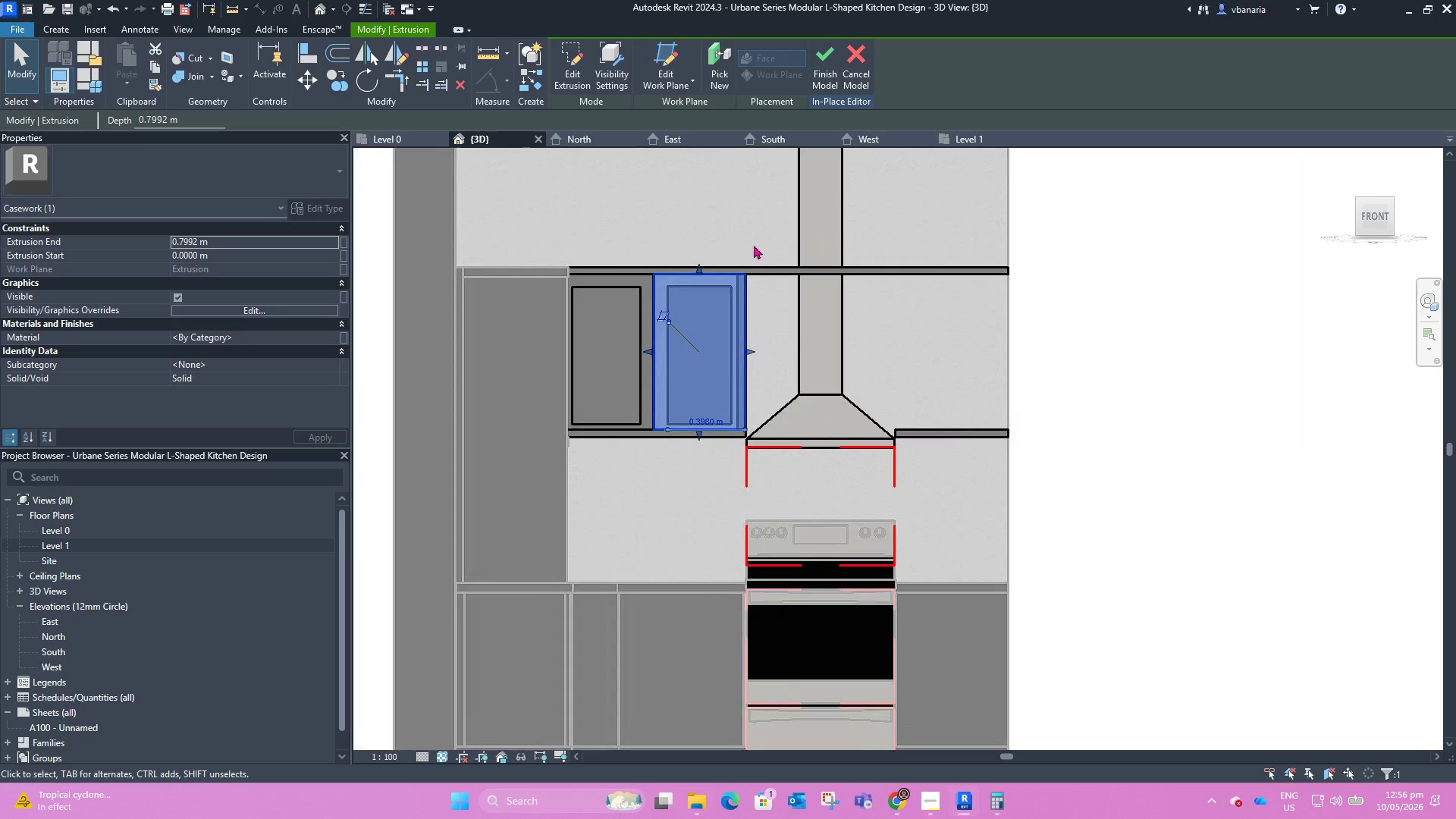 
hold_key(key=ShiftLeft, duration=3.59)
 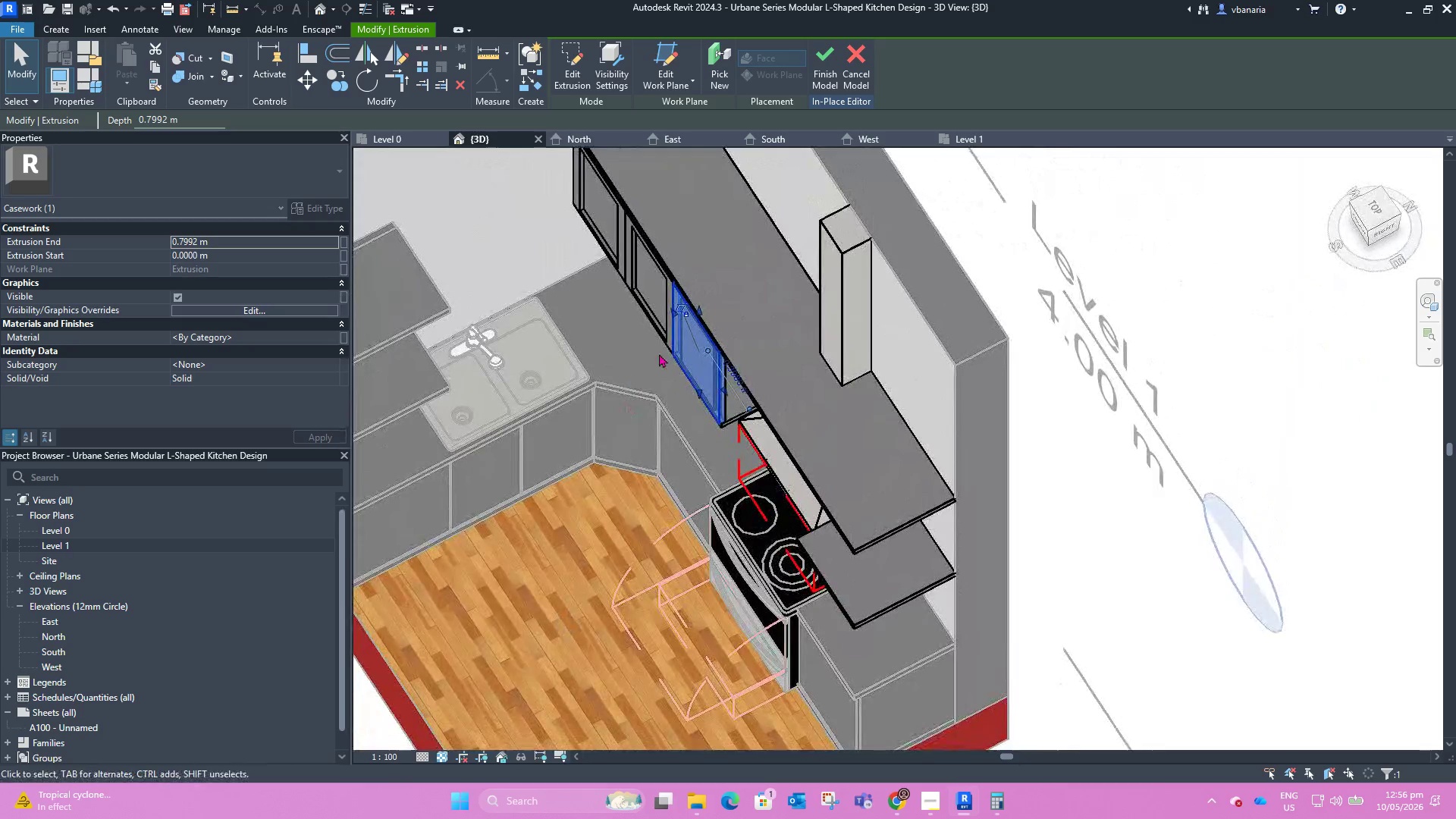 
hold_key(key=ShiftLeft, duration=7.11)
 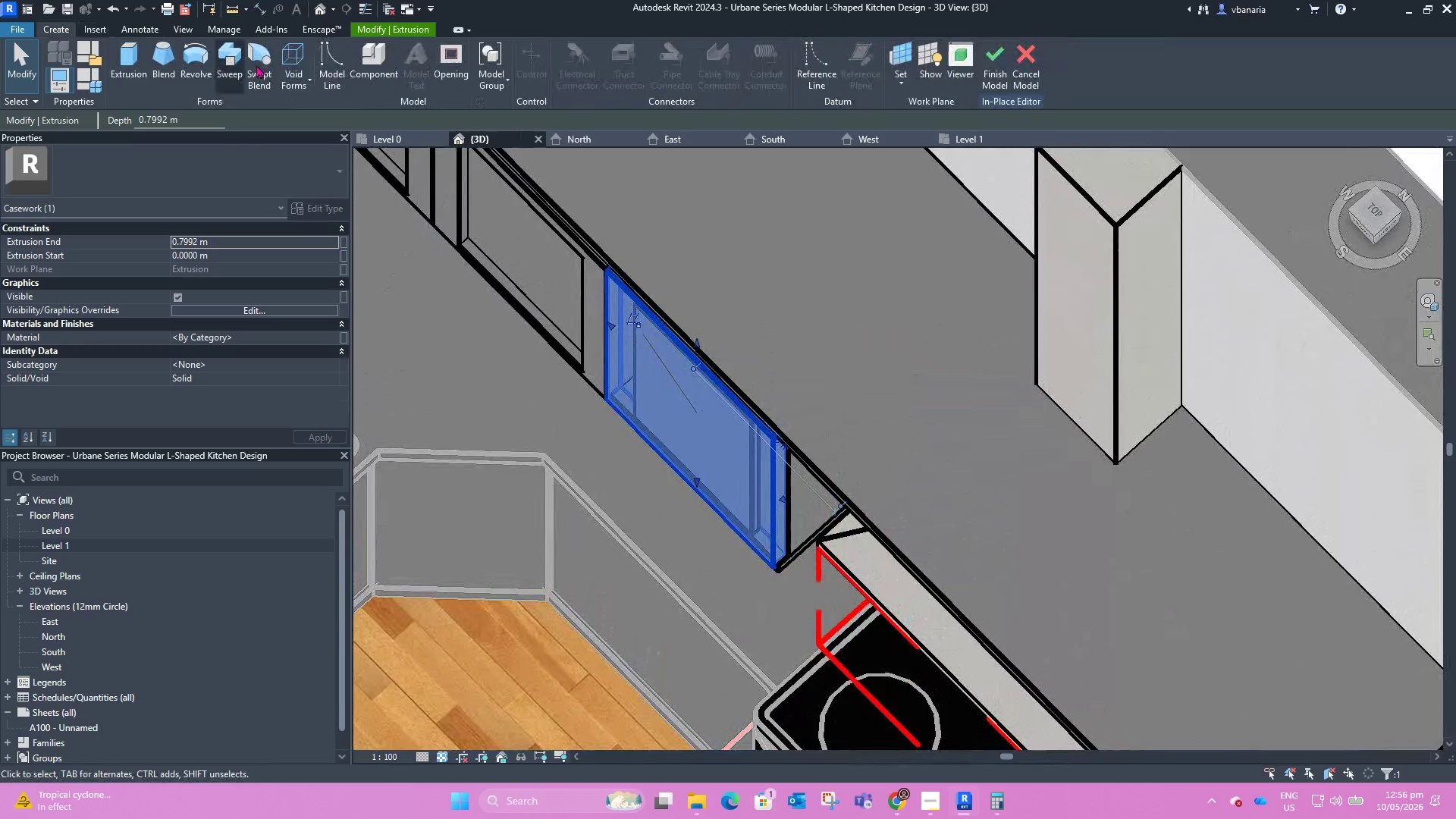 
scroll: coordinate [636, 413], scroll_direction: up, amount: 7.0
 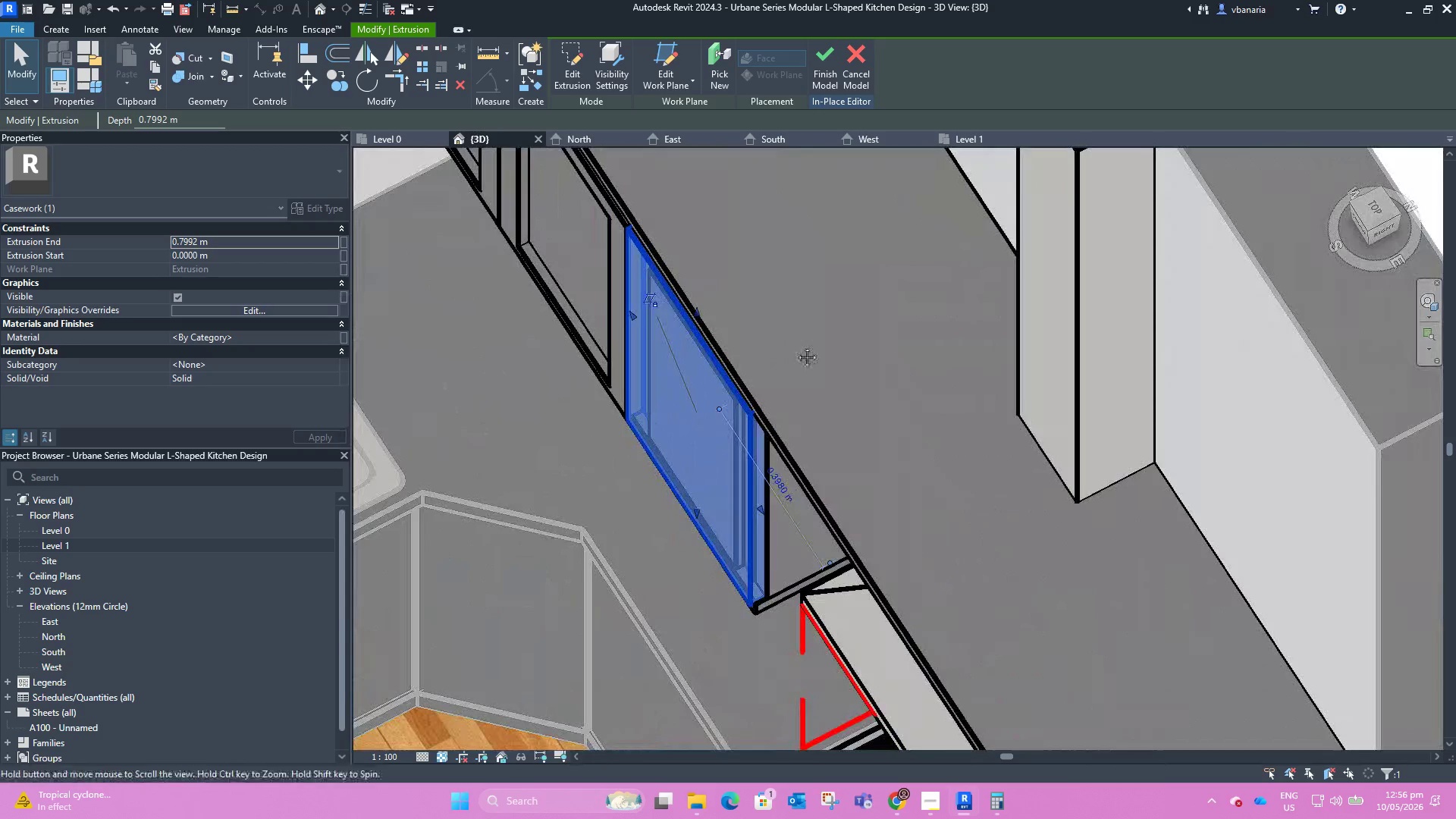 
left_click([290, 60])
 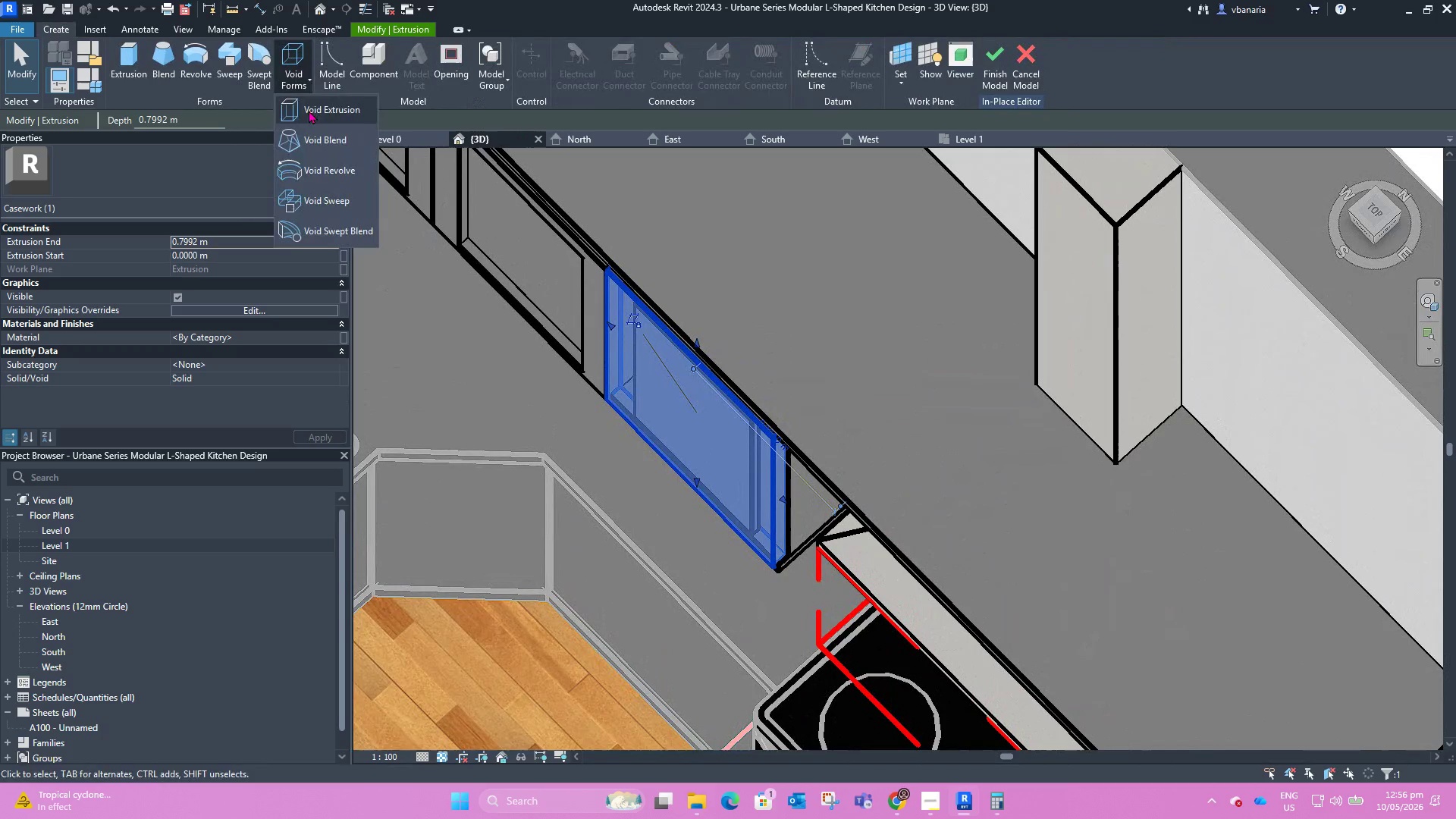 
left_click([309, 110])
 